 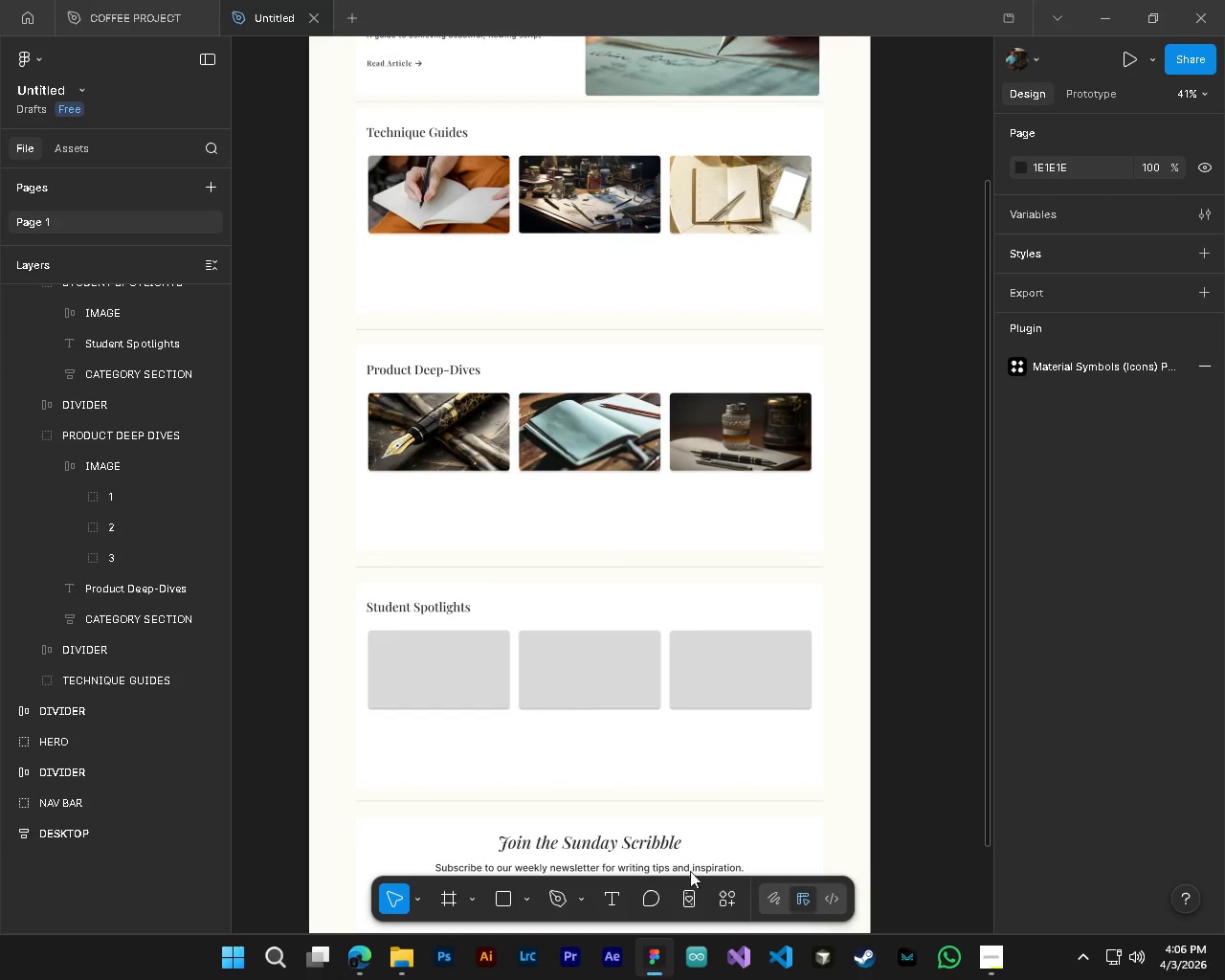 
hold_key(key=AltLeft, duration=0.34)
scroll: coordinate [868, 724], scroll_direction: down, amount: 4.0
 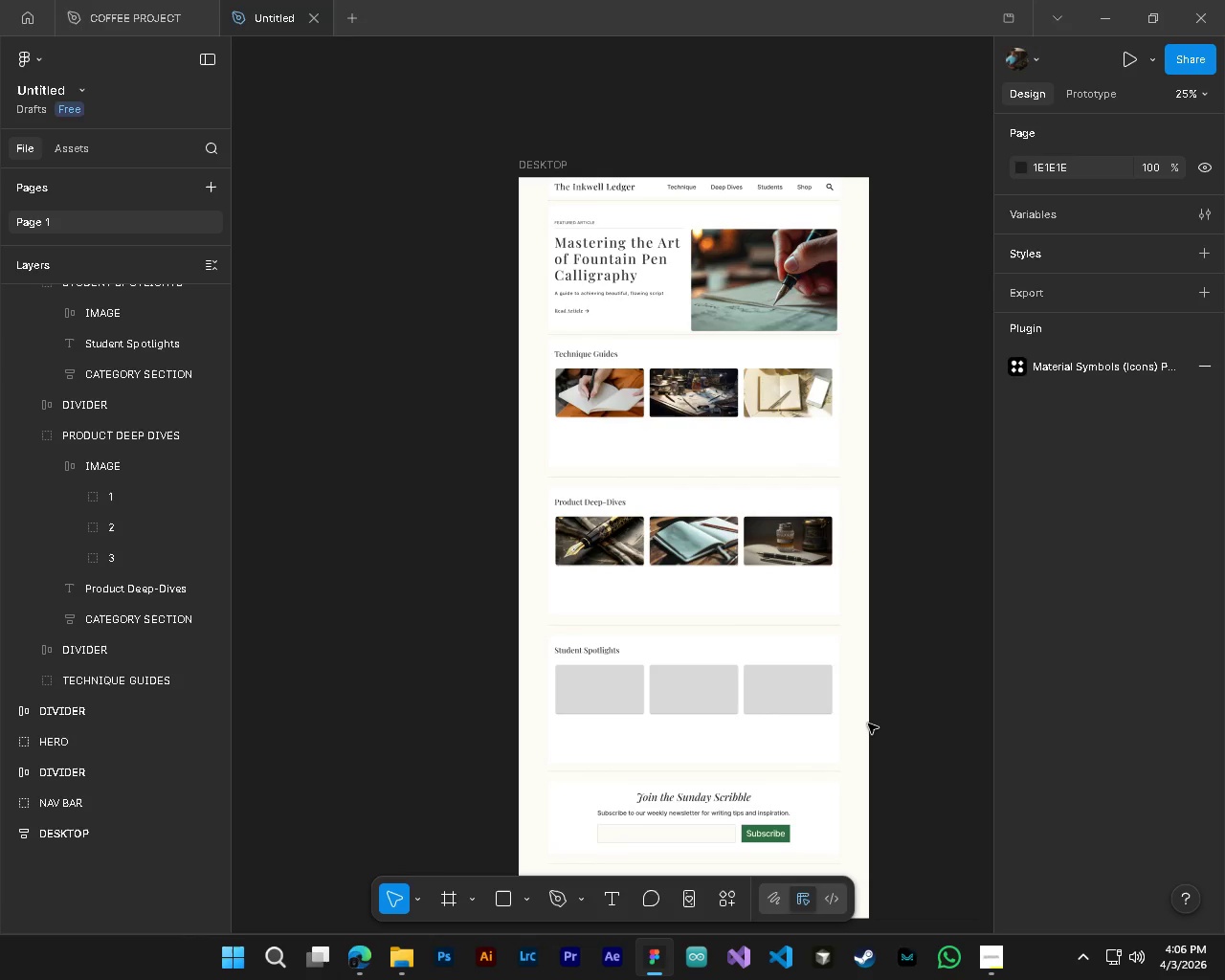 
hold_key(key=ShiftLeft, duration=0.39)
scroll: coordinate [868, 724], scroll_direction: down, amount: 3.0
 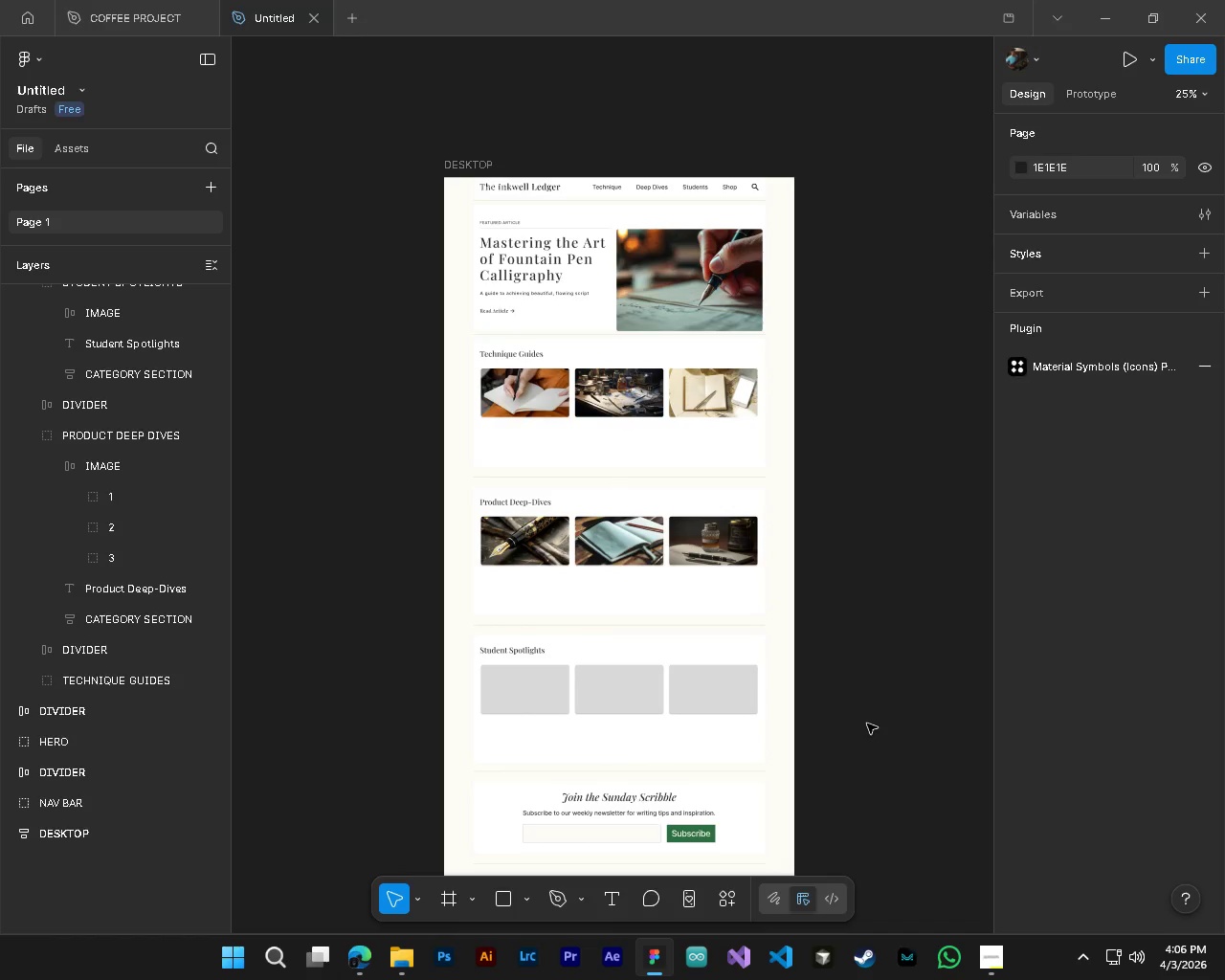 
scroll: coordinate [867, 724], scroll_direction: none, amount: 0.0
 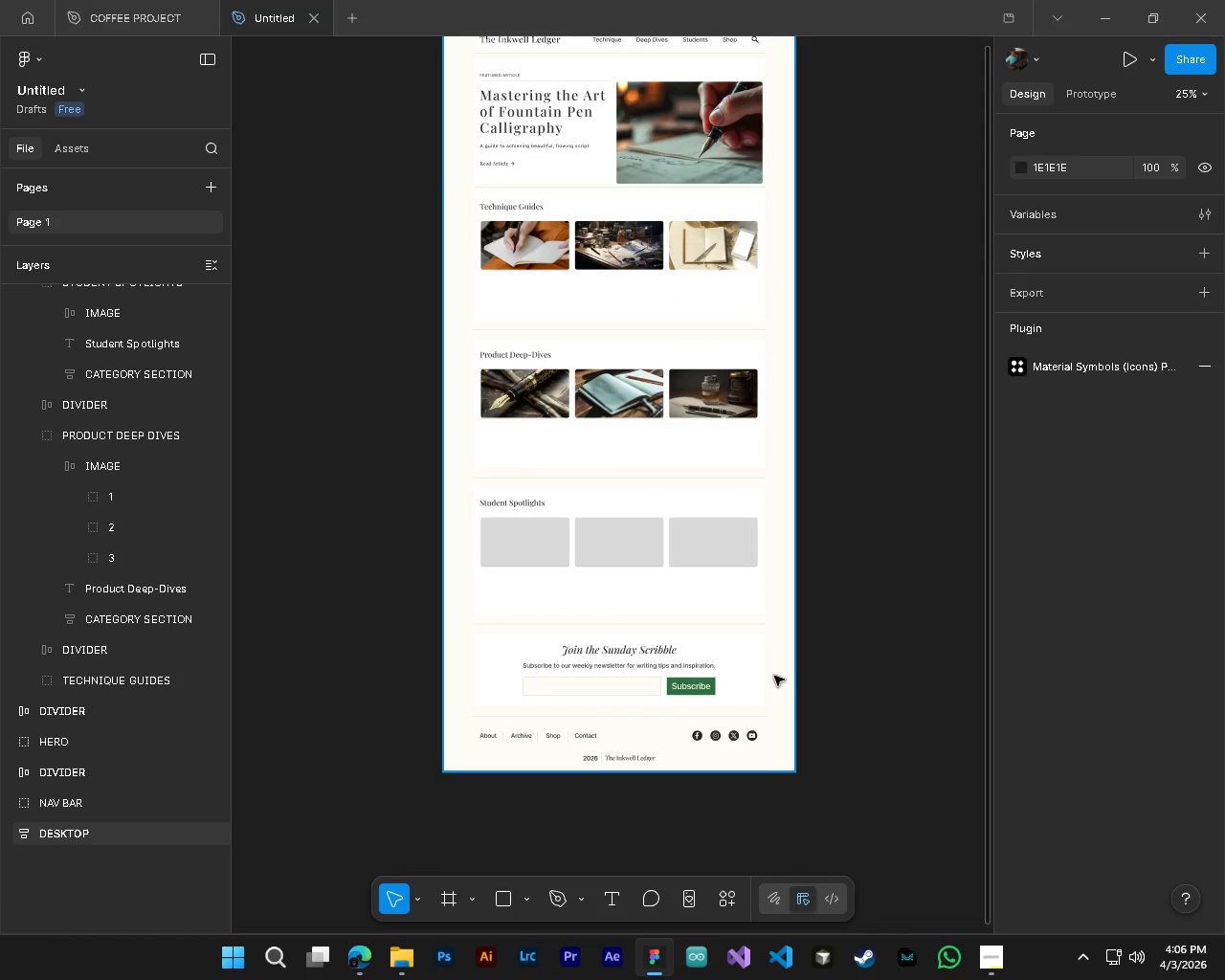 
scroll: coordinate [793, 710], scroll_direction: up, amount: 6.0
 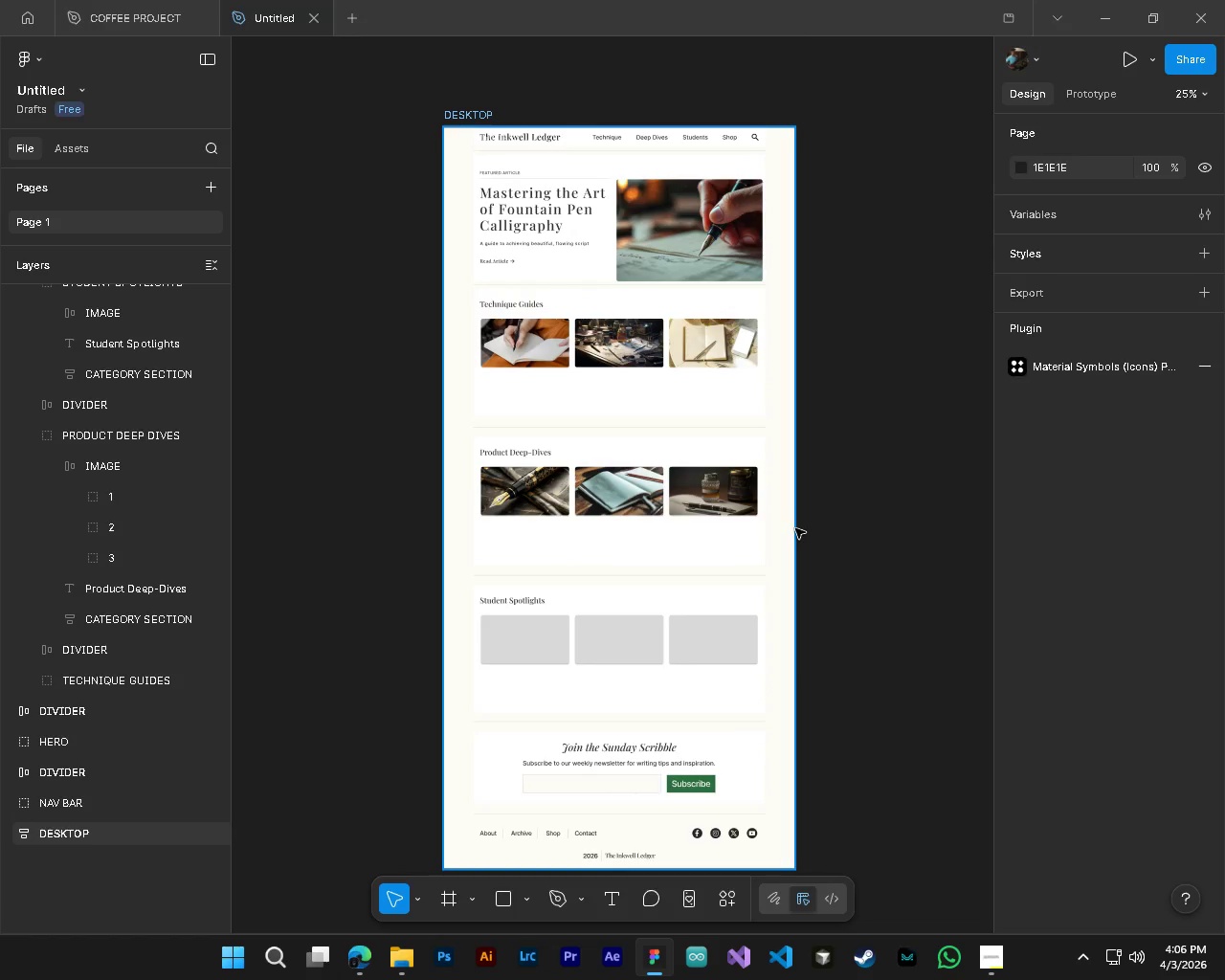 
key(CapsLock)
 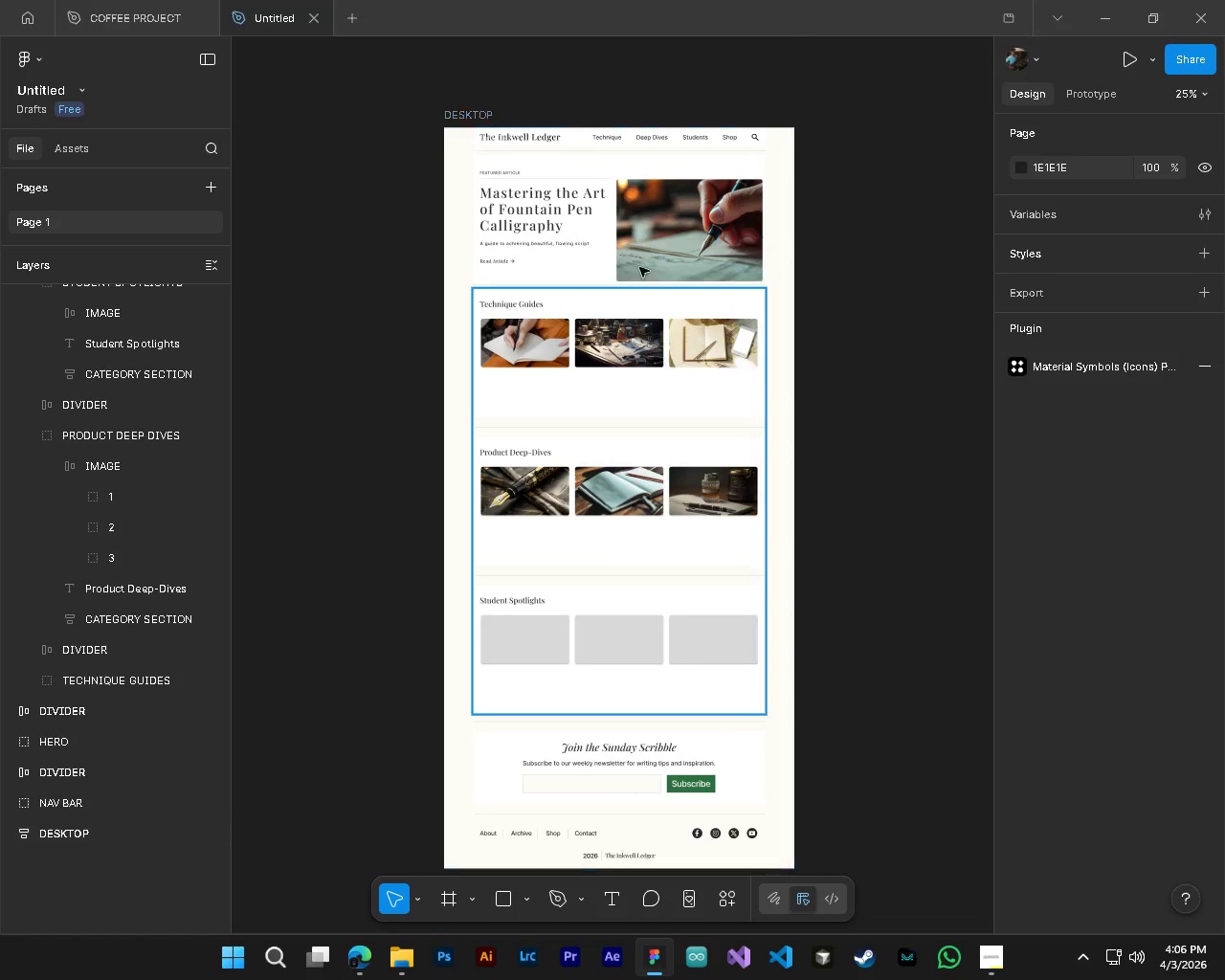 
hold_key(key=AltLeft, duration=0.83)
hold_key(key=ControlLeft, duration=0.81)
scroll: coordinate [594, 181], scroll_direction: up, amount: 8.0
 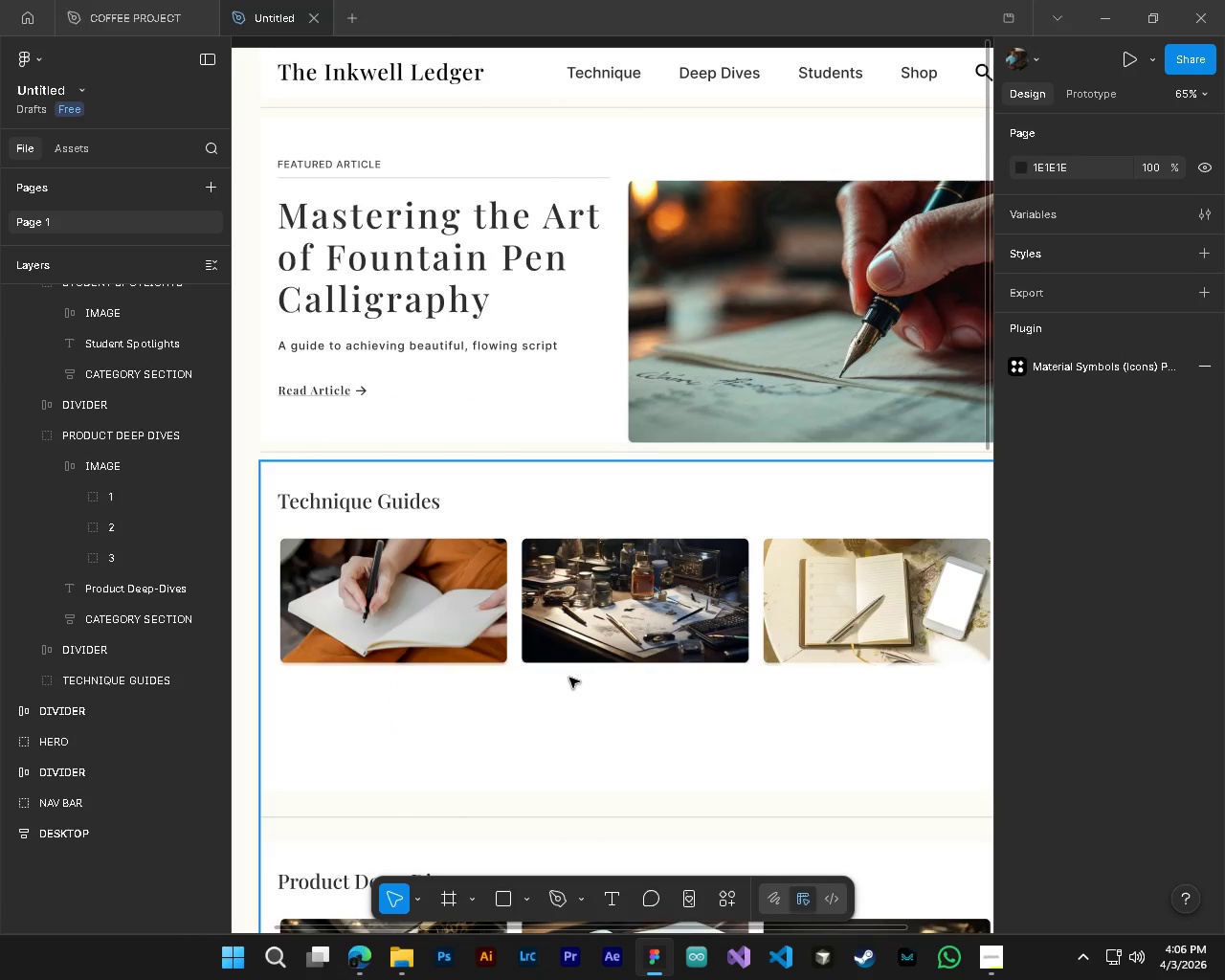 
hold_key(key=ControlLeft, duration=2.38)
 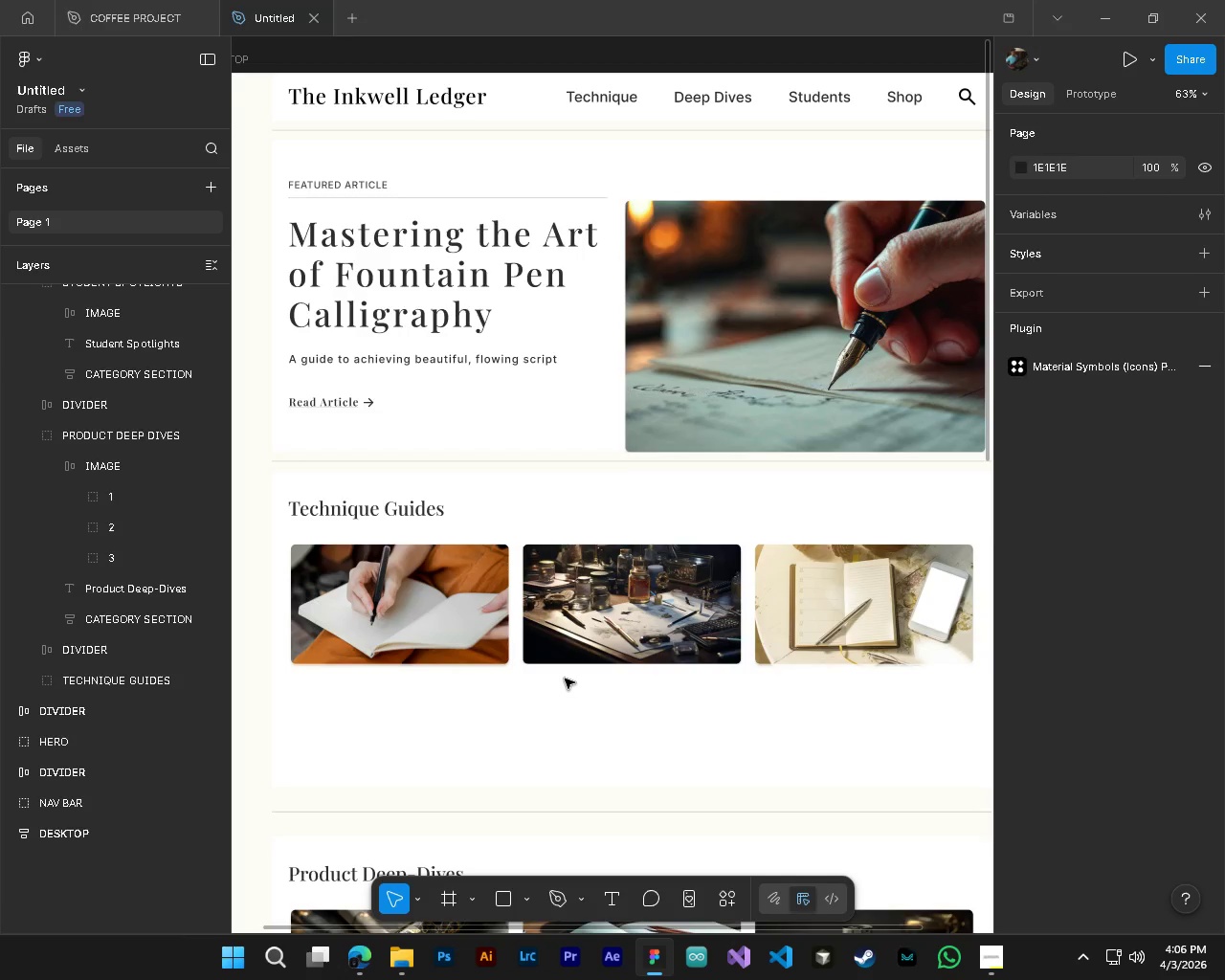 
hold_key(key=AltLeft, duration=1.5)
 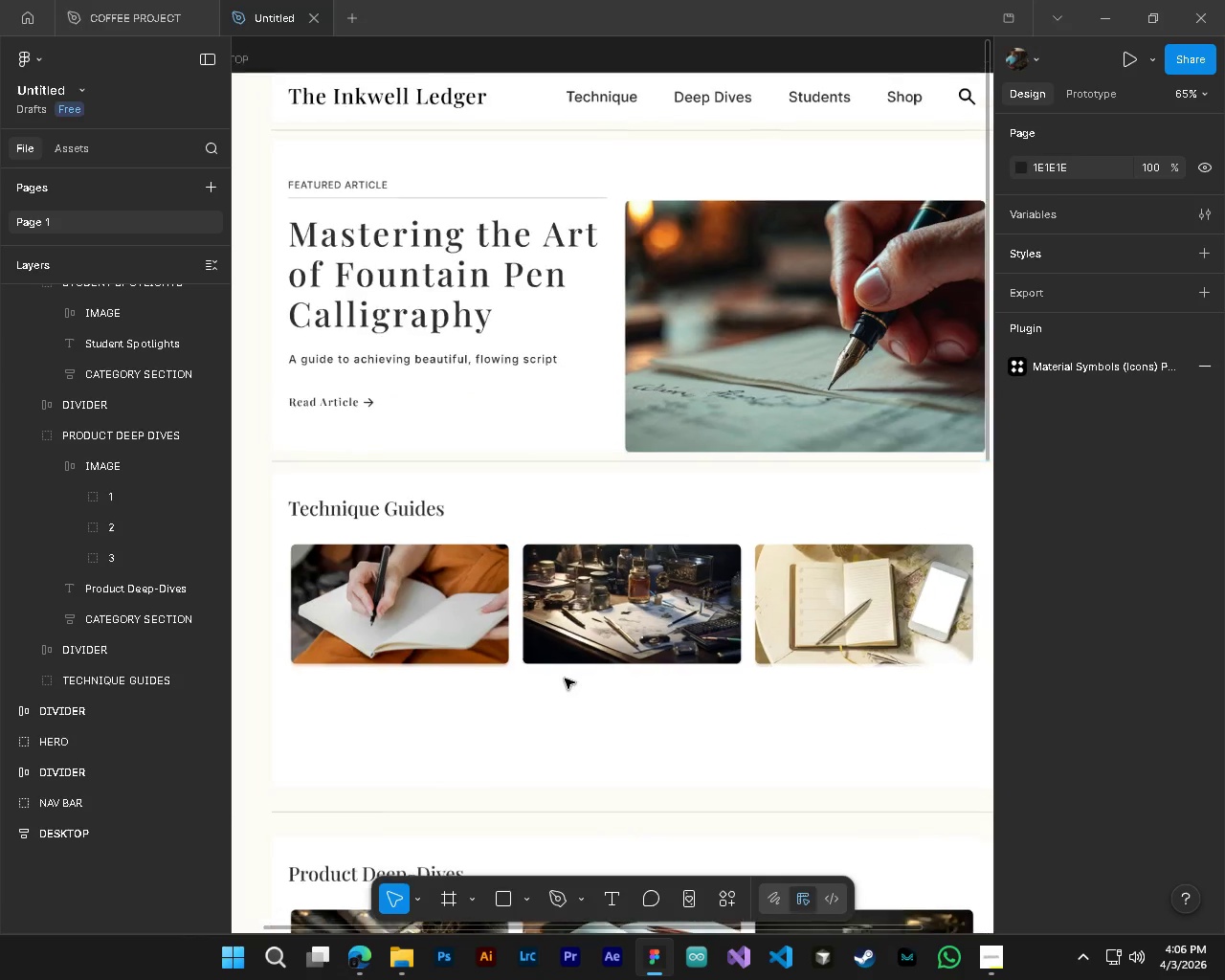 
hold_key(key=AltLeft, duration=0.78)
scroll: coordinate [565, 679], scroll_direction: down, amount: 1.0
 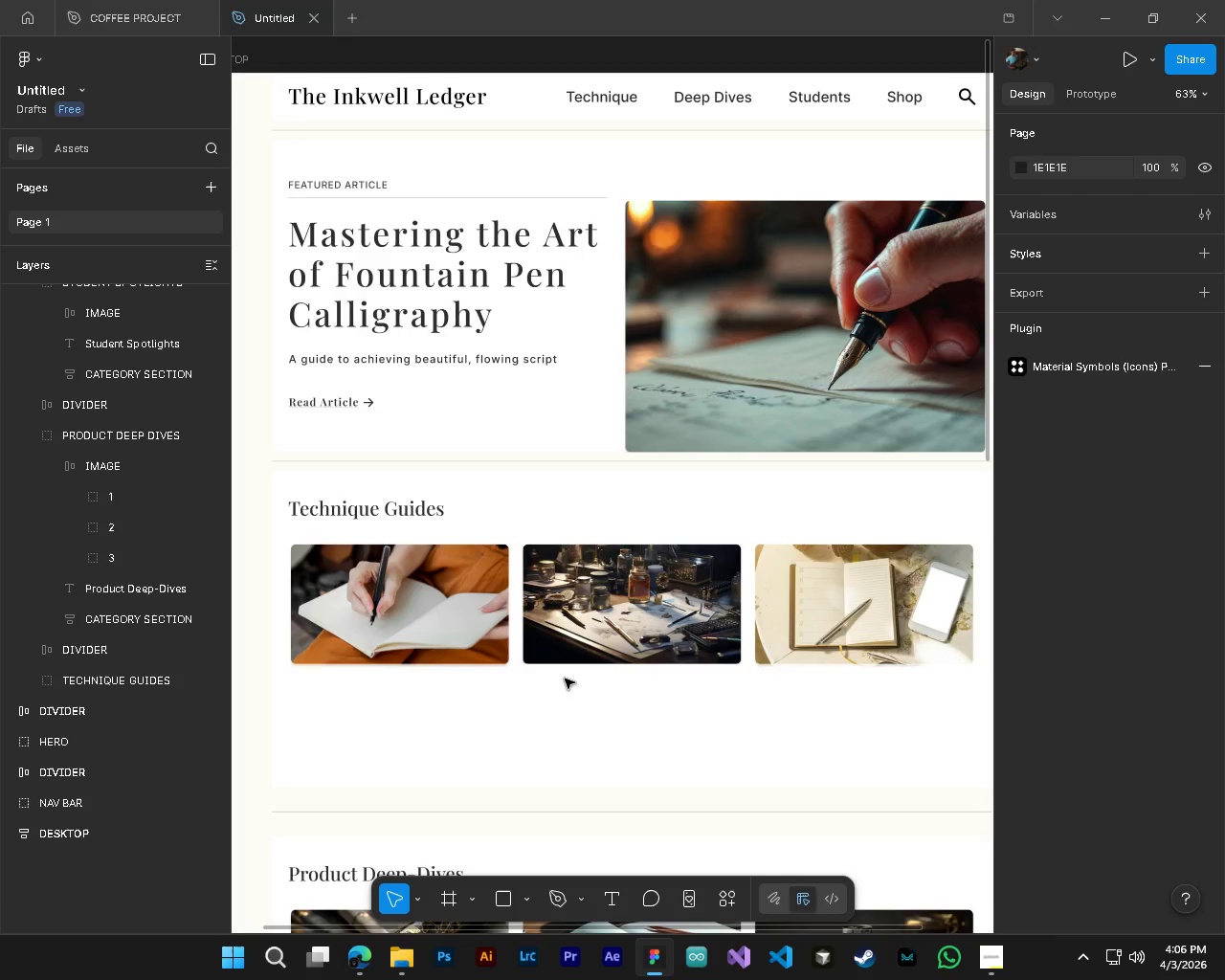 
key(Alt+Control+AltLeft)
 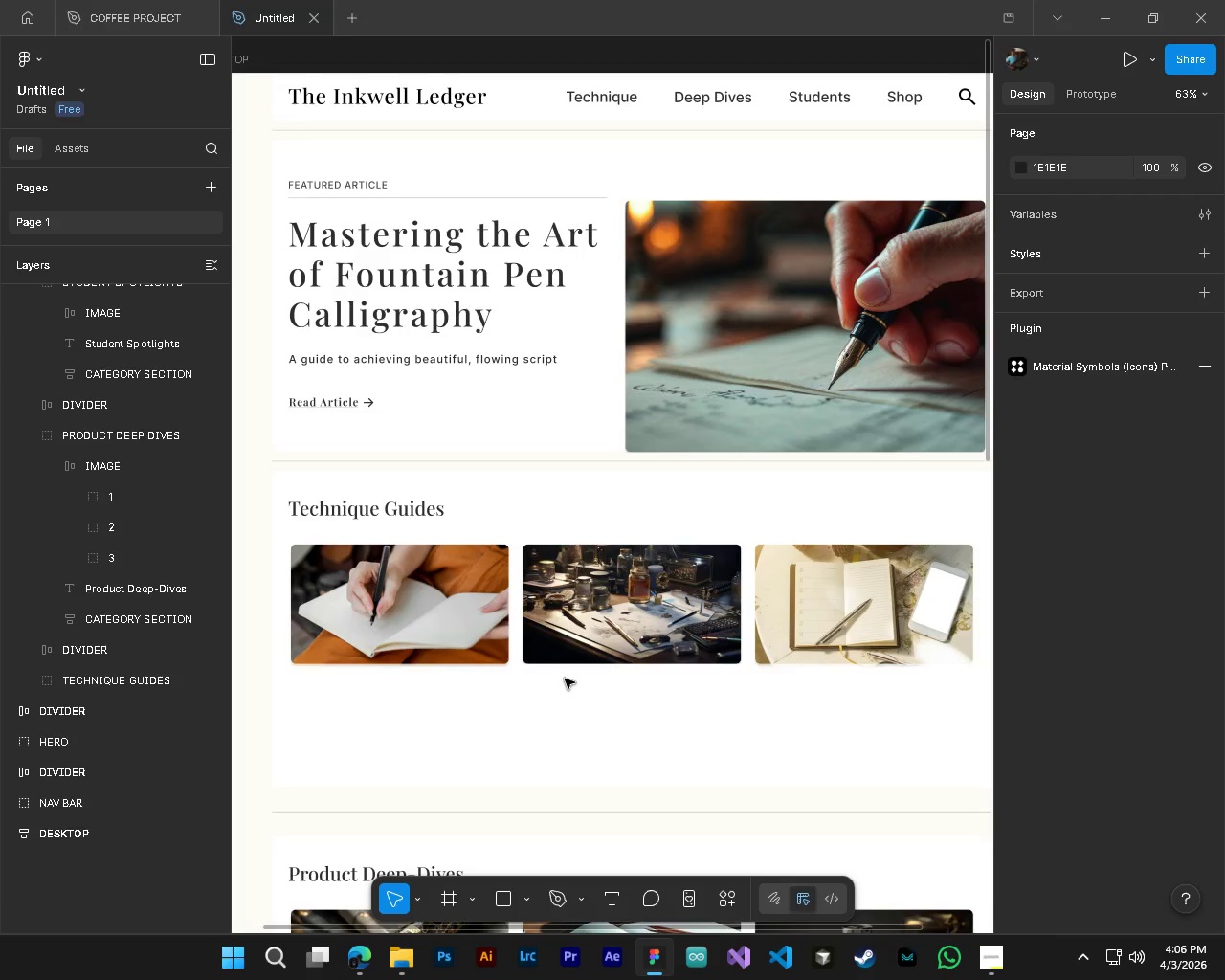 
hold_key(key=ControlLeft, duration=0.83)
 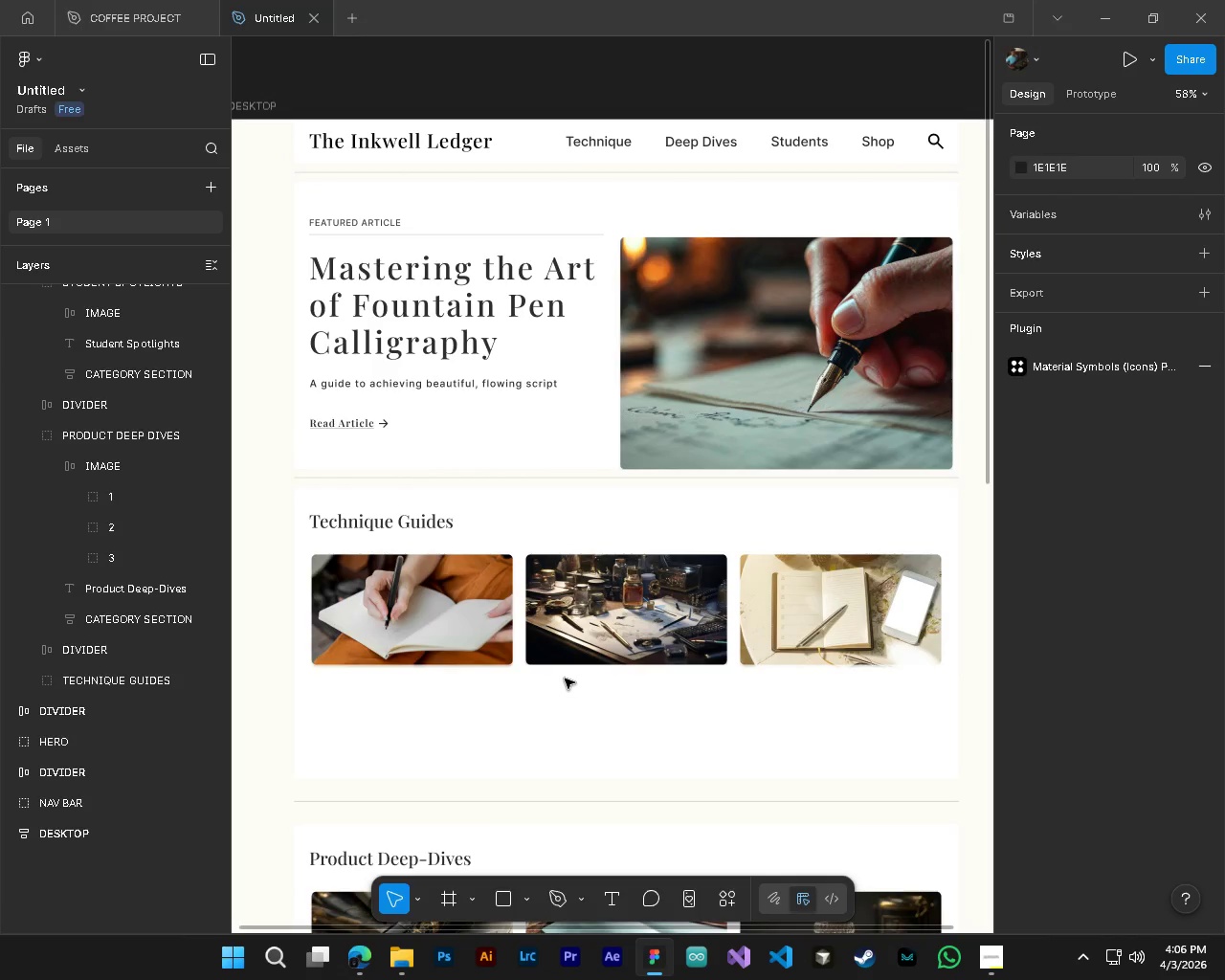 
hold_key(key=AltLeft, duration=0.72)
 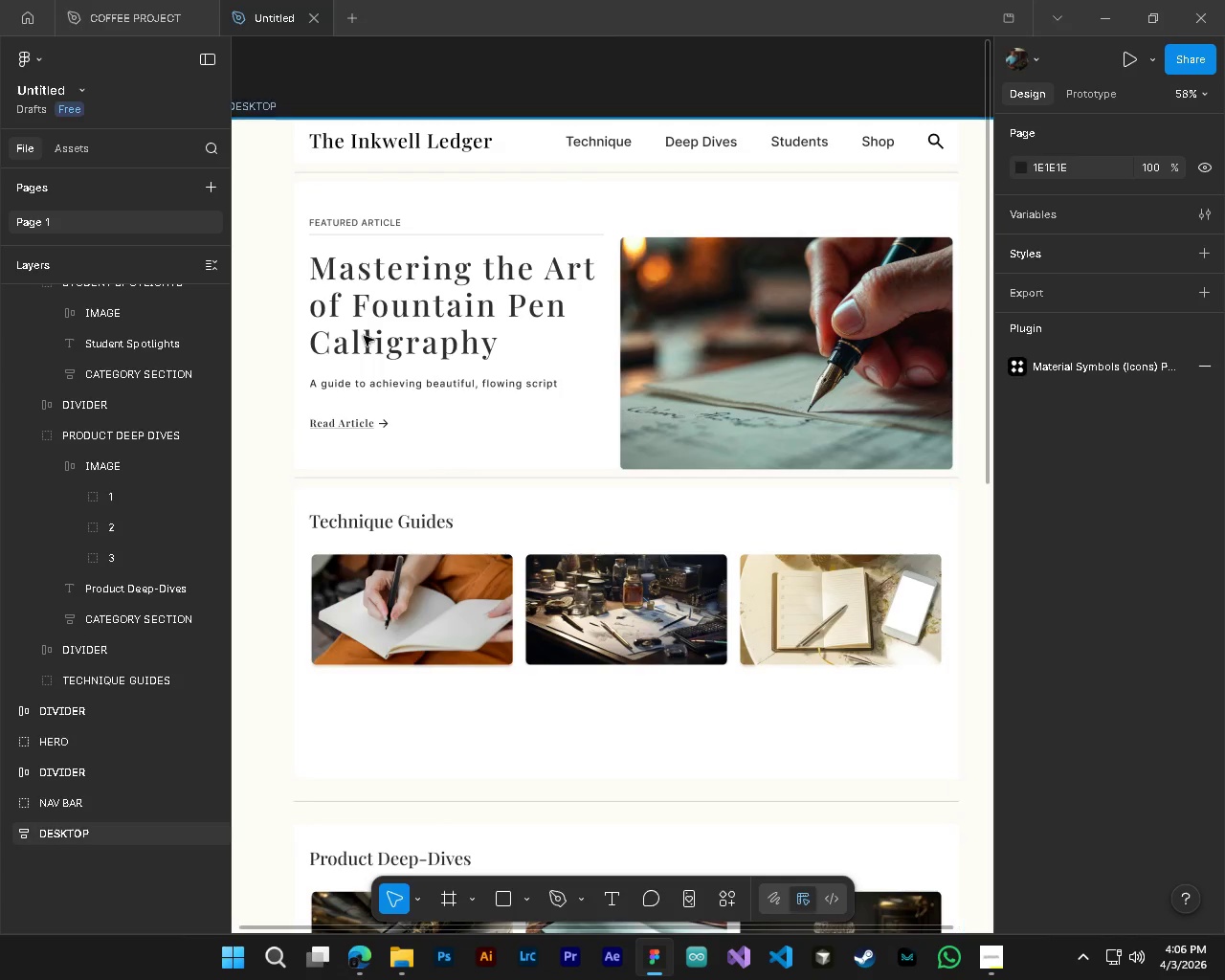 
key(Shift+ShiftLeft)
 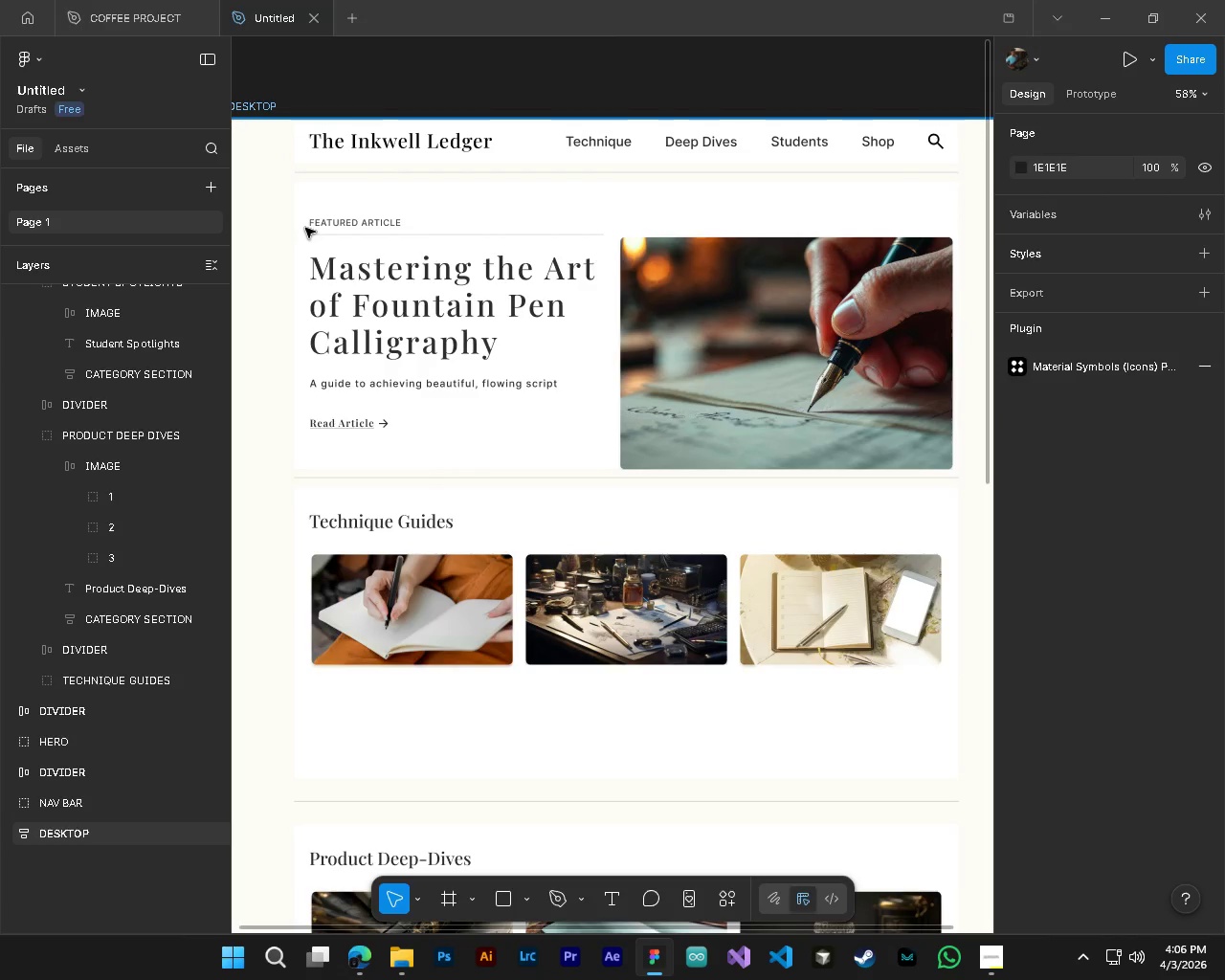 
key(Alt+AltLeft)
 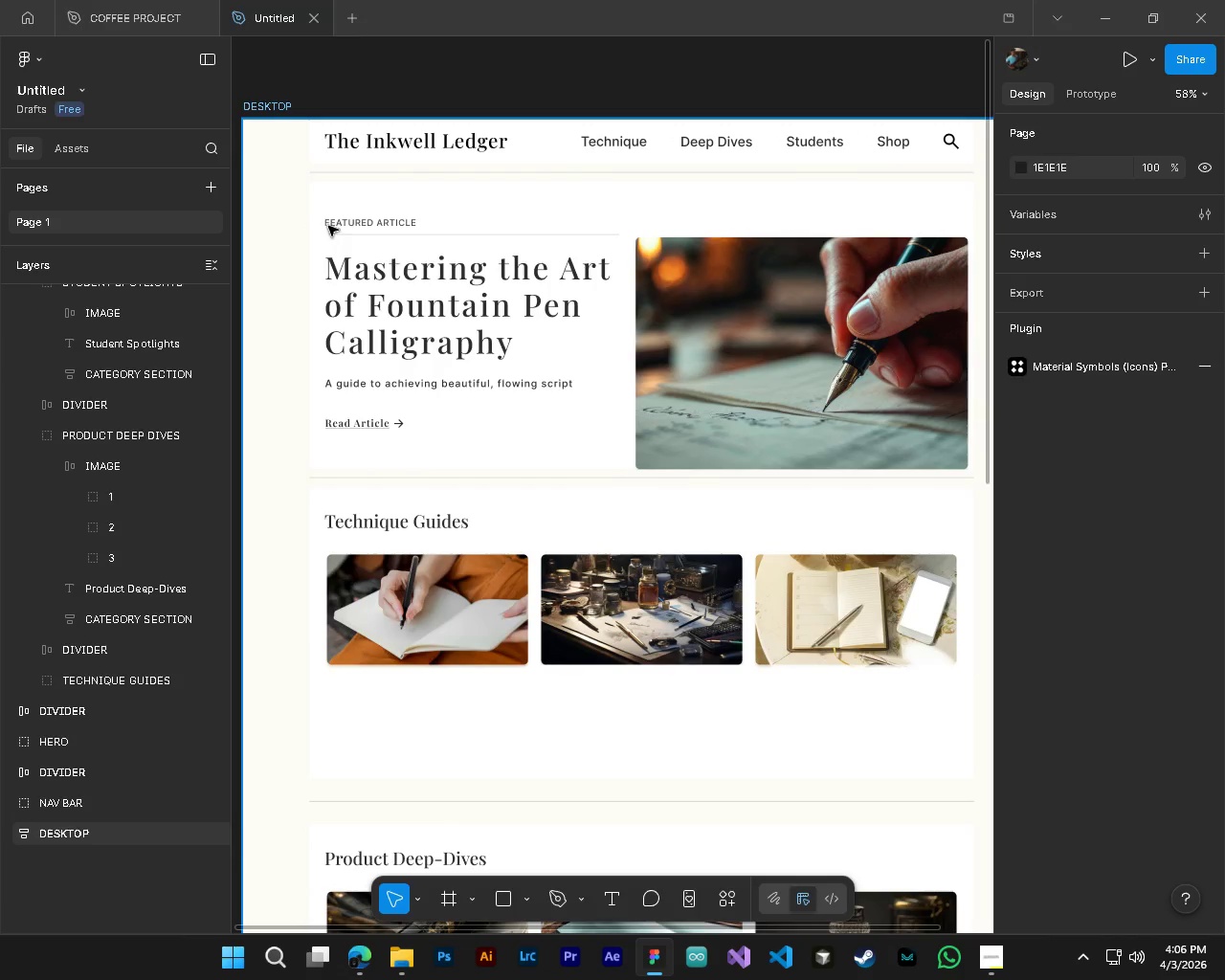 
hold_key(key=ControlLeft, duration=1.26)
hold_key(key=AltLeft, duration=1.2)
scroll: coordinate [328, 226], scroll_direction: up, amount: 6.0
 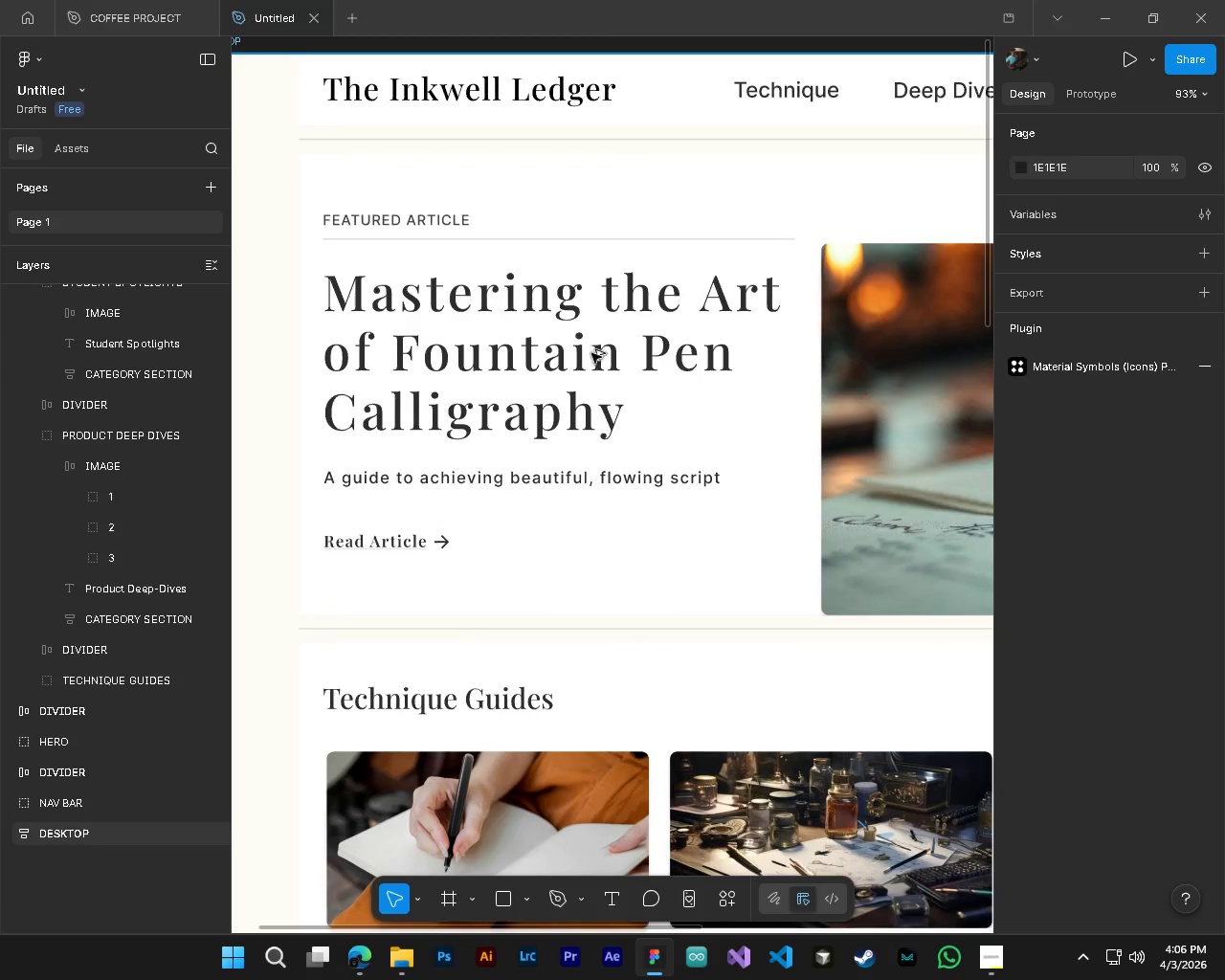 
hold_key(key=ShiftLeft, duration=0.36)
scroll: coordinate [721, 616], scroll_direction: down, amount: 9.0
 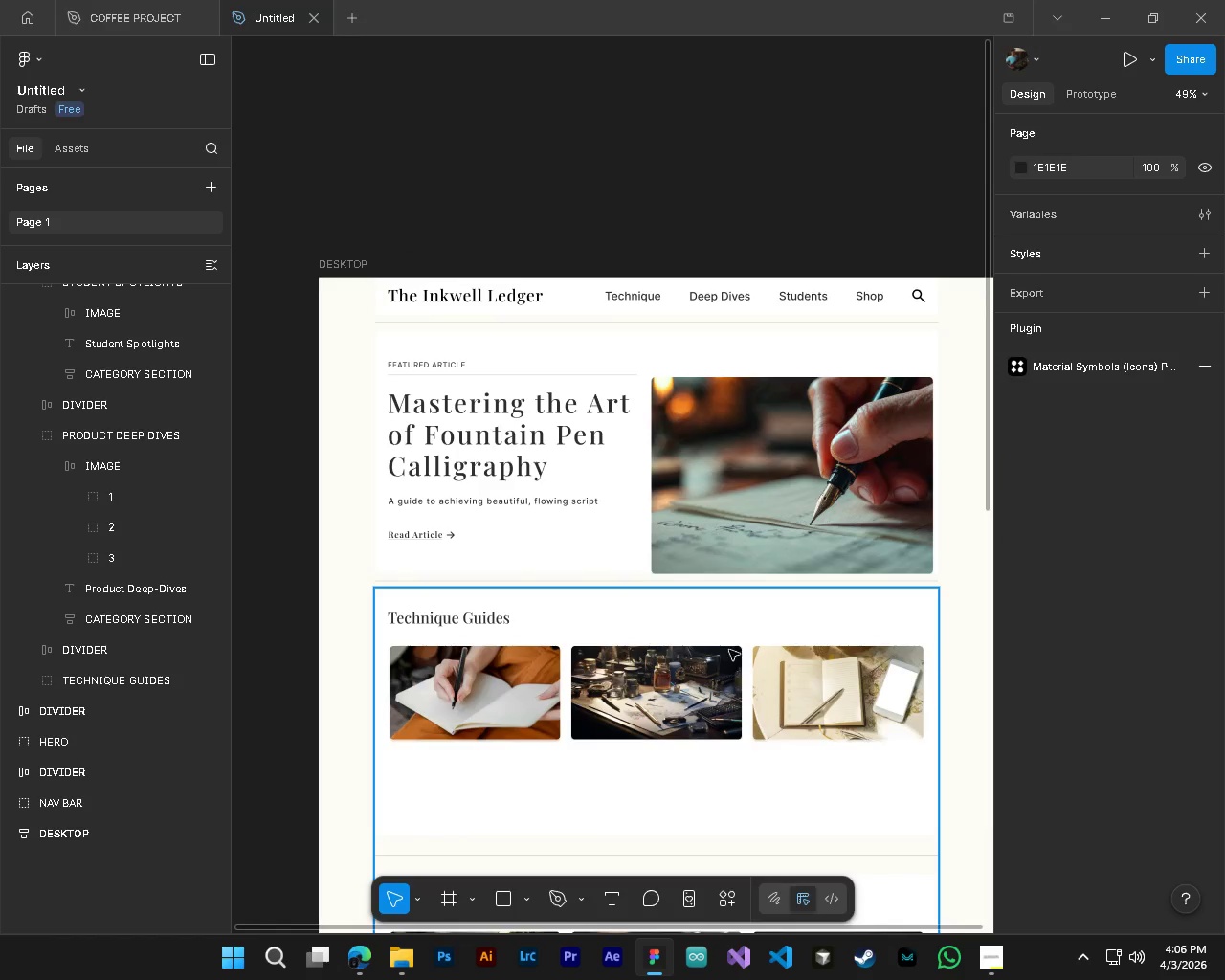 
key(Alt+AltLeft)
 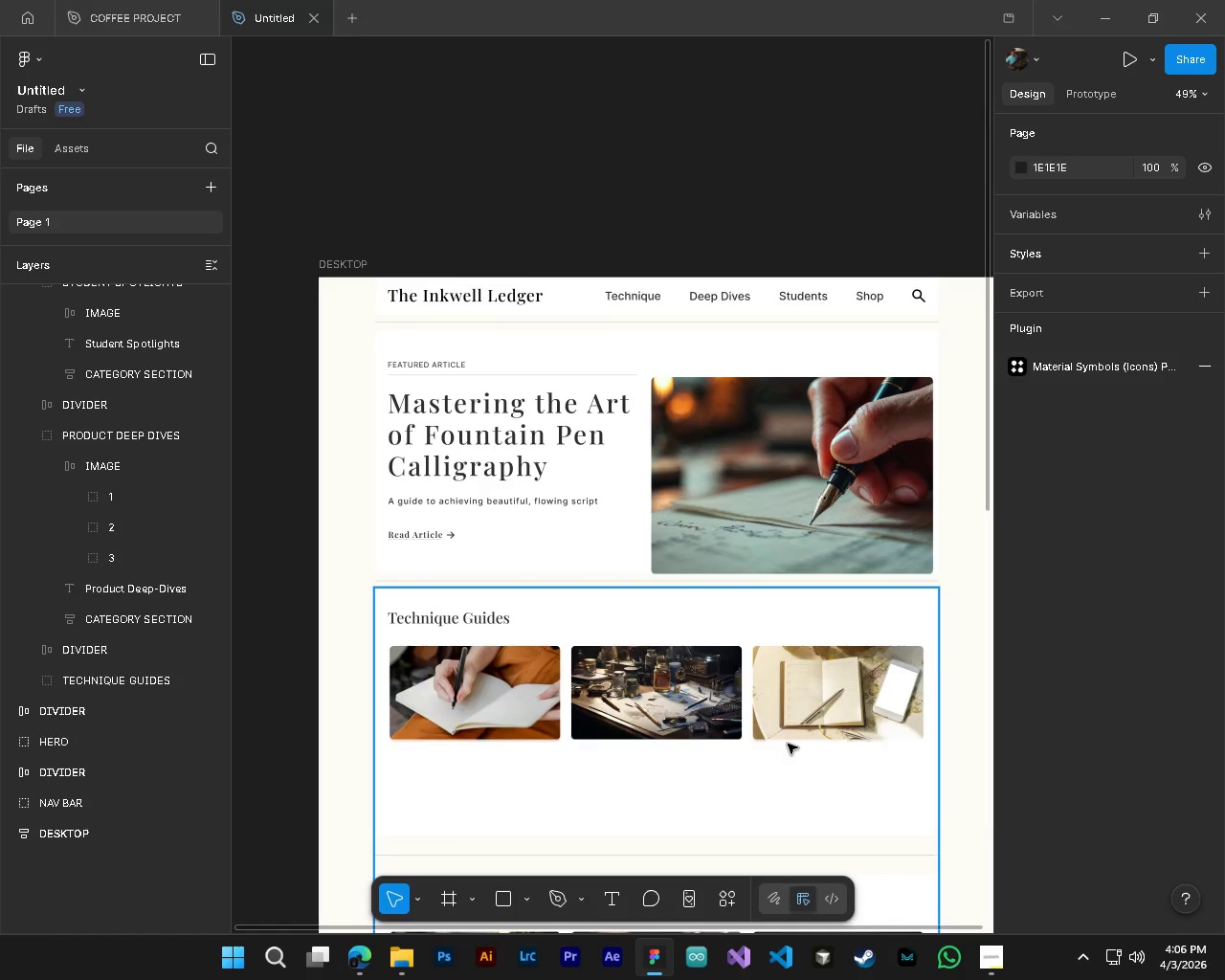 
hold_key(key=AltLeft, duration=0.47)
hold_key(key=ControlLeft, duration=0.48)
scroll: coordinate [788, 744], scroll_direction: none, amount: 0.0
 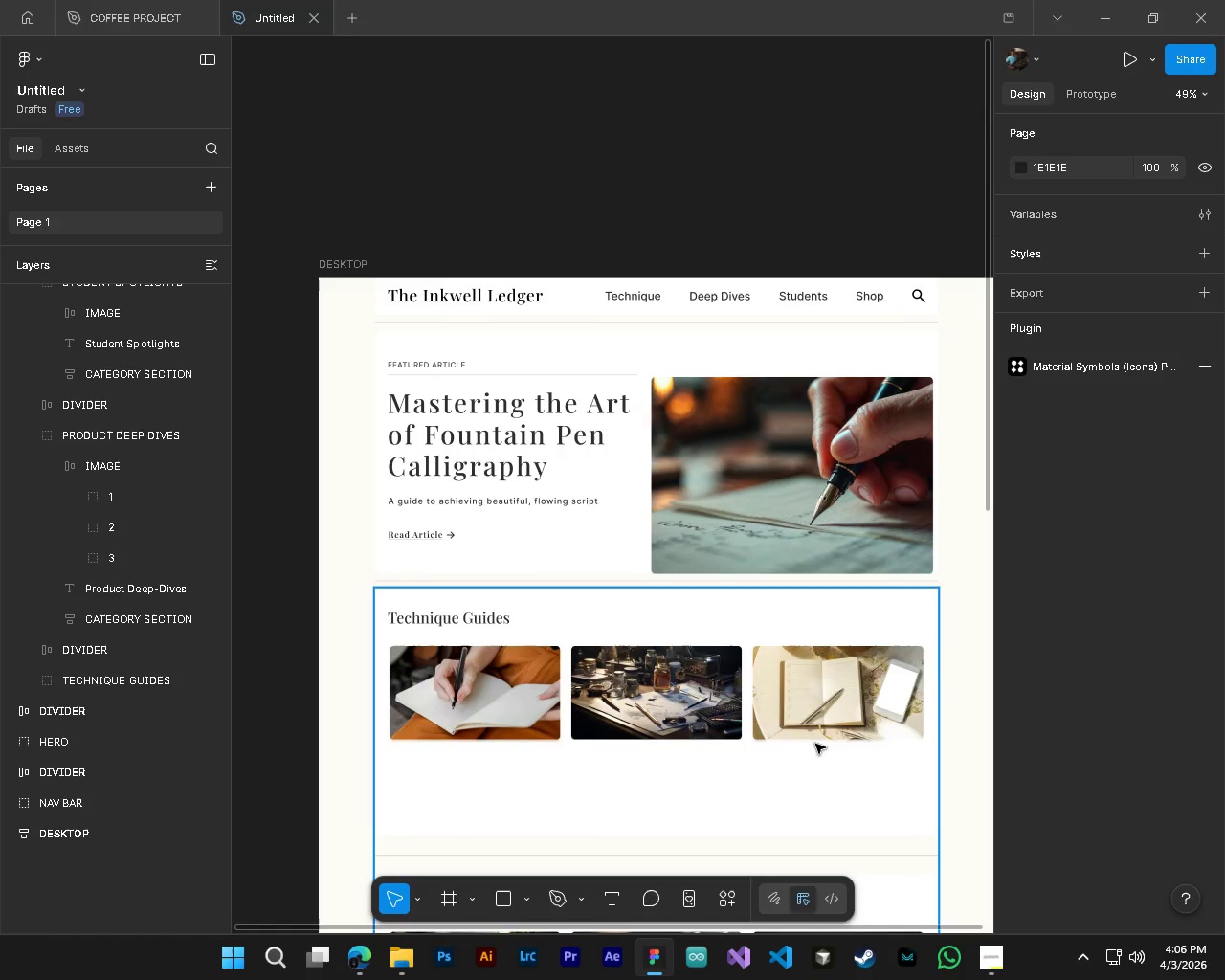 
key(Control+ControlLeft)
 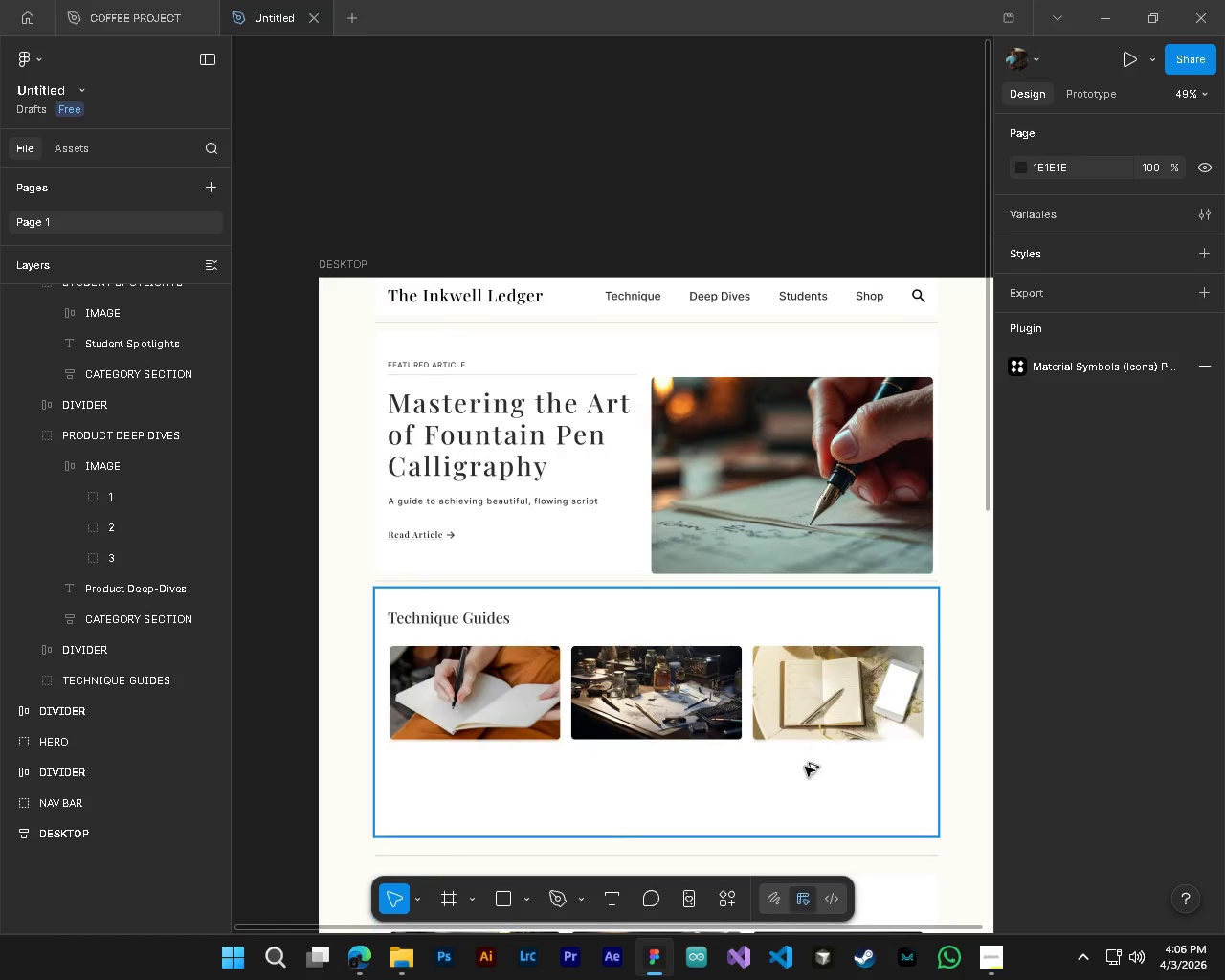 
key(Alt+Control+AltLeft)
 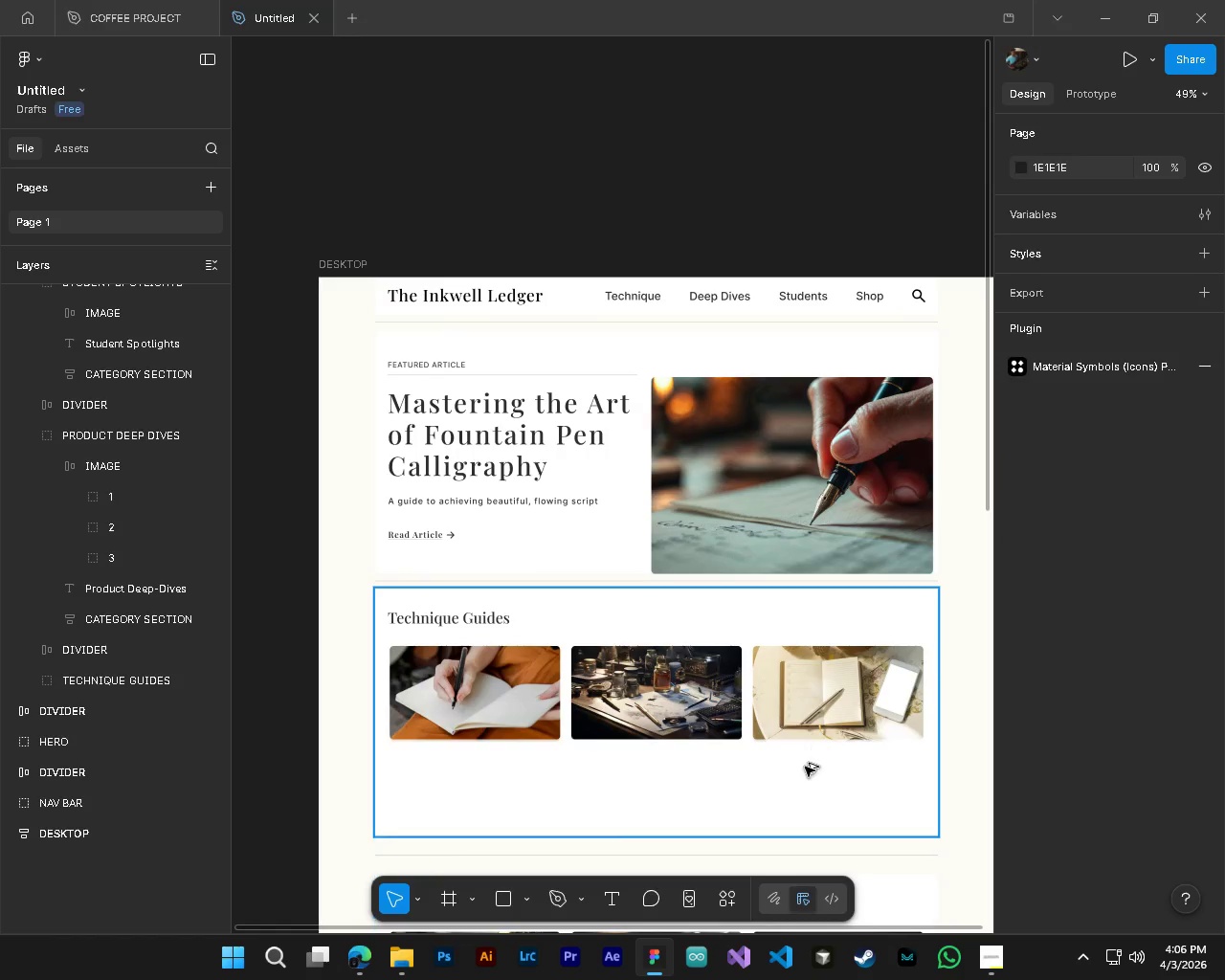 
key(Alt+Control+AltLeft)
 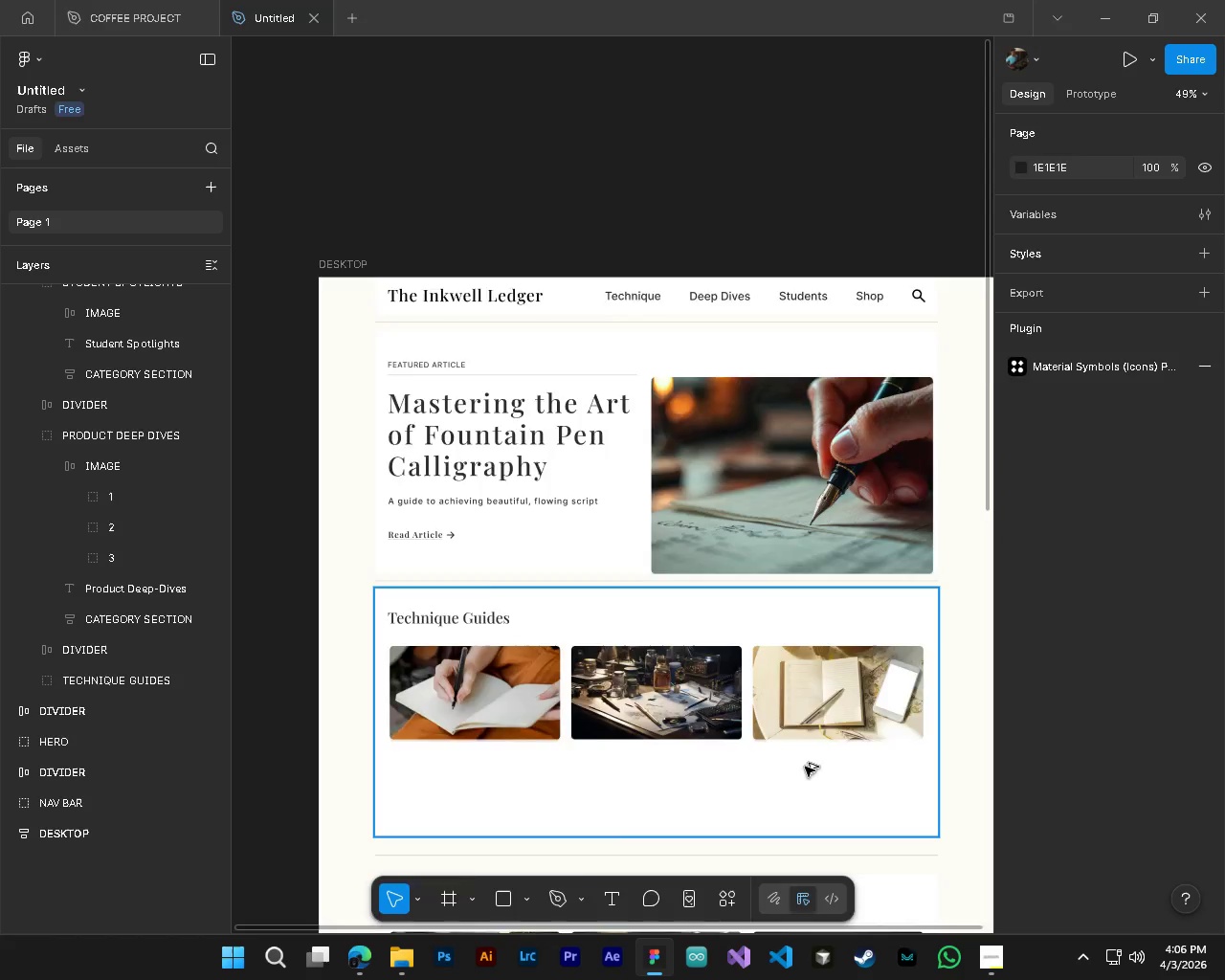 
scroll: coordinate [805, 767], scroll_direction: down, amount: 4.0
 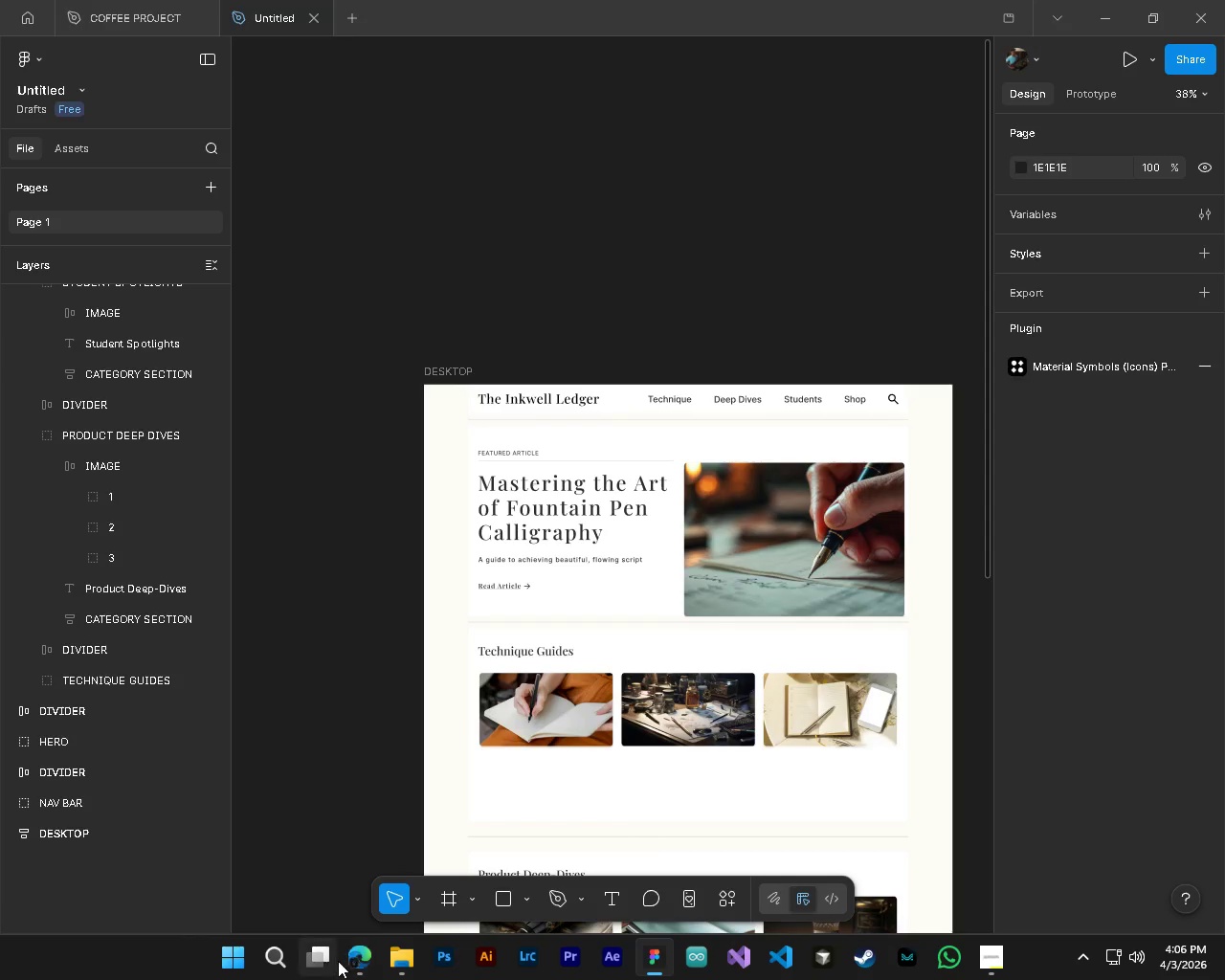 
left_click([373, 966])
 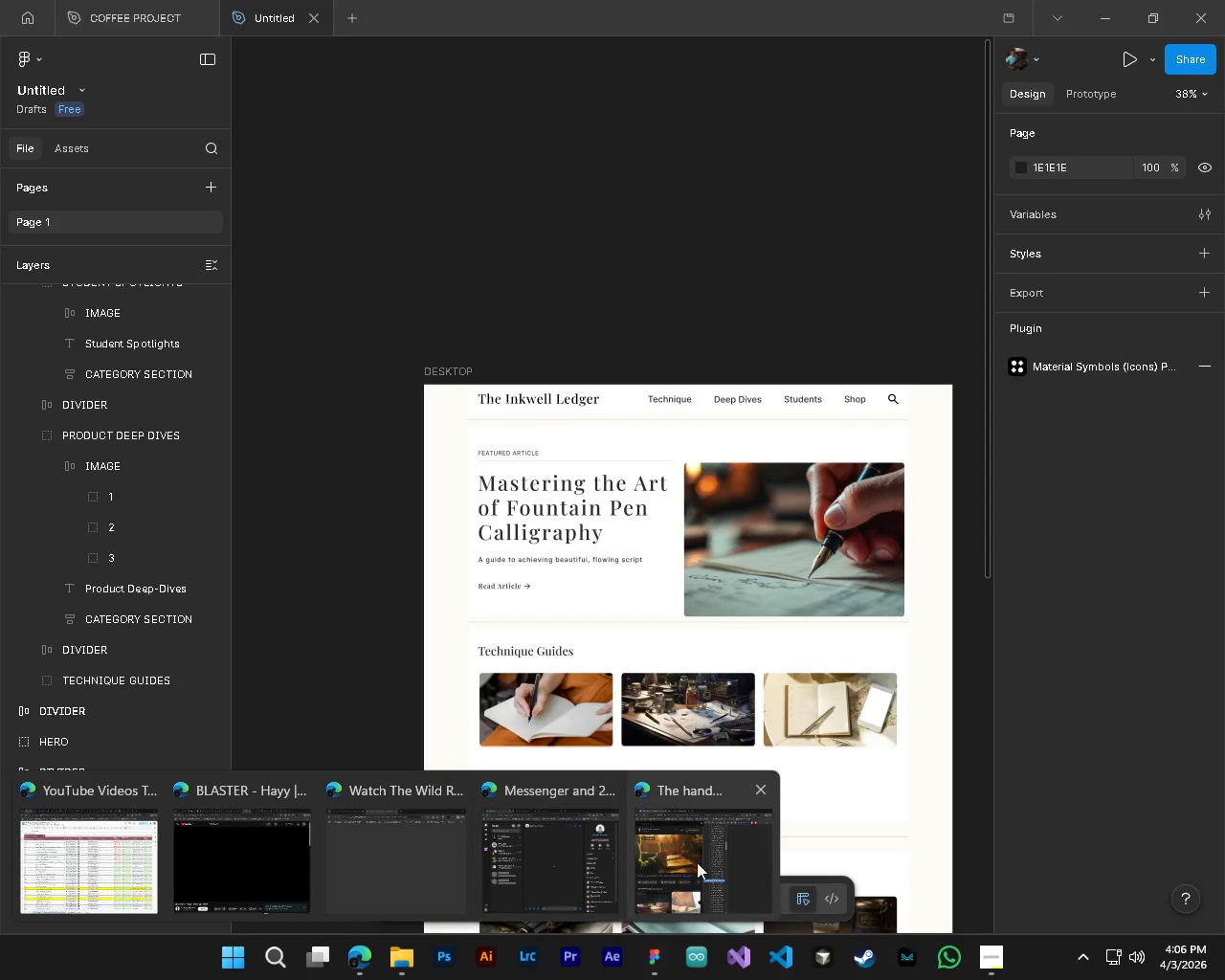 
left_click([717, 853])
 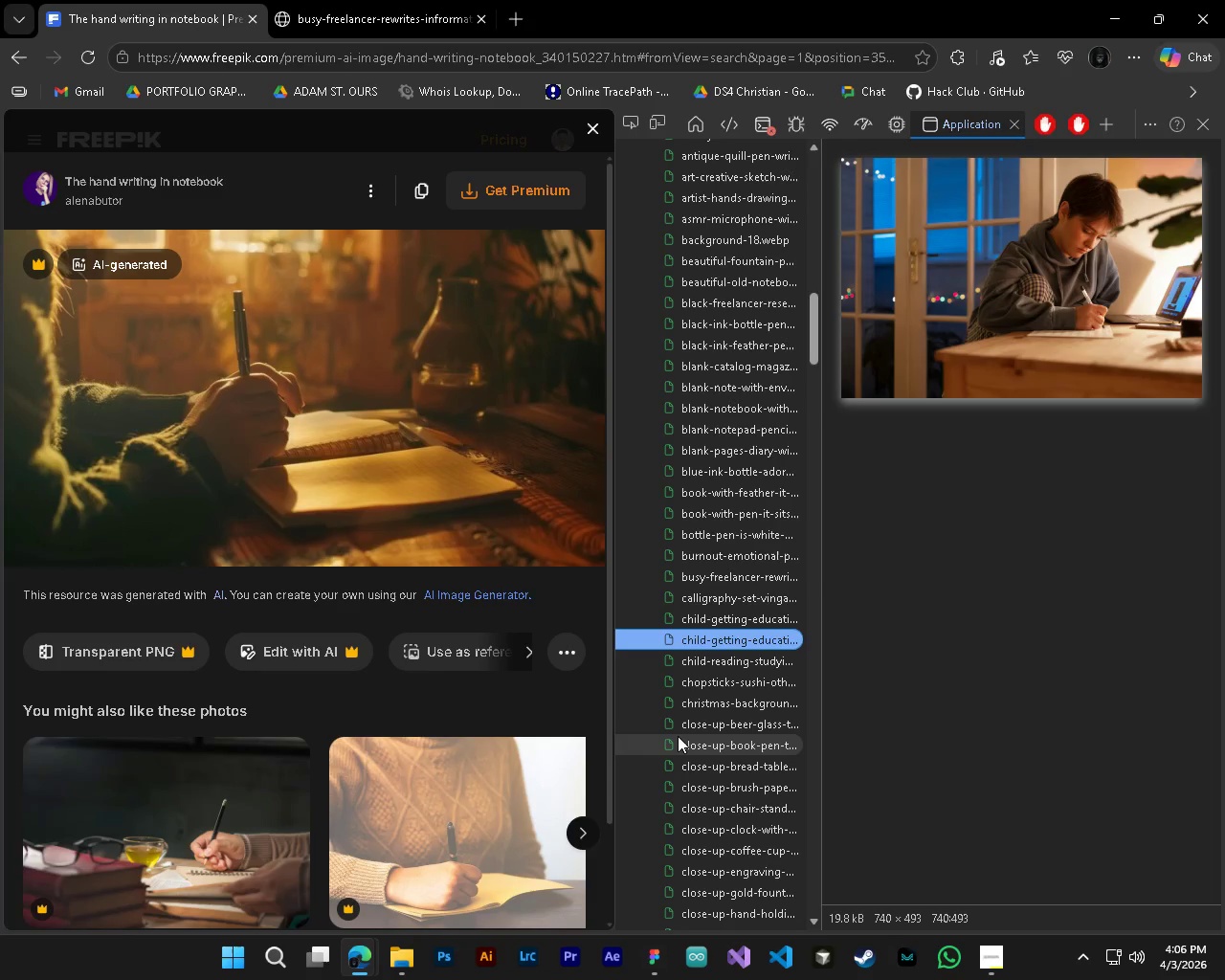 
key(ArrowDown)
 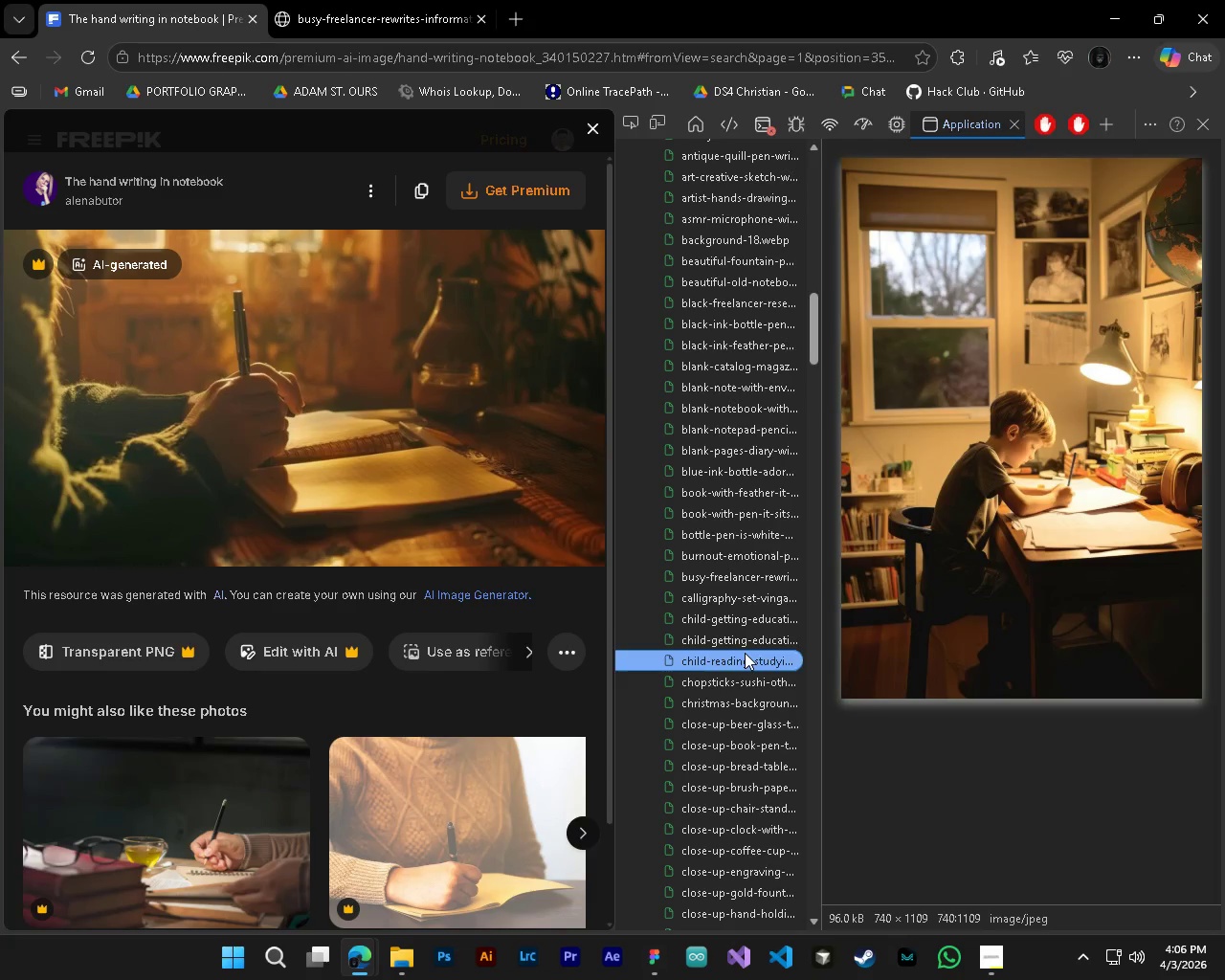 
key(ArrowDown)
 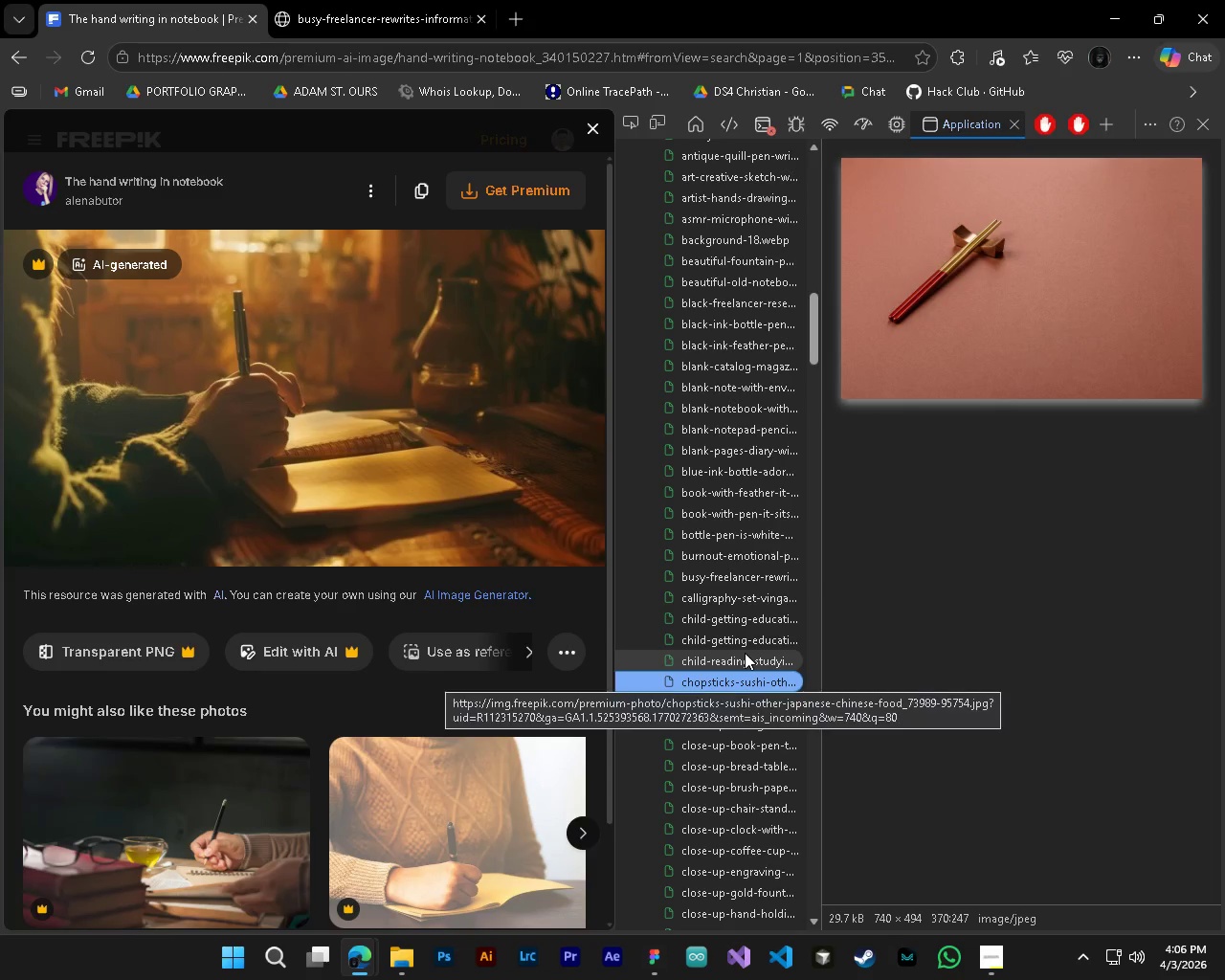 
key(ArrowUp)
 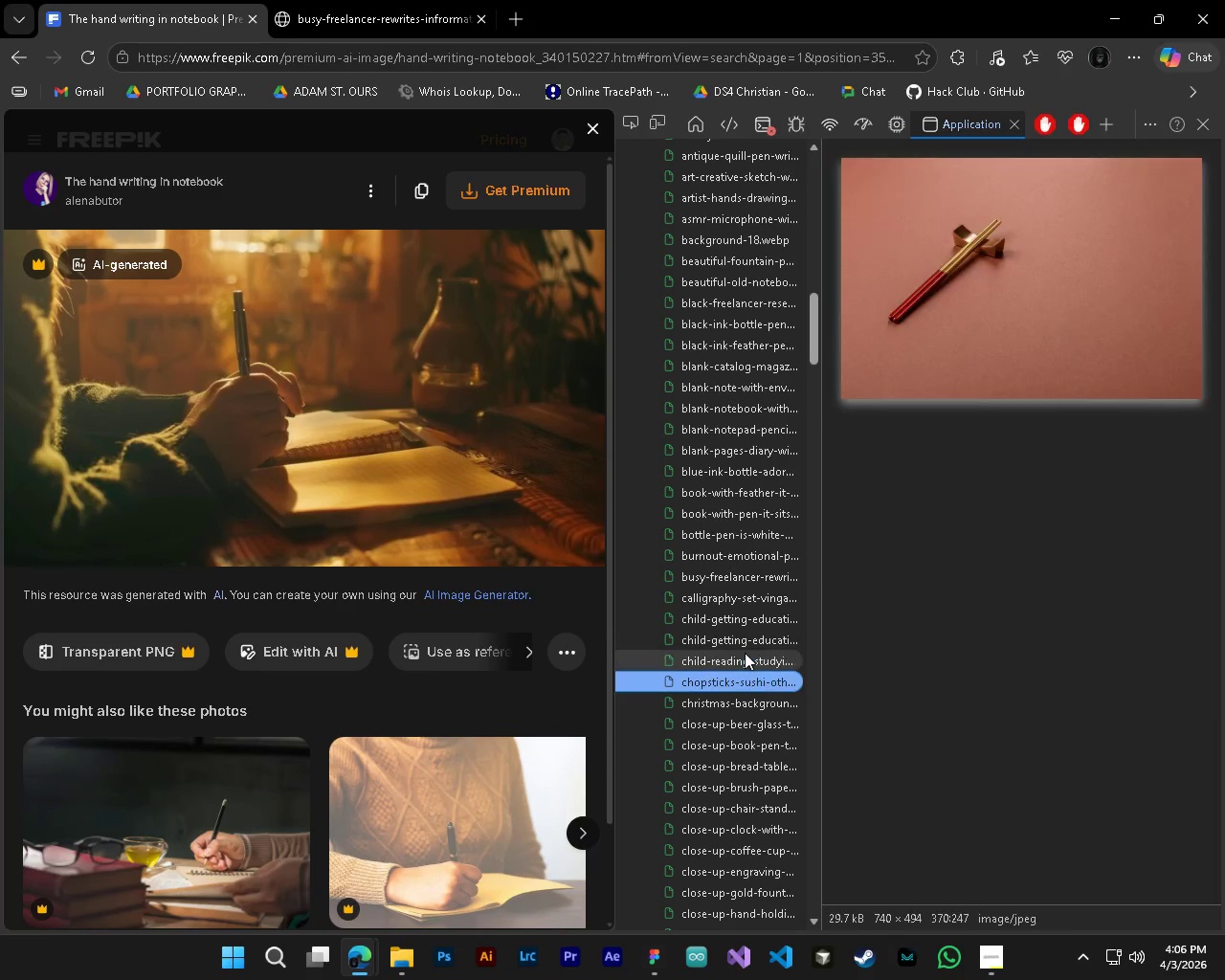 
key(ArrowDown)
 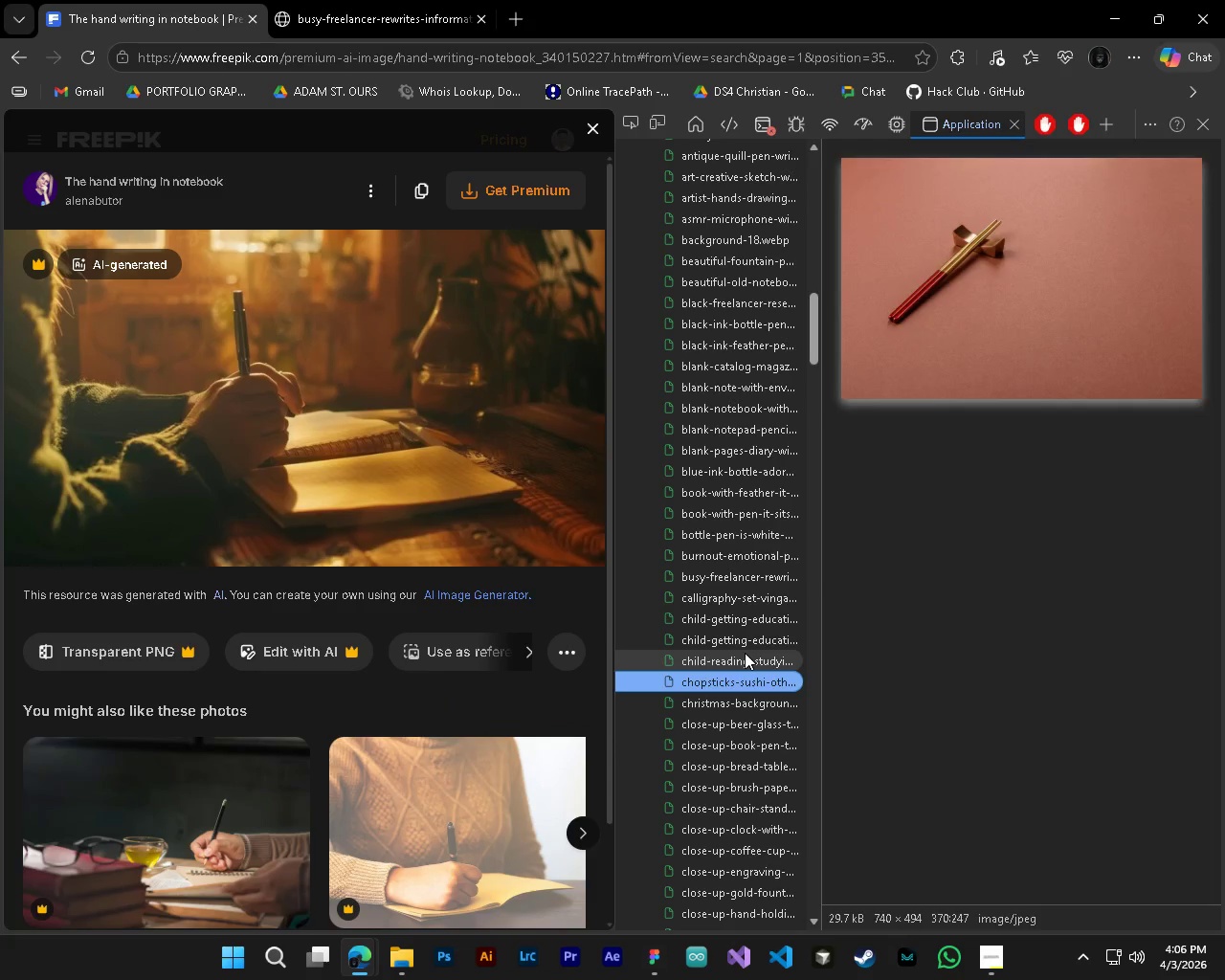 
key(ArrowDown)
 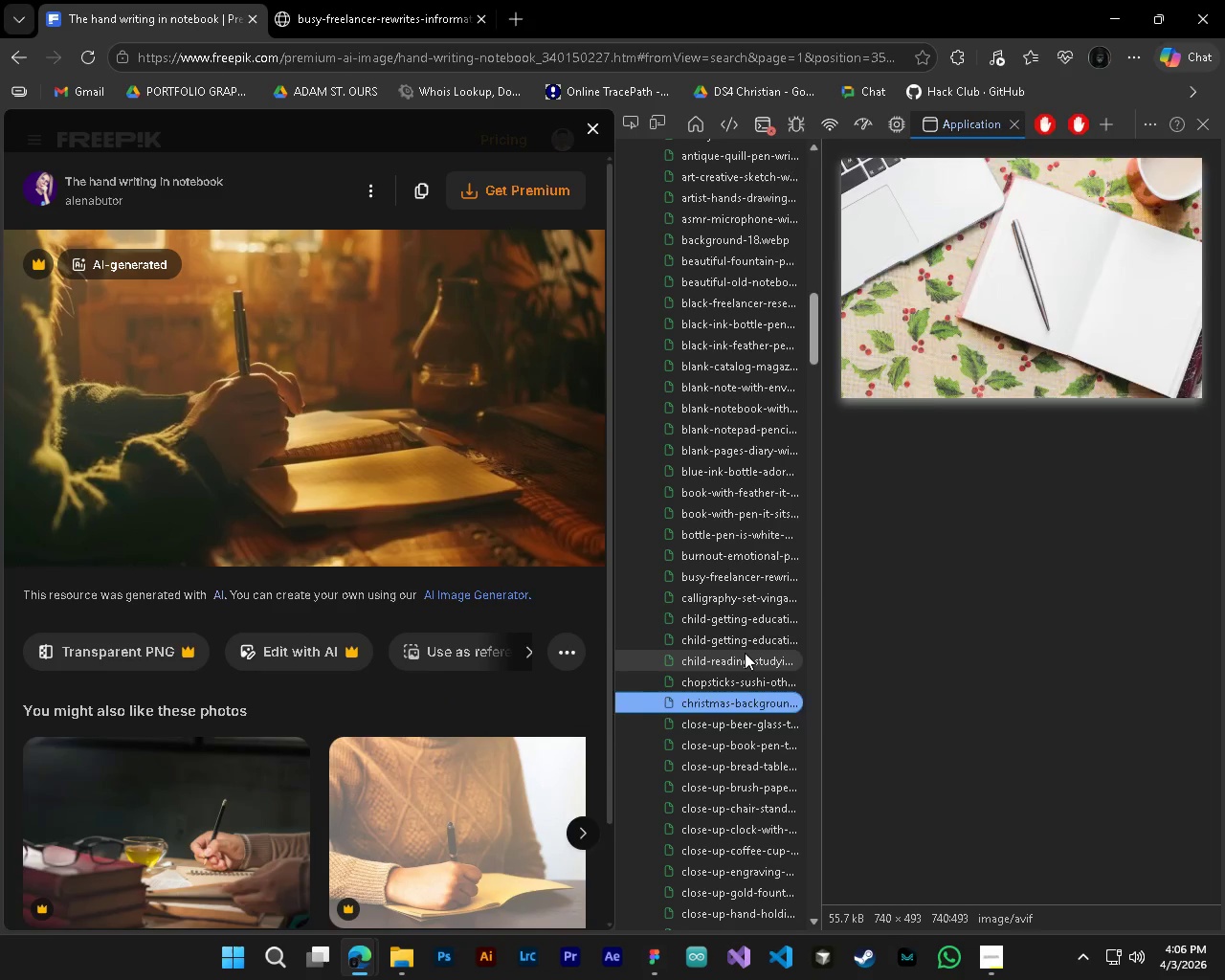 
key(ArrowDown)
 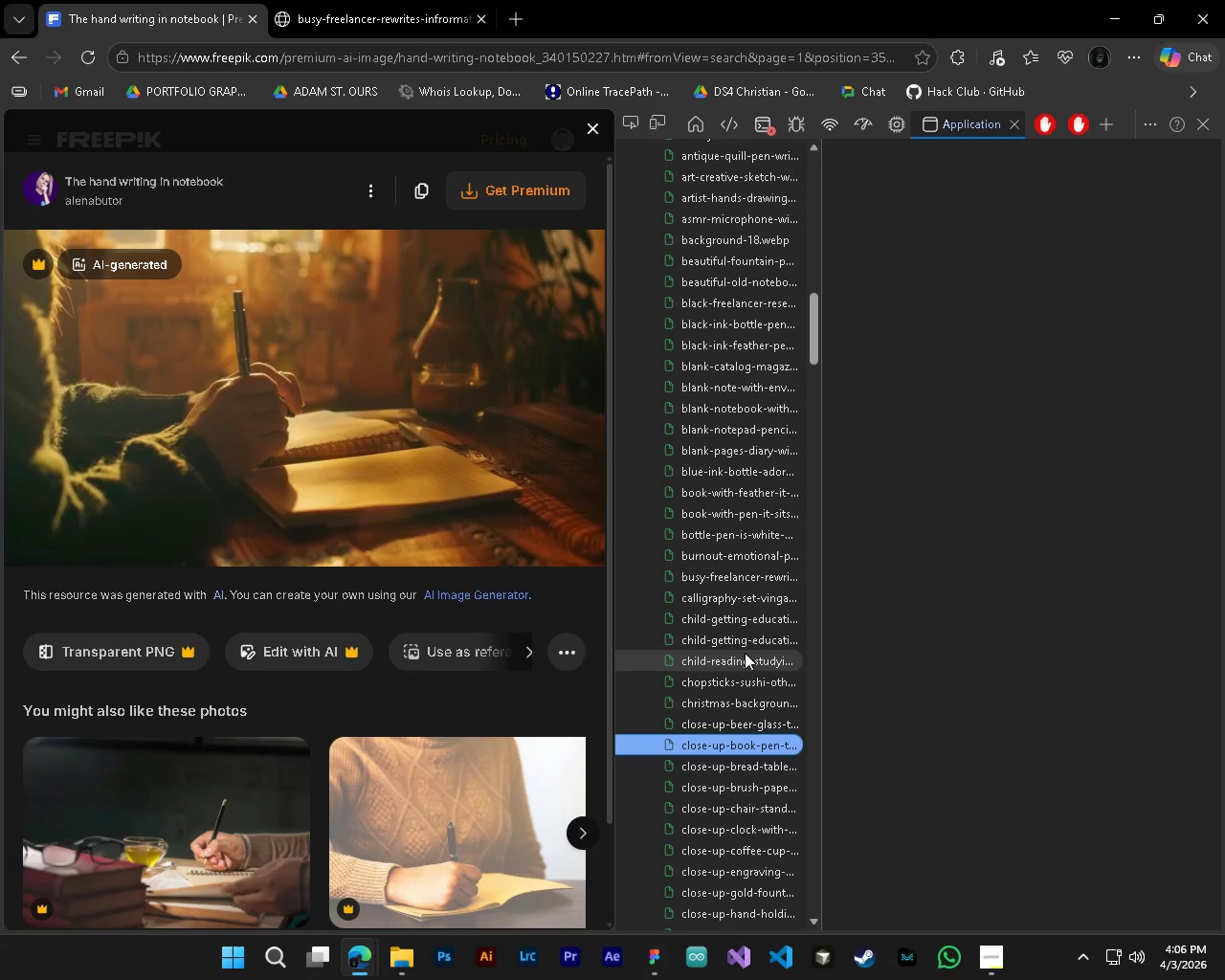 
key(ArrowDown)
 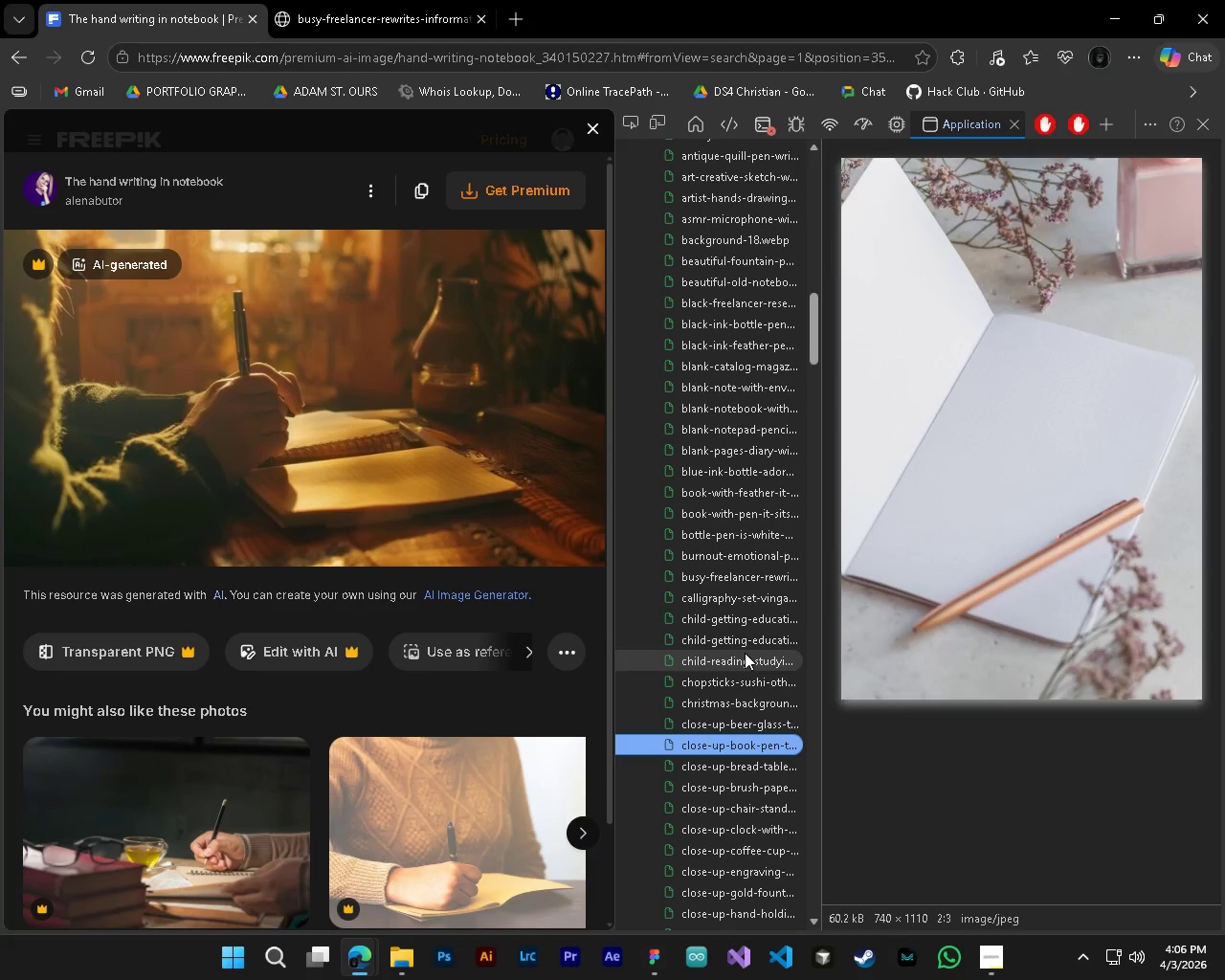 
key(ArrowDown)
 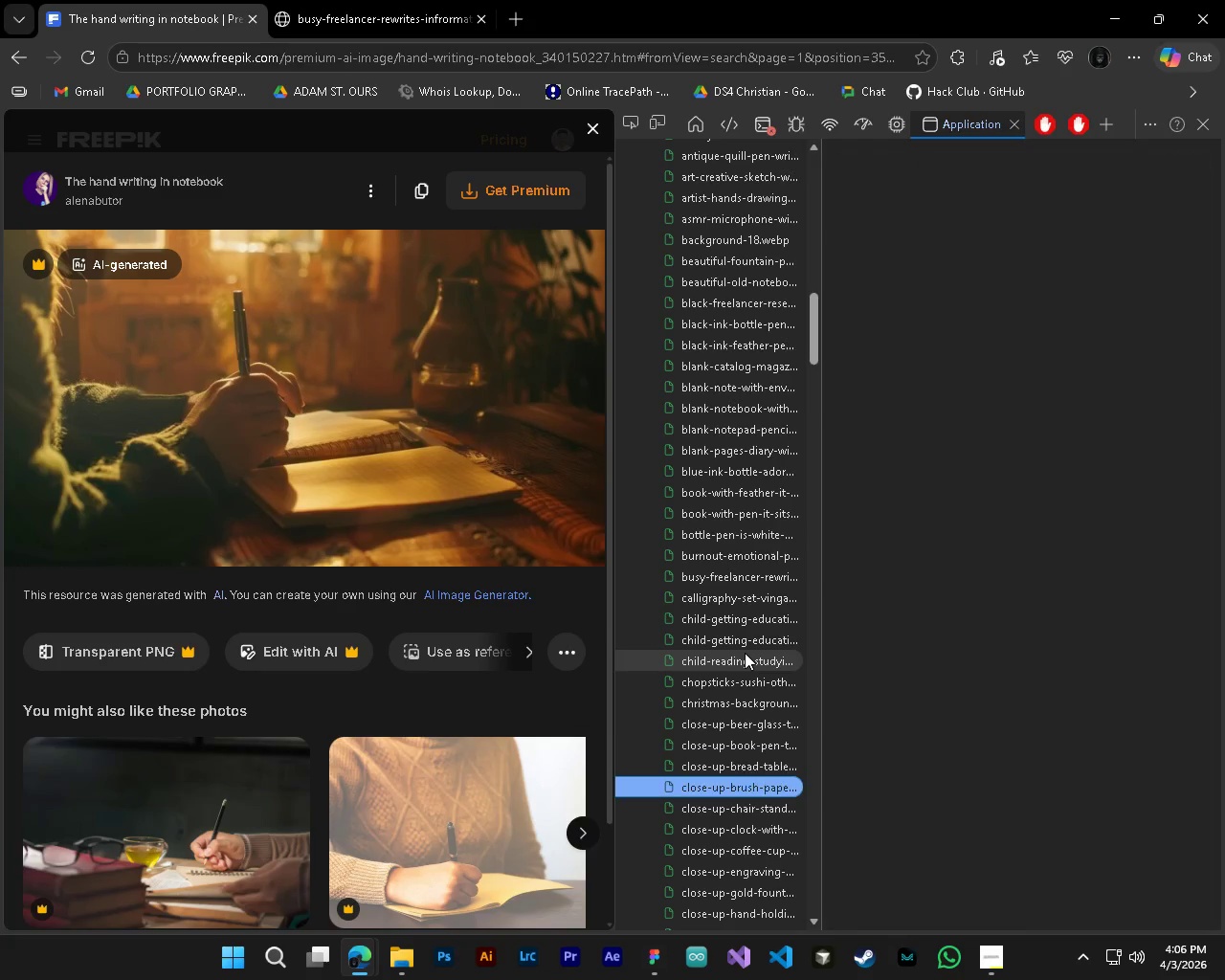 
key(ArrowDown)
 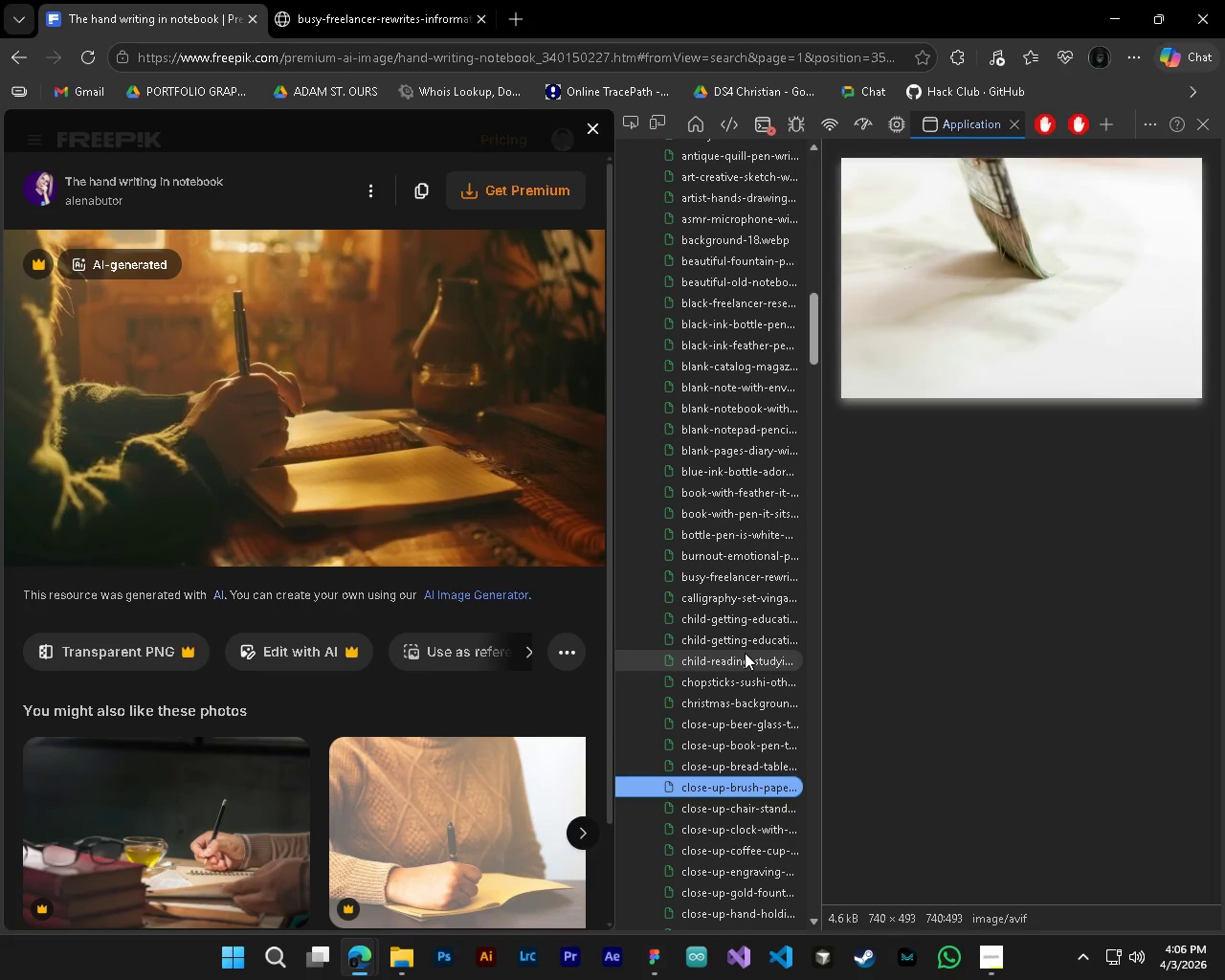 
key(ArrowDown)
 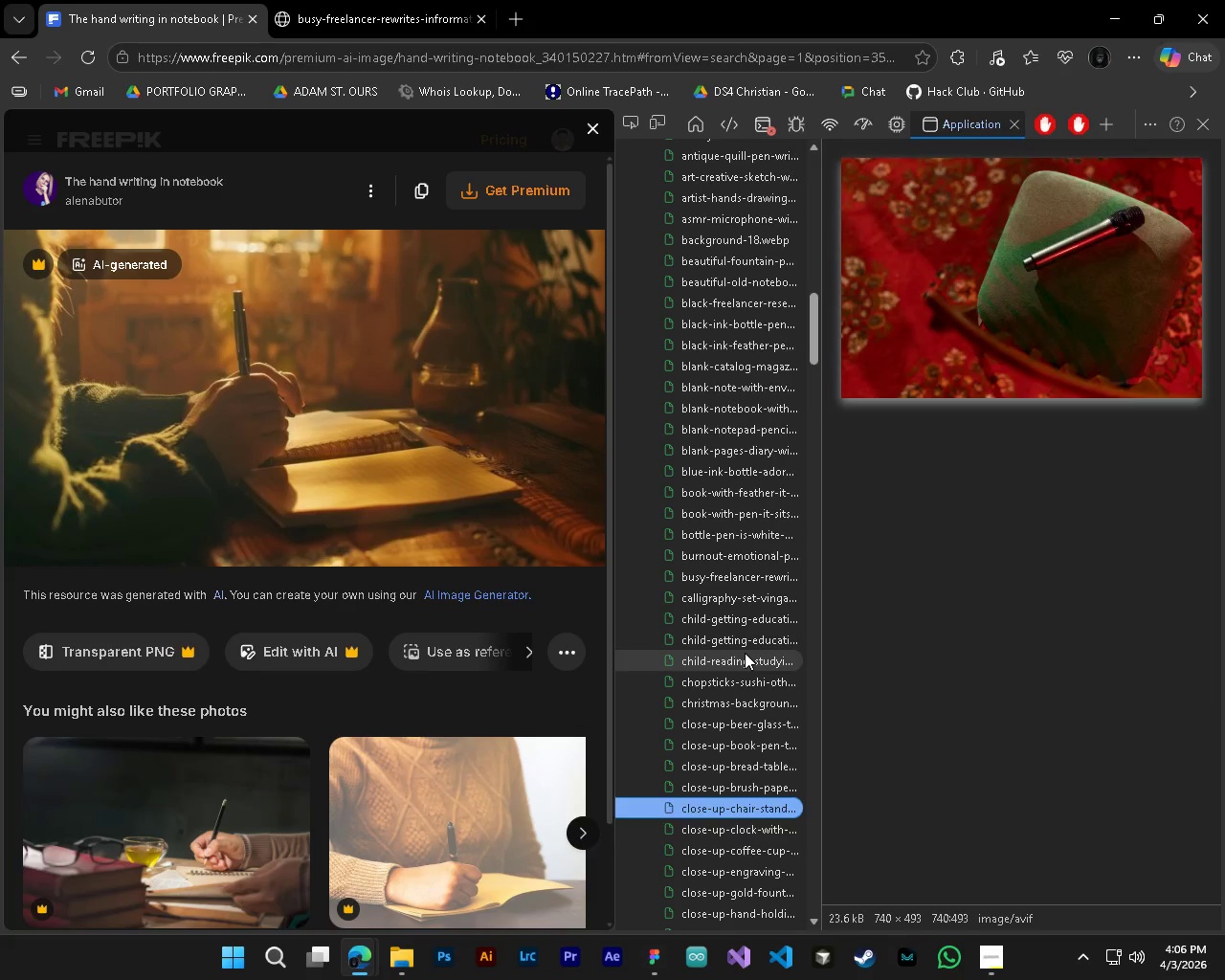 
key(ArrowDown)
 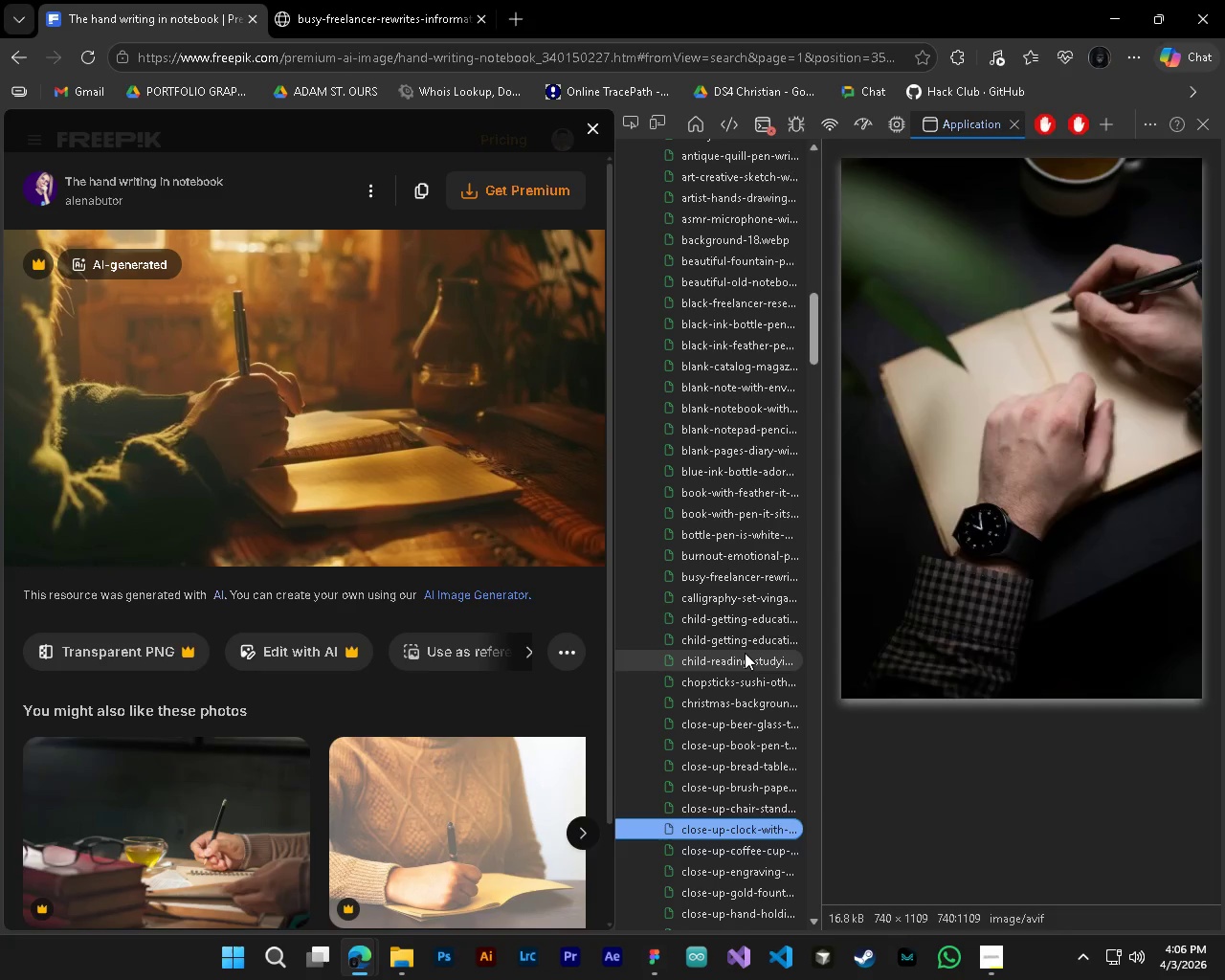 
key(ArrowDown)
 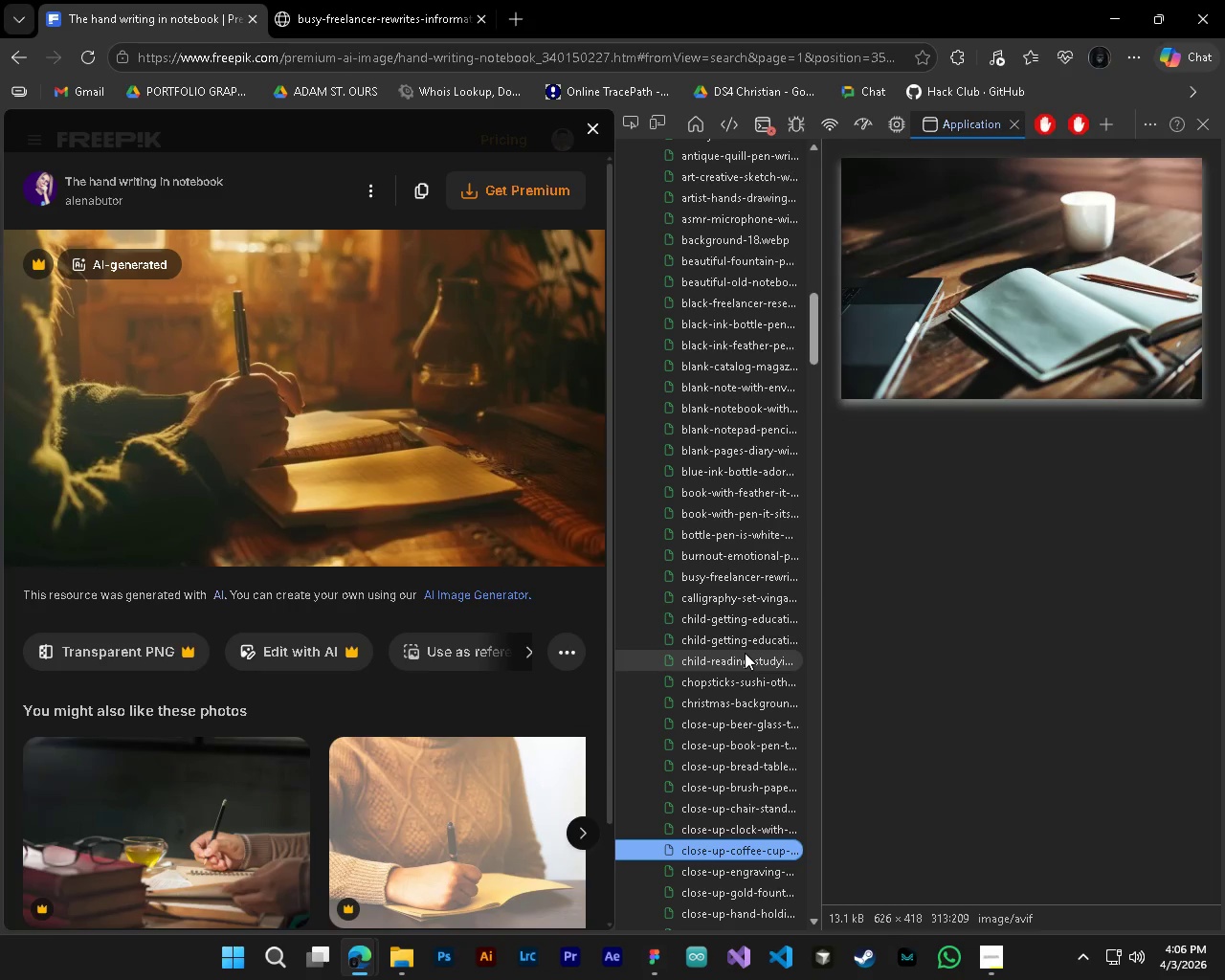 
key(ArrowDown)
 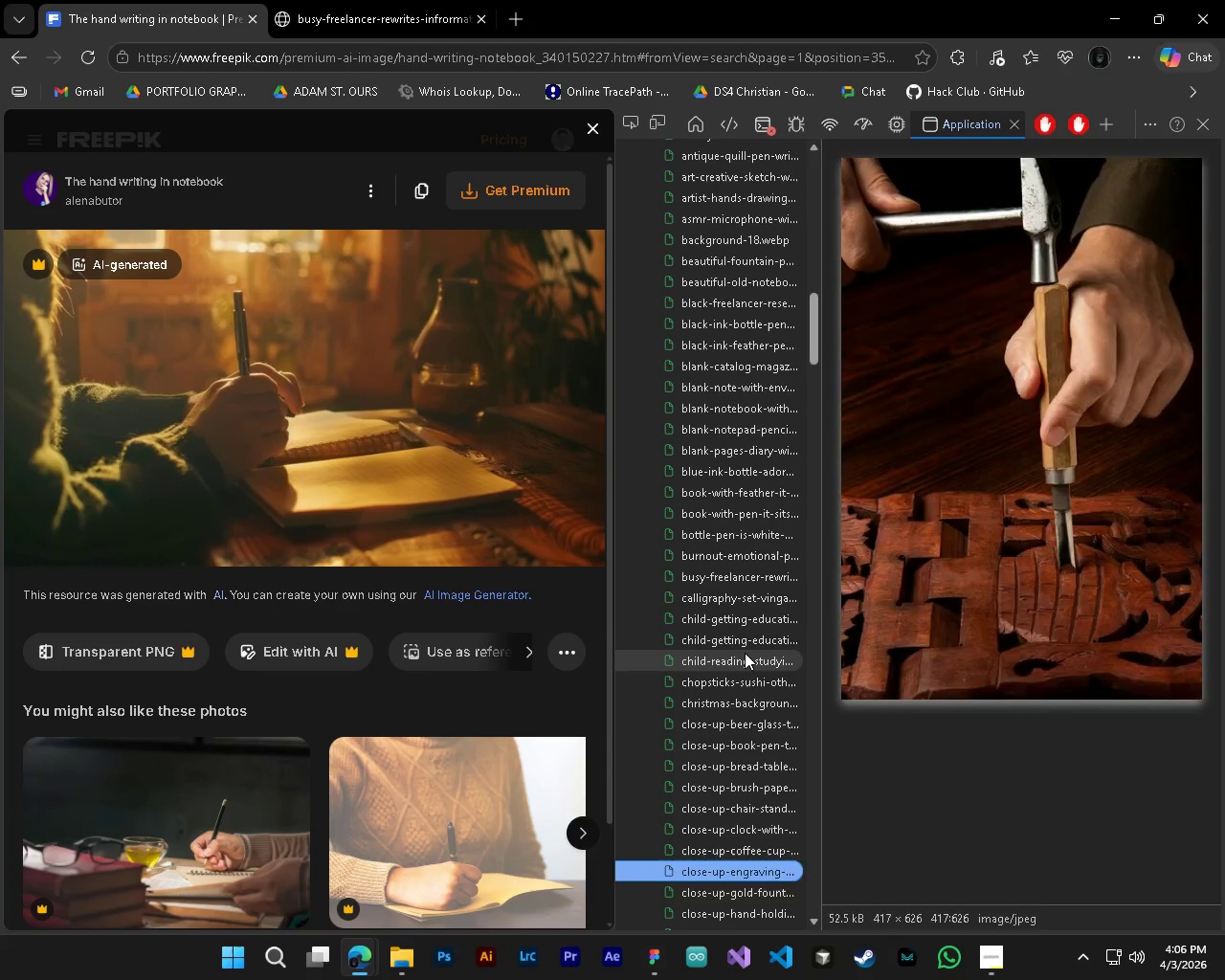 
key(ArrowDown)
 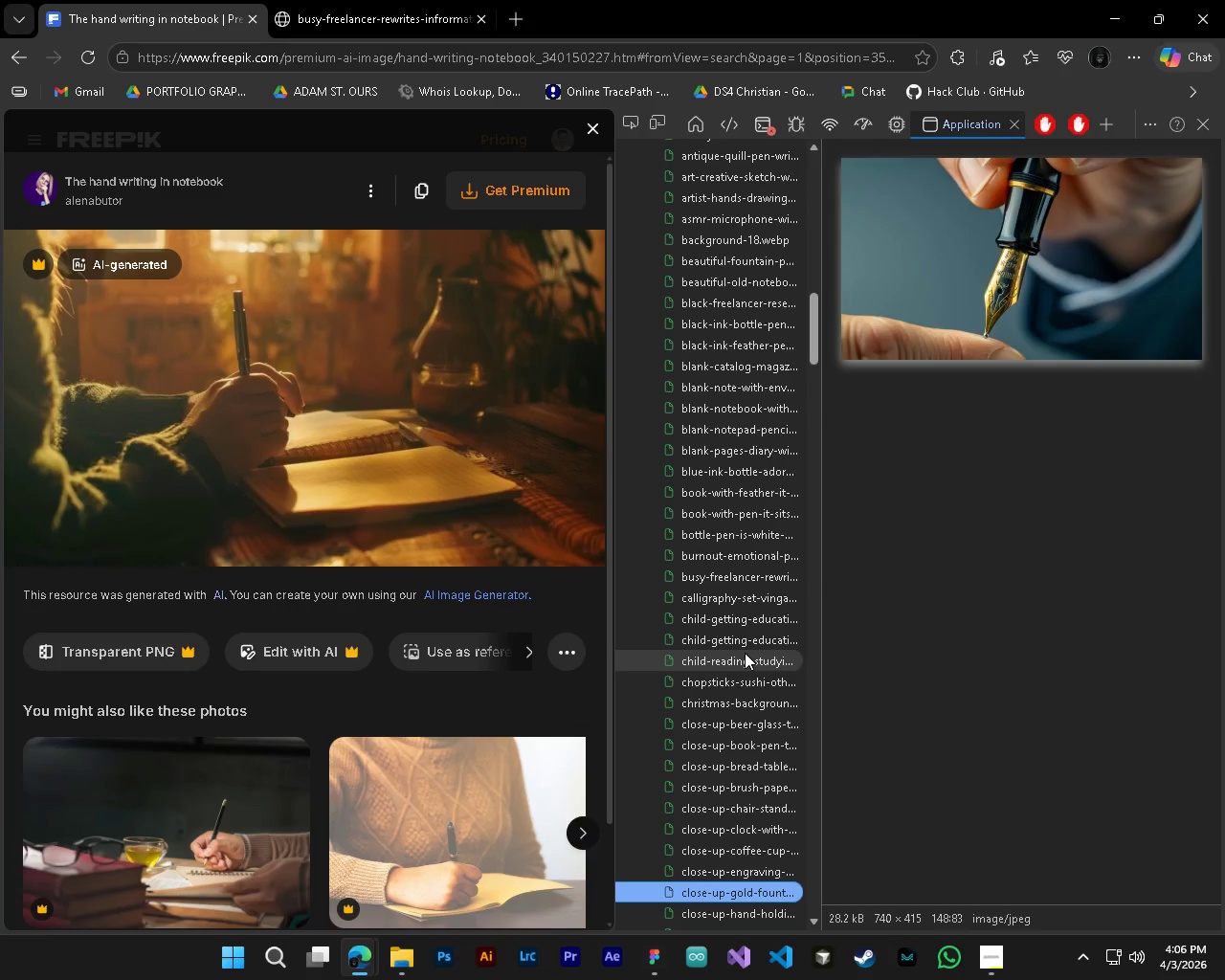 
key(ArrowDown)
 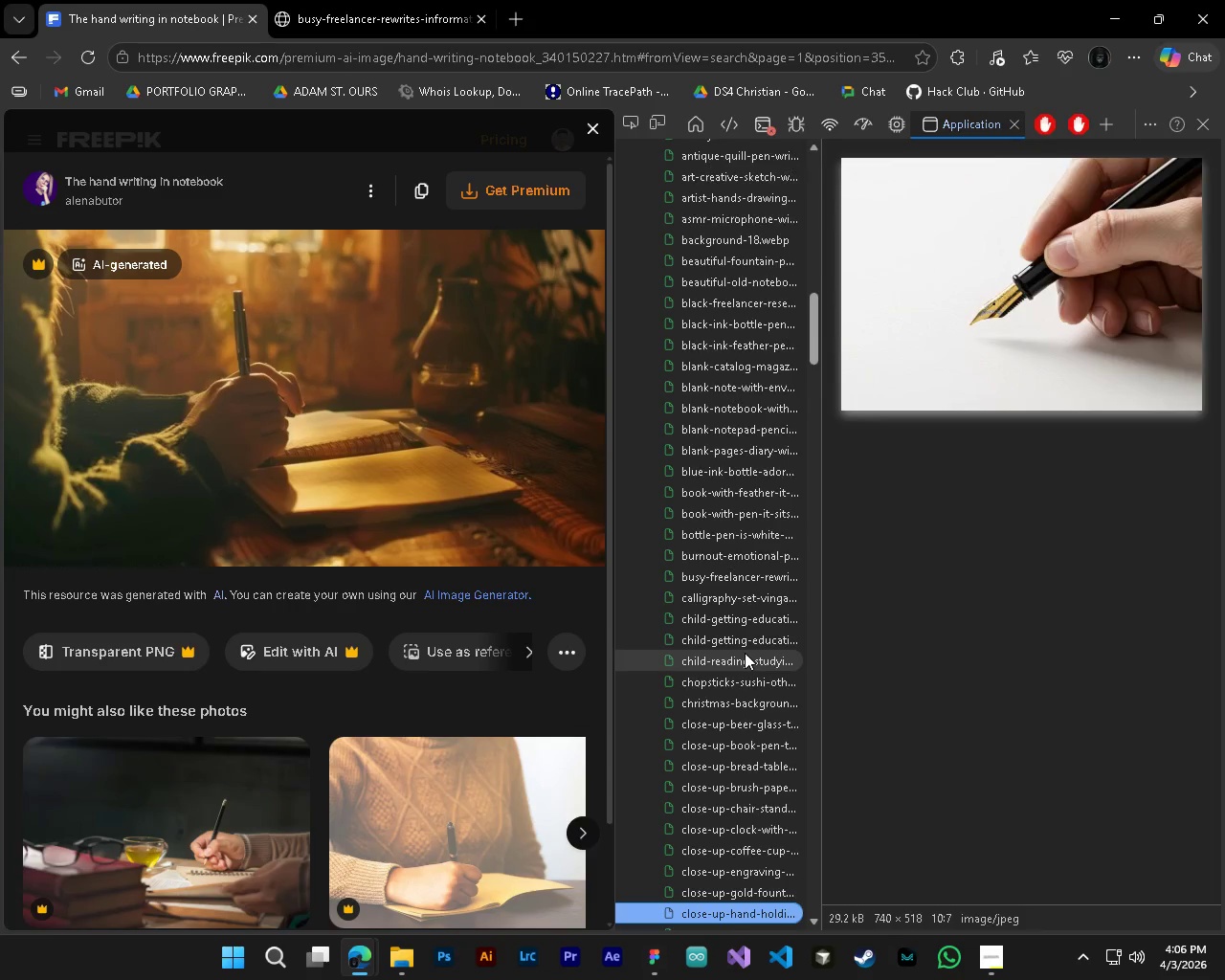 
key(ArrowDown)
 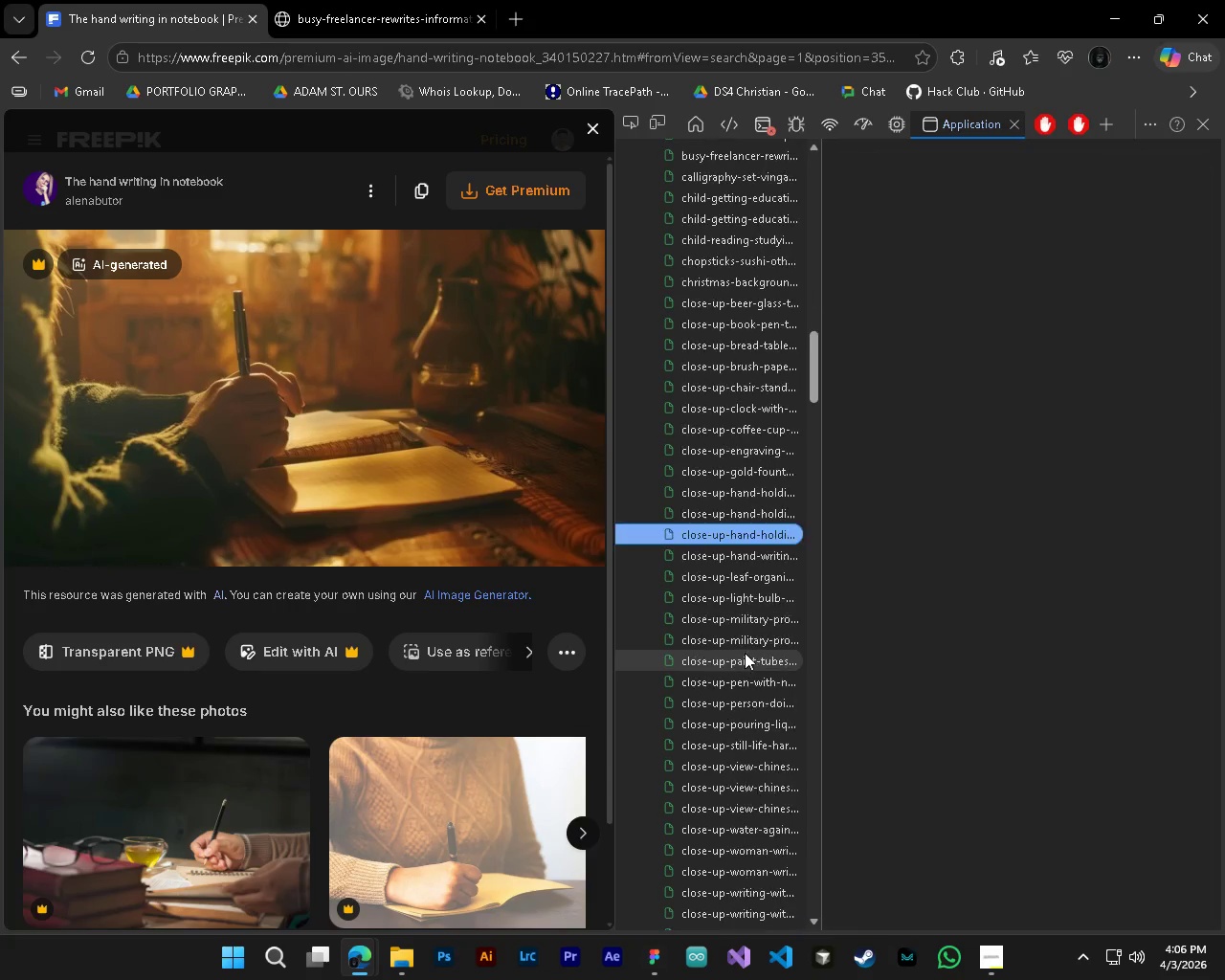 
key(ArrowDown)
 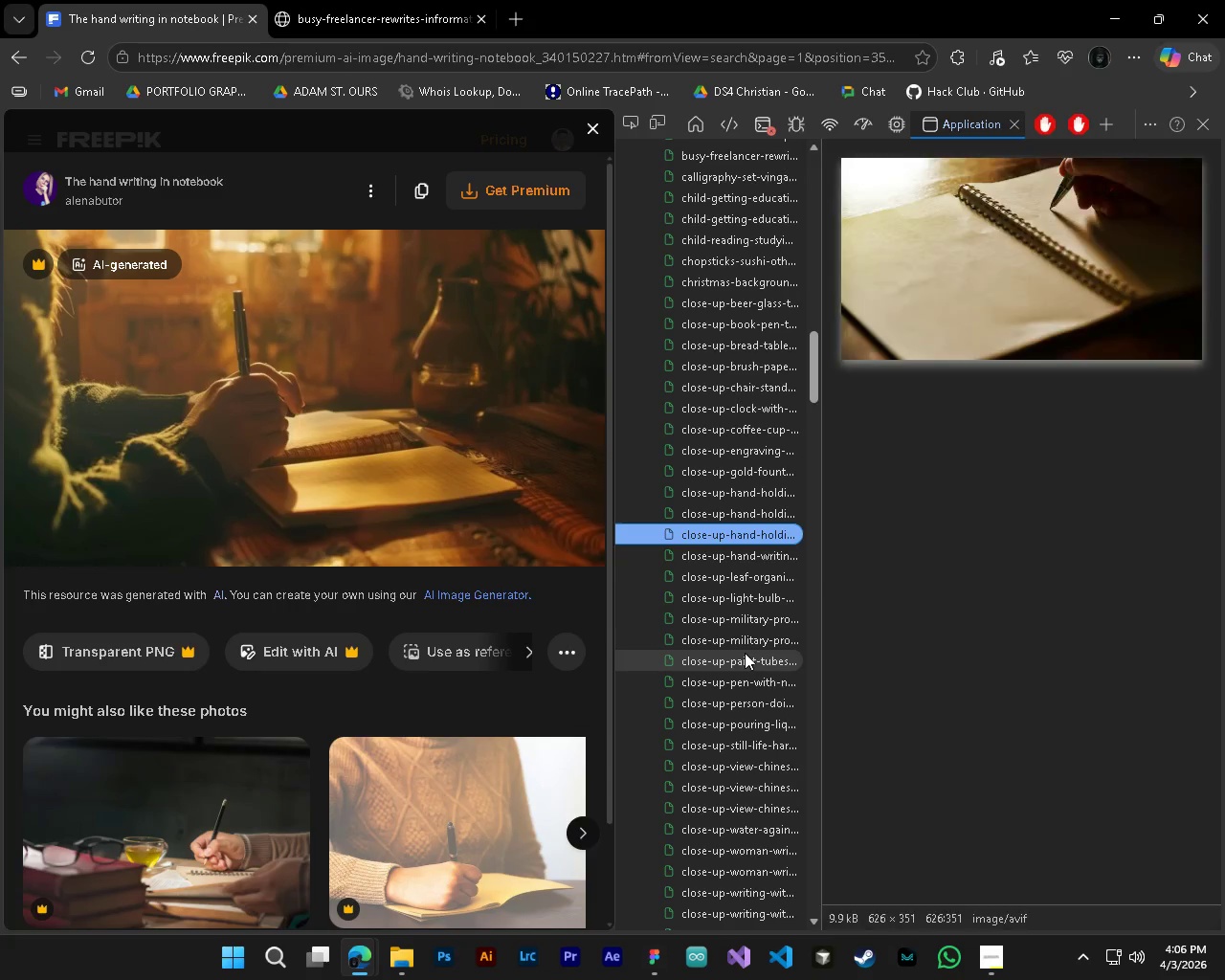 
key(ArrowDown)
 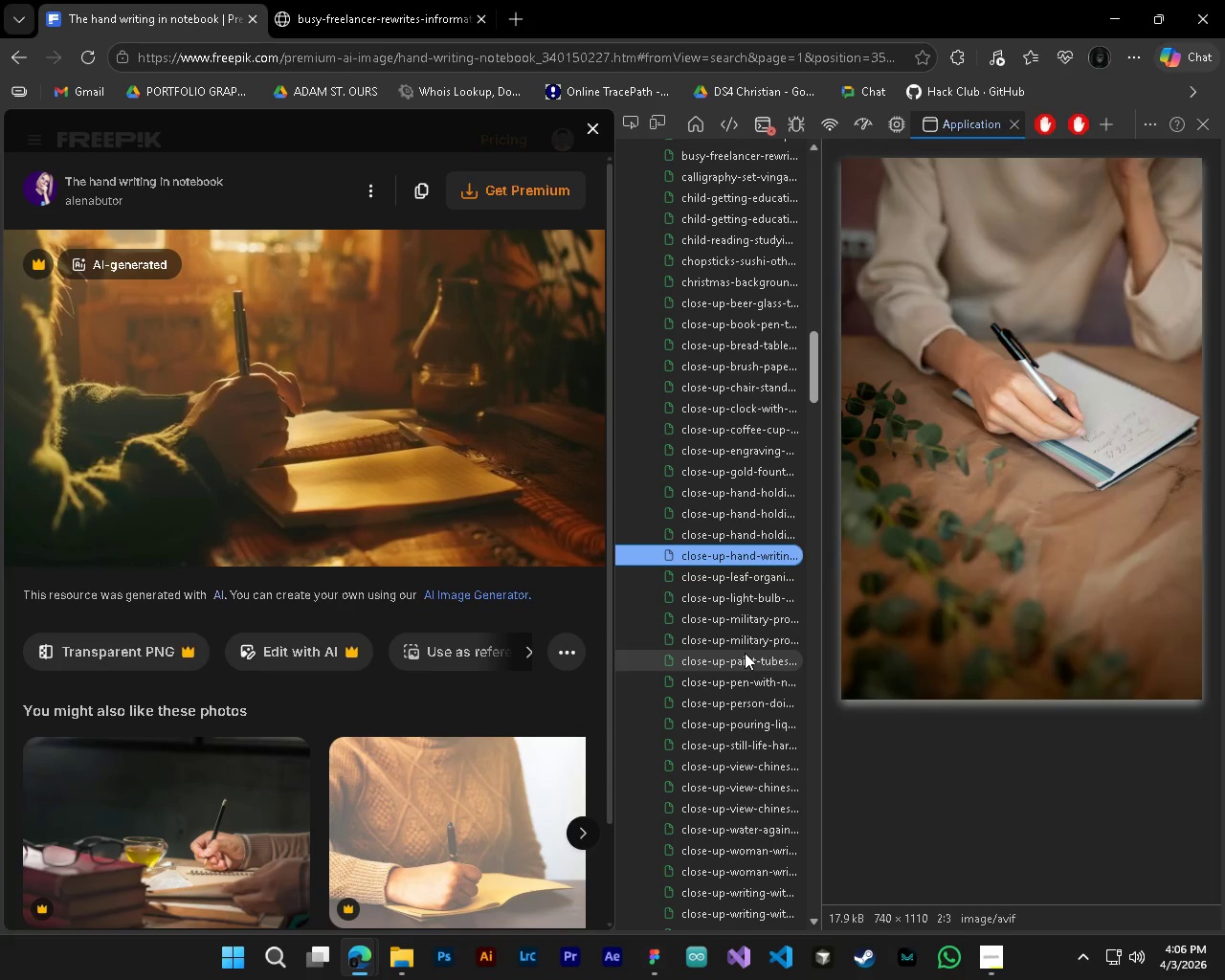 
key(ArrowDown)
 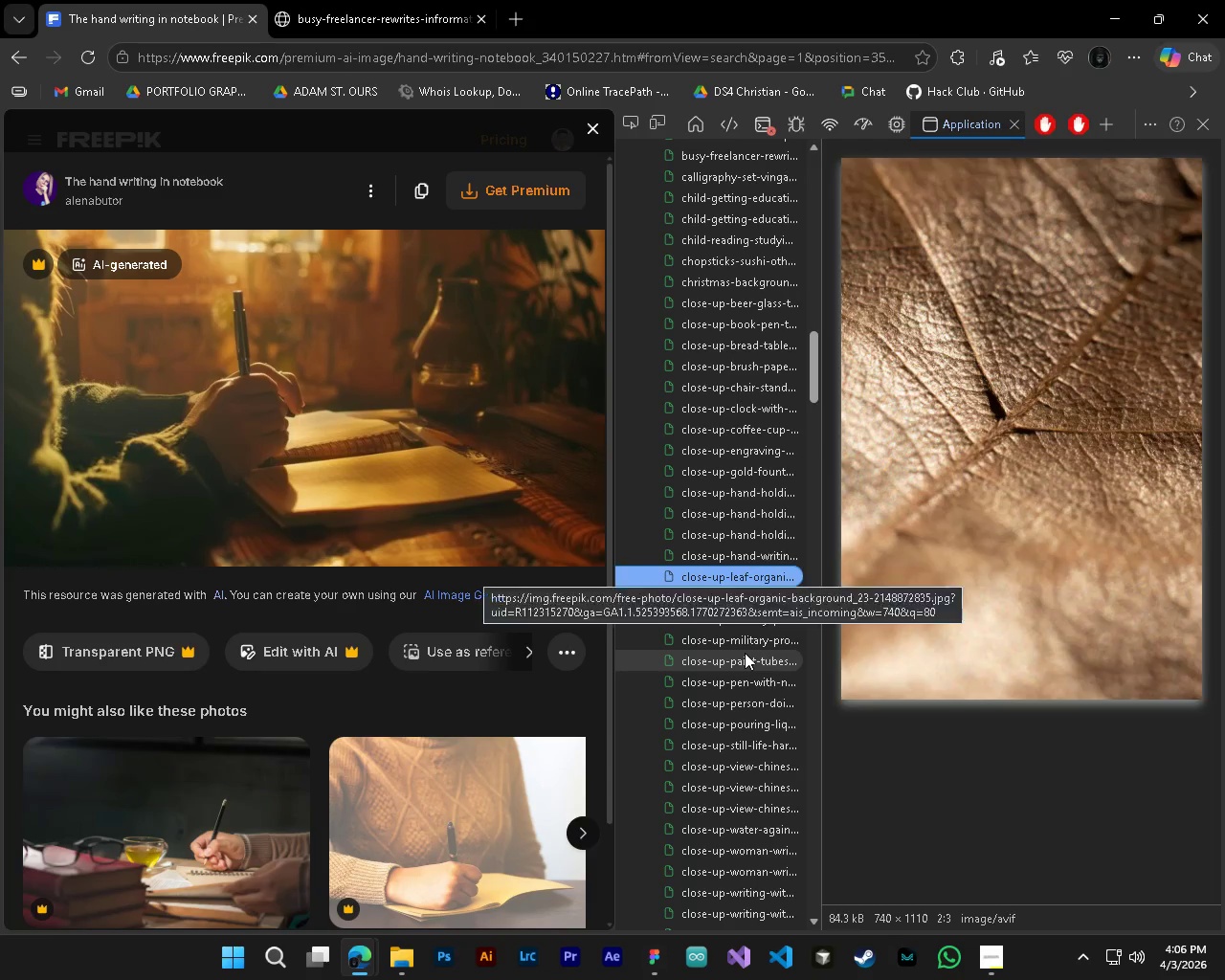 
key(ArrowUp)
 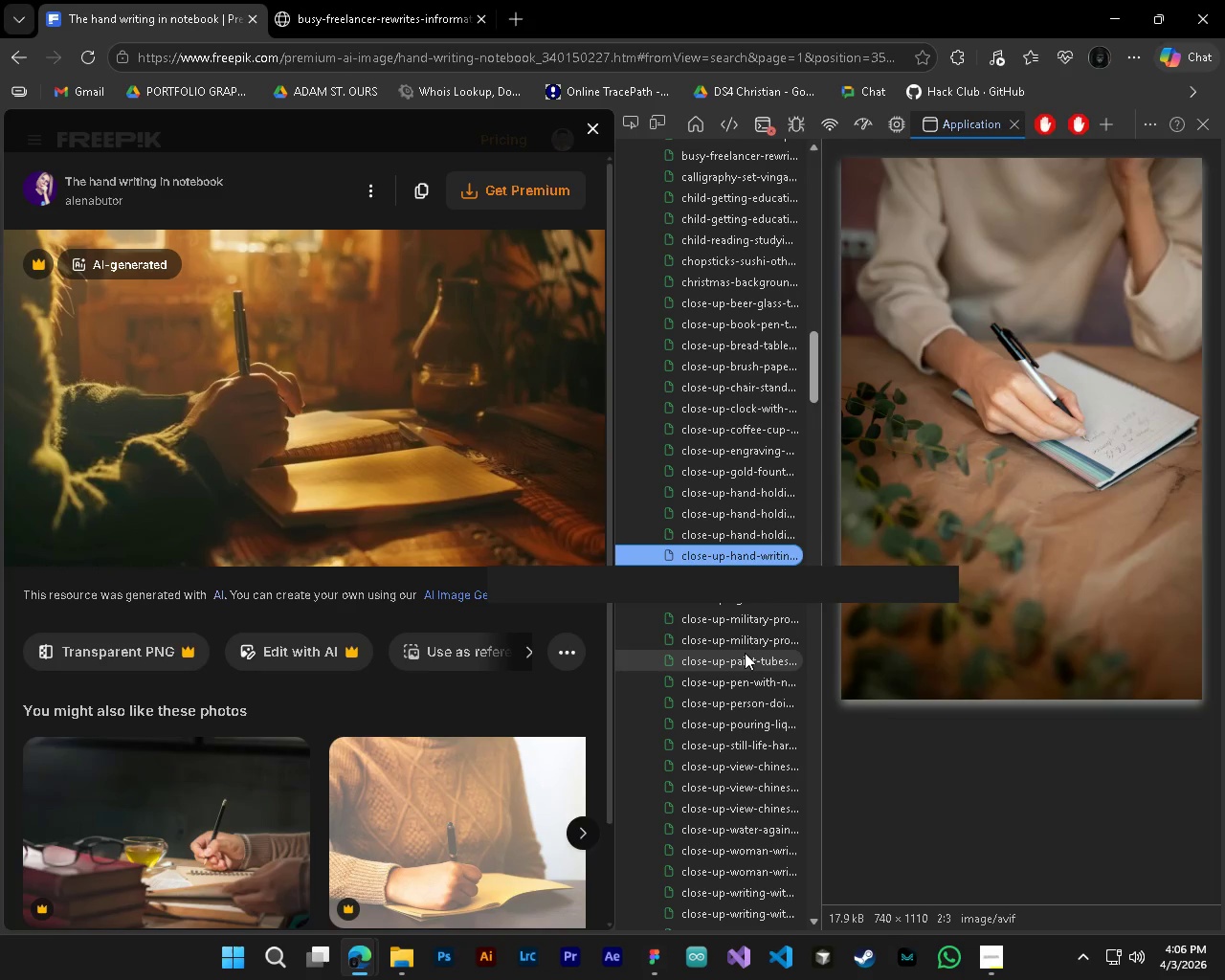 
key(ArrowDown)
 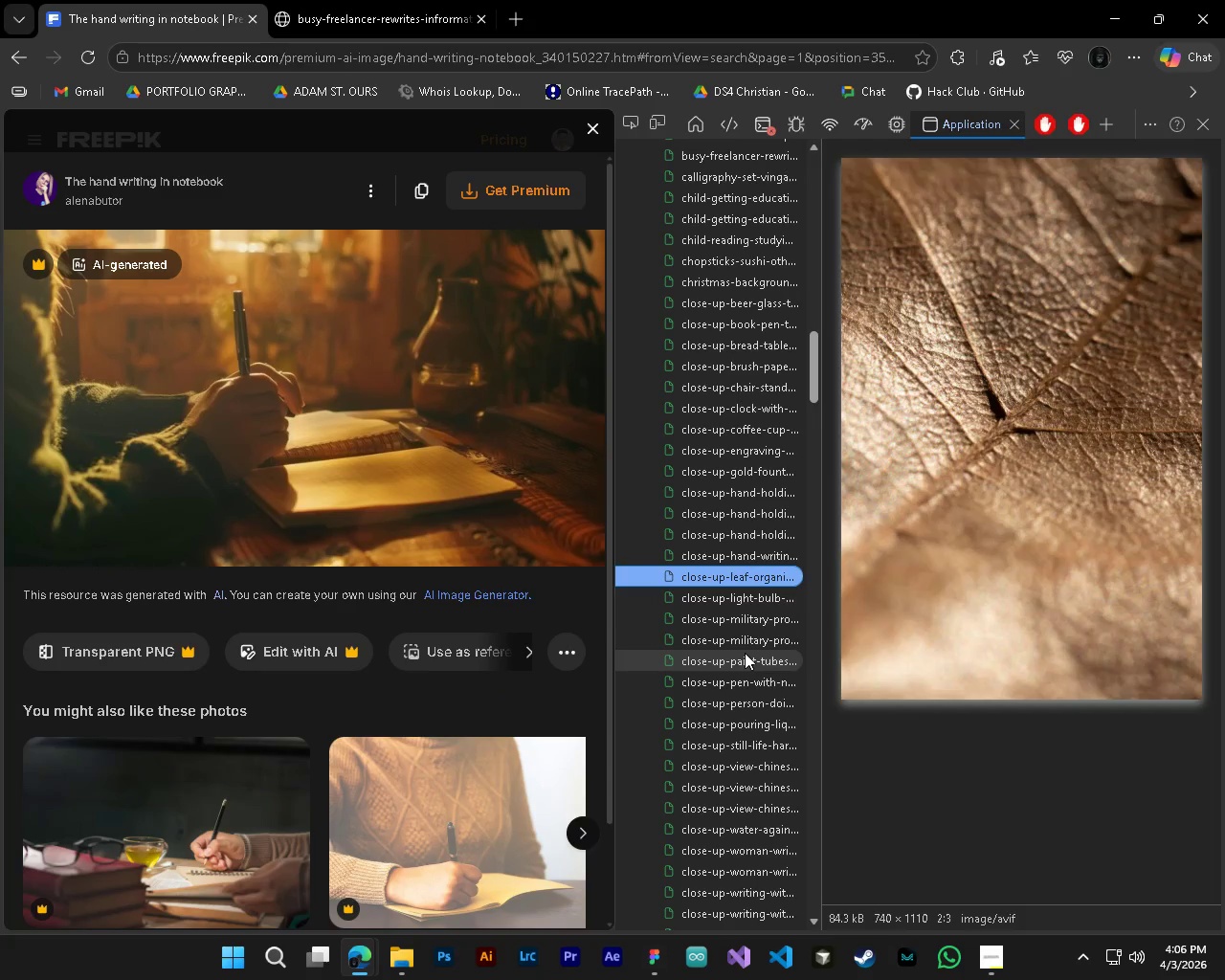 
key(ArrowDown)
 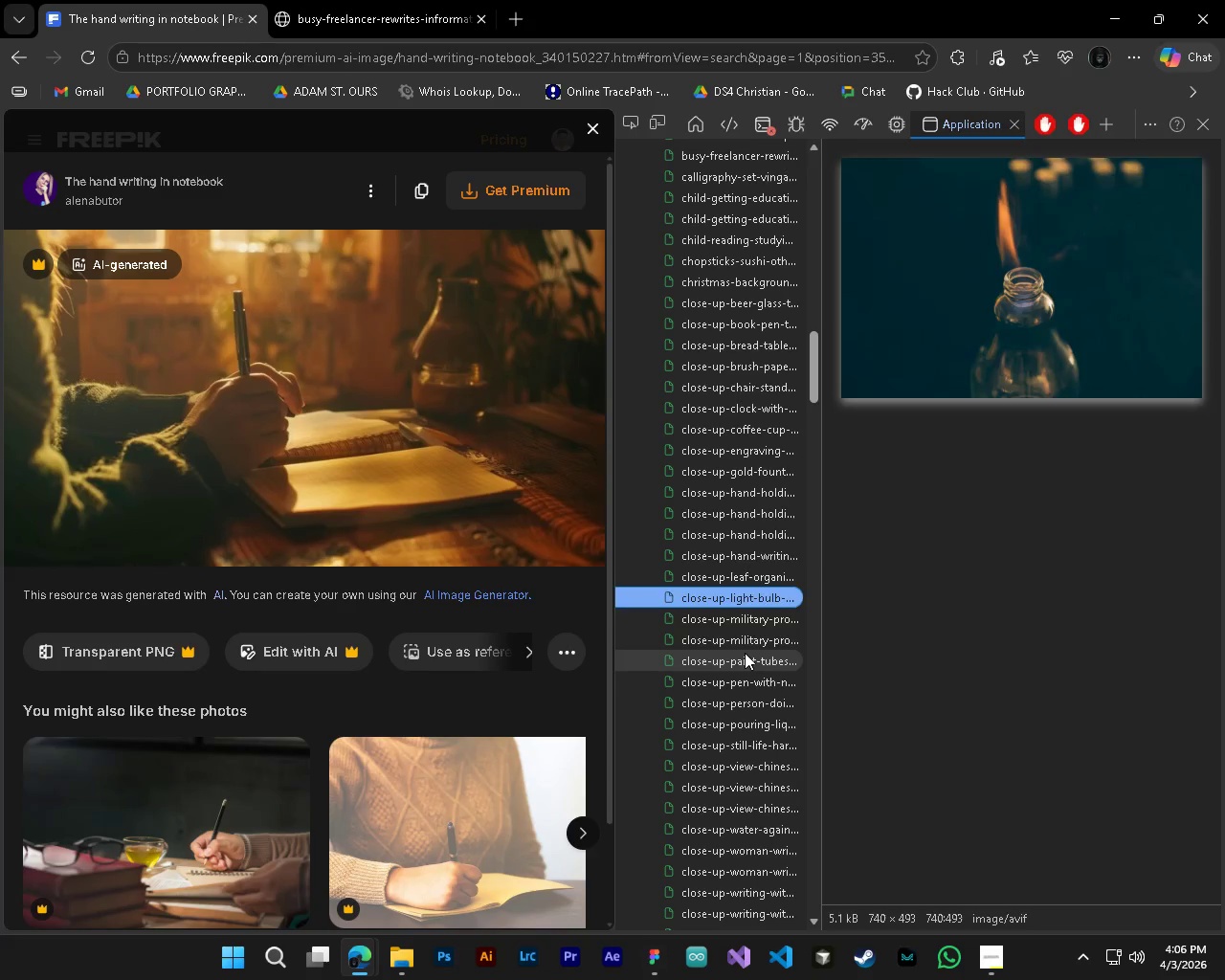 
key(ArrowDown)
 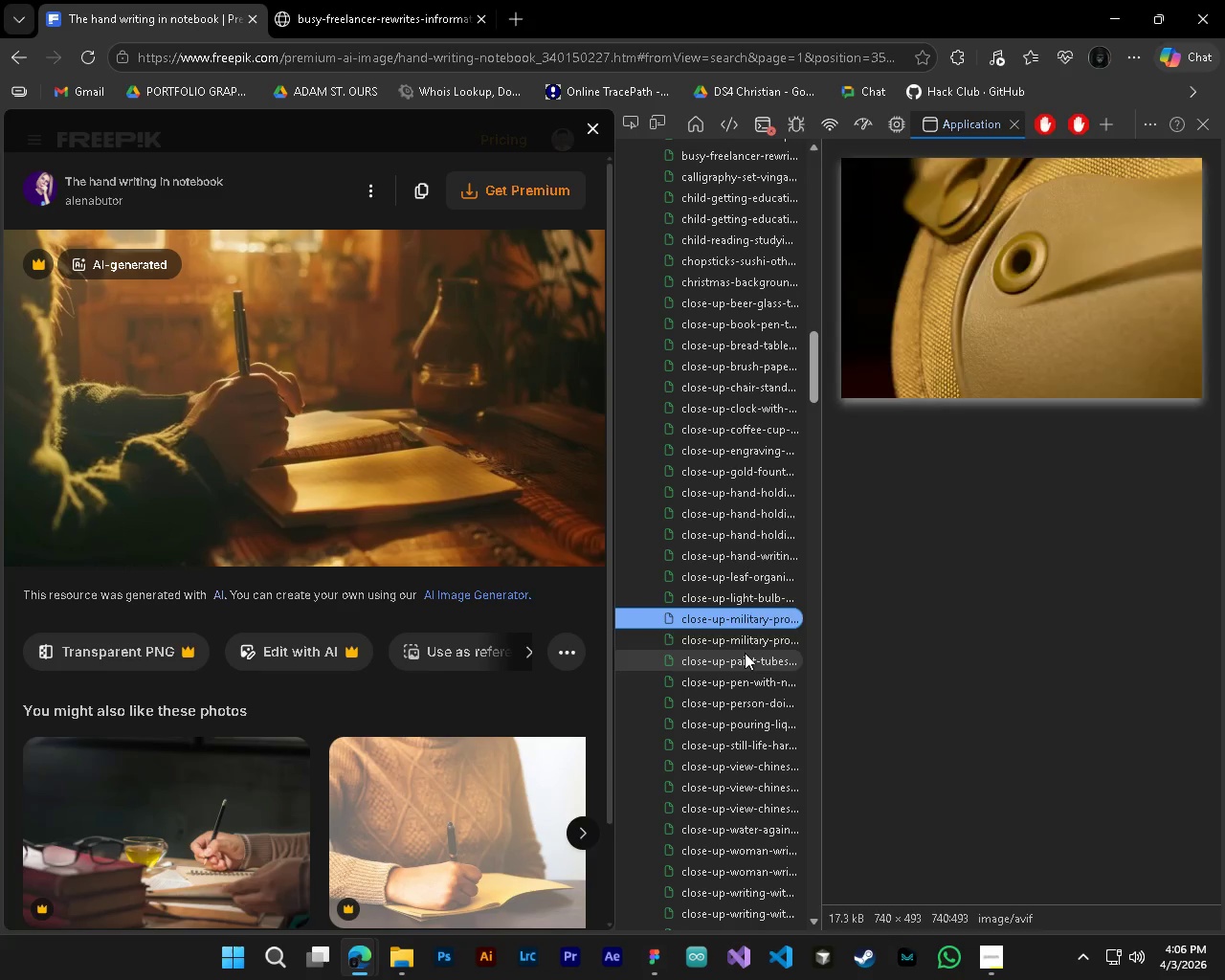 
key(ArrowDown)
 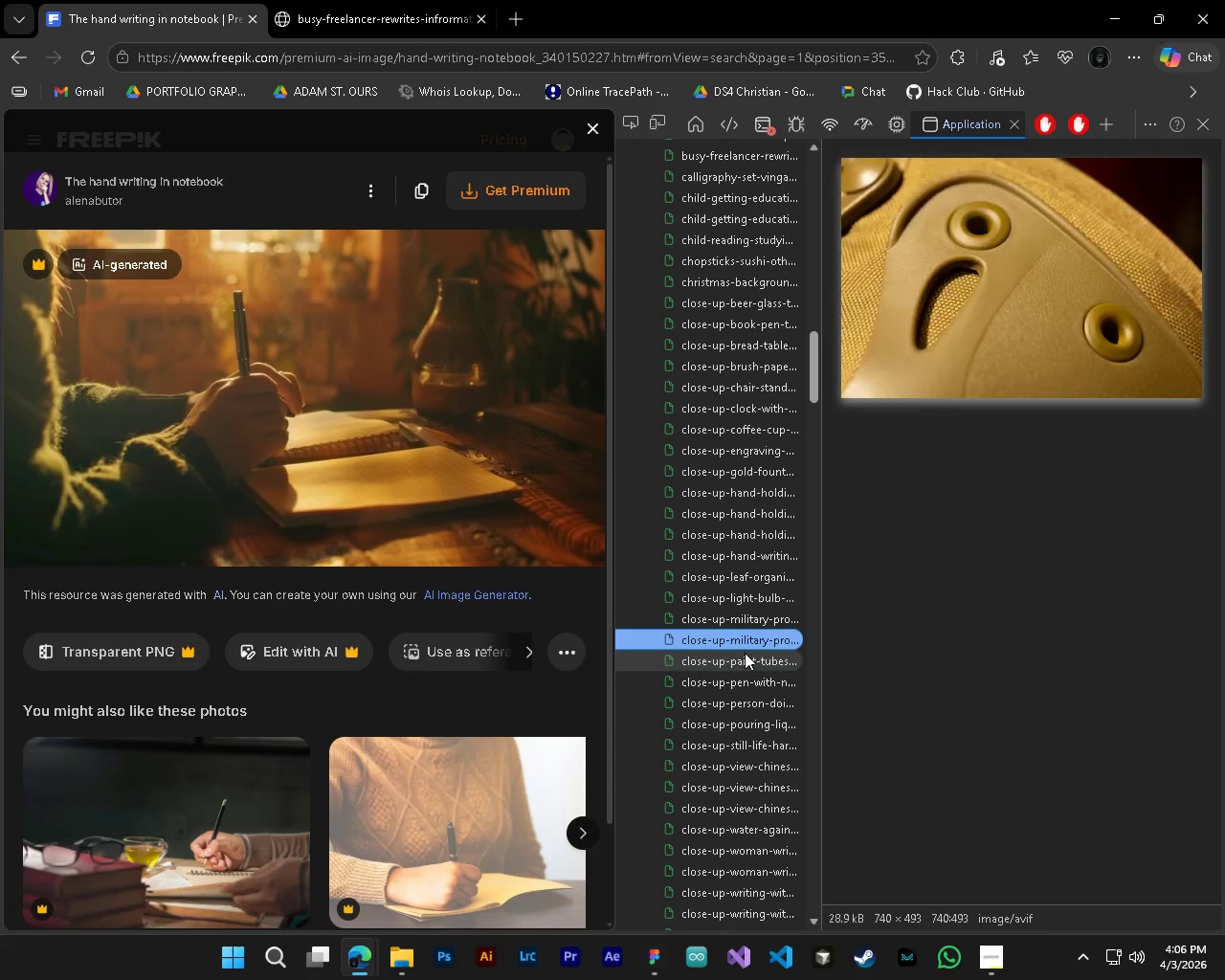 
key(ArrowDown)
 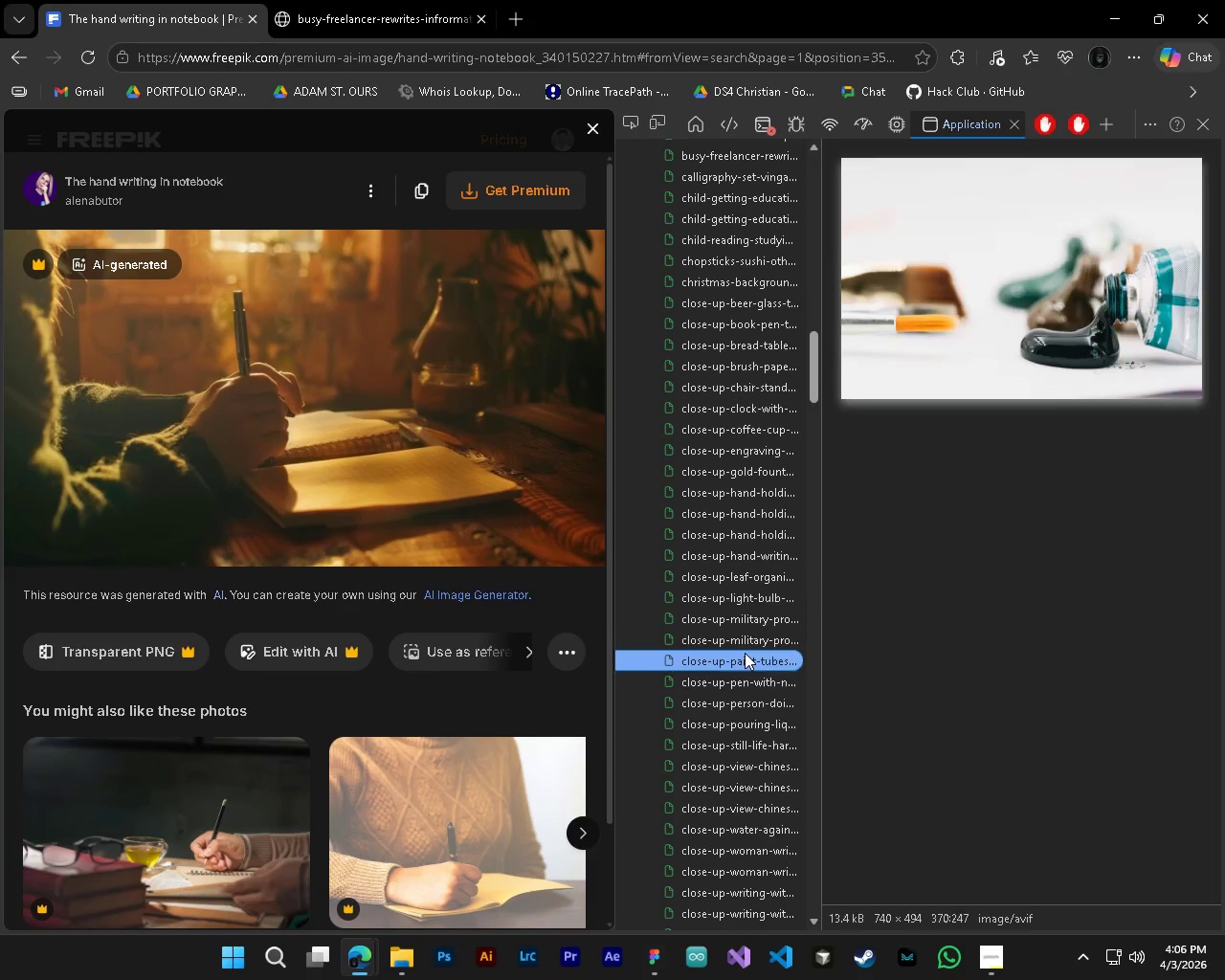 
key(ArrowDown)
 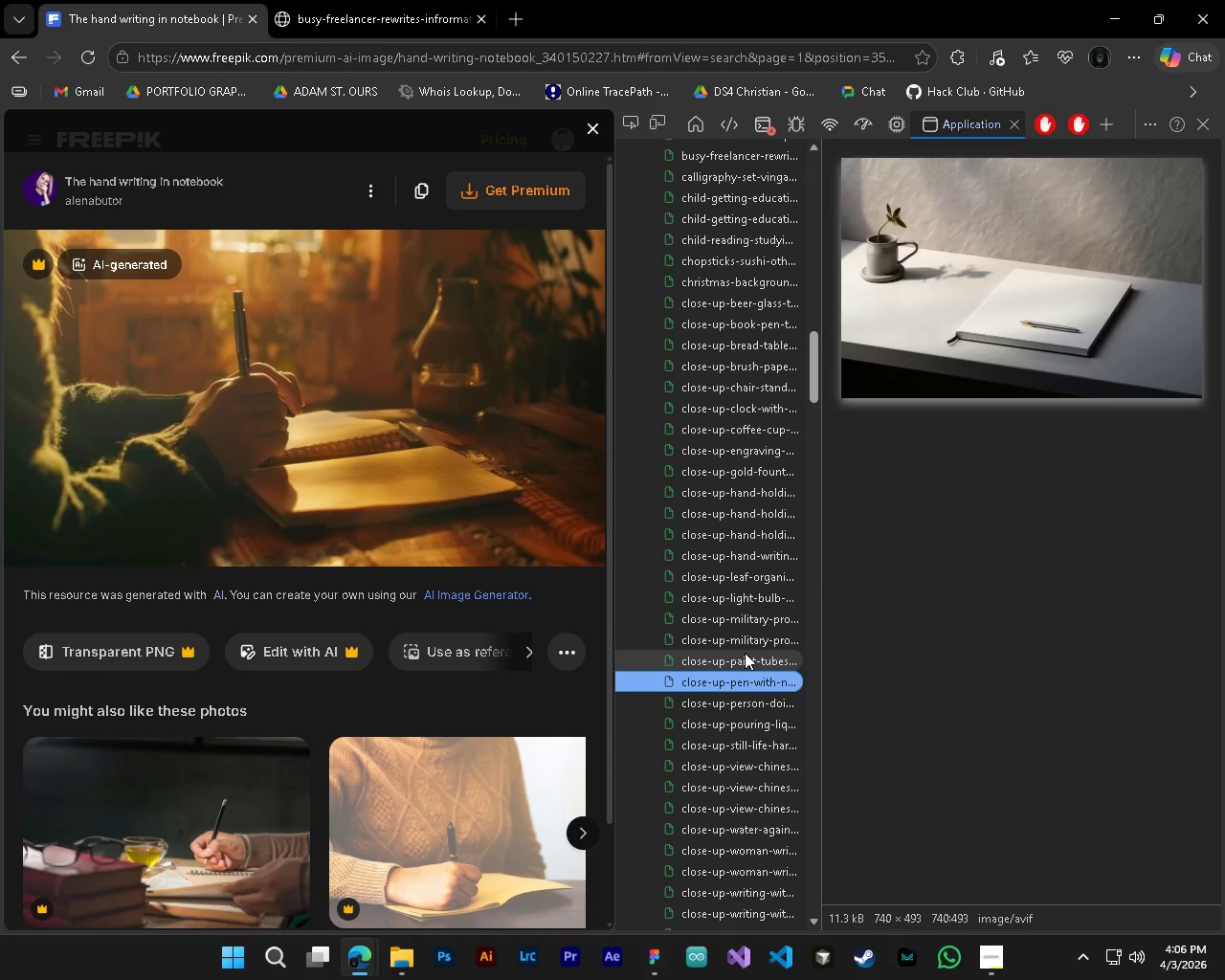 
key(ArrowDown)
 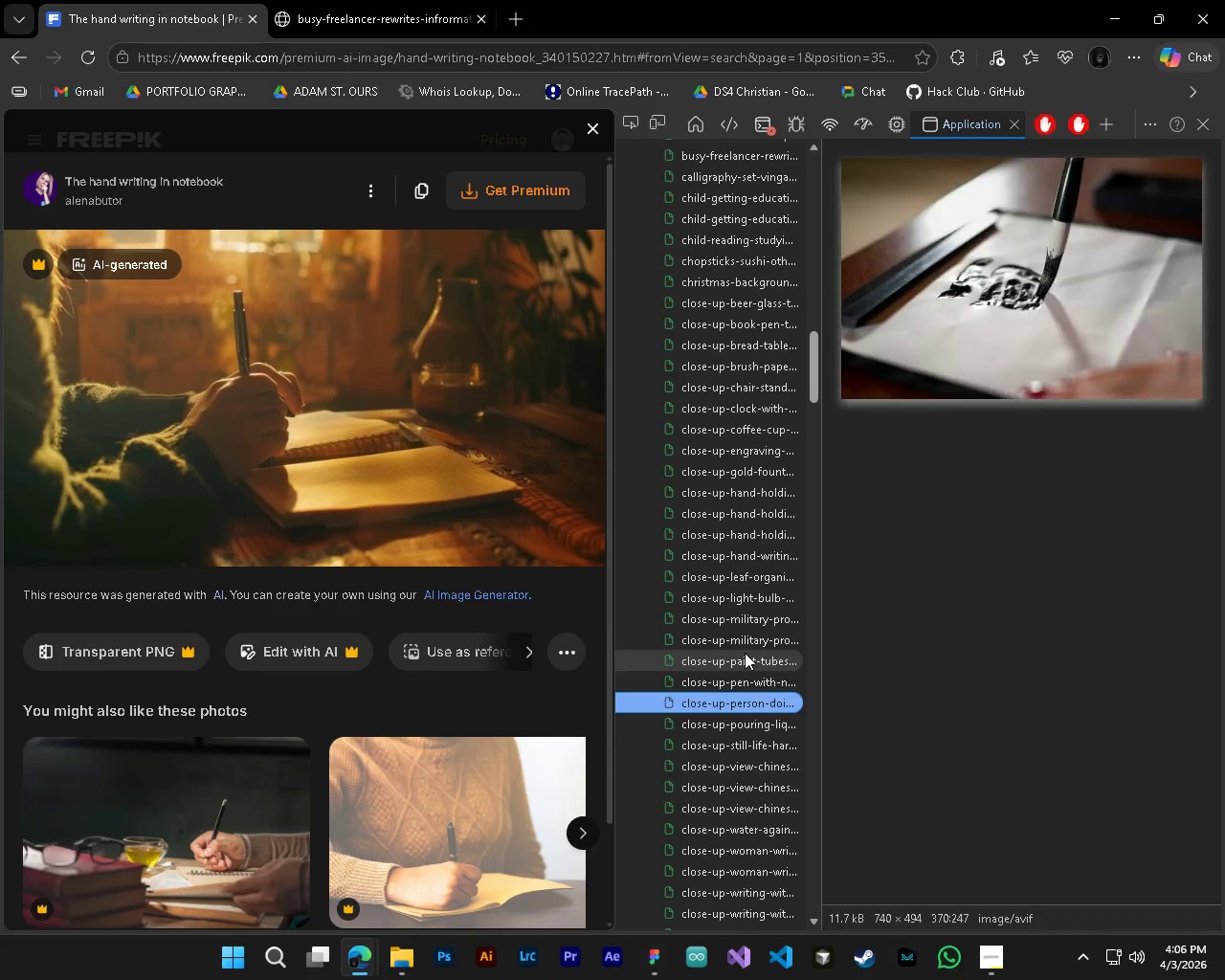 
key(ArrowDown)
 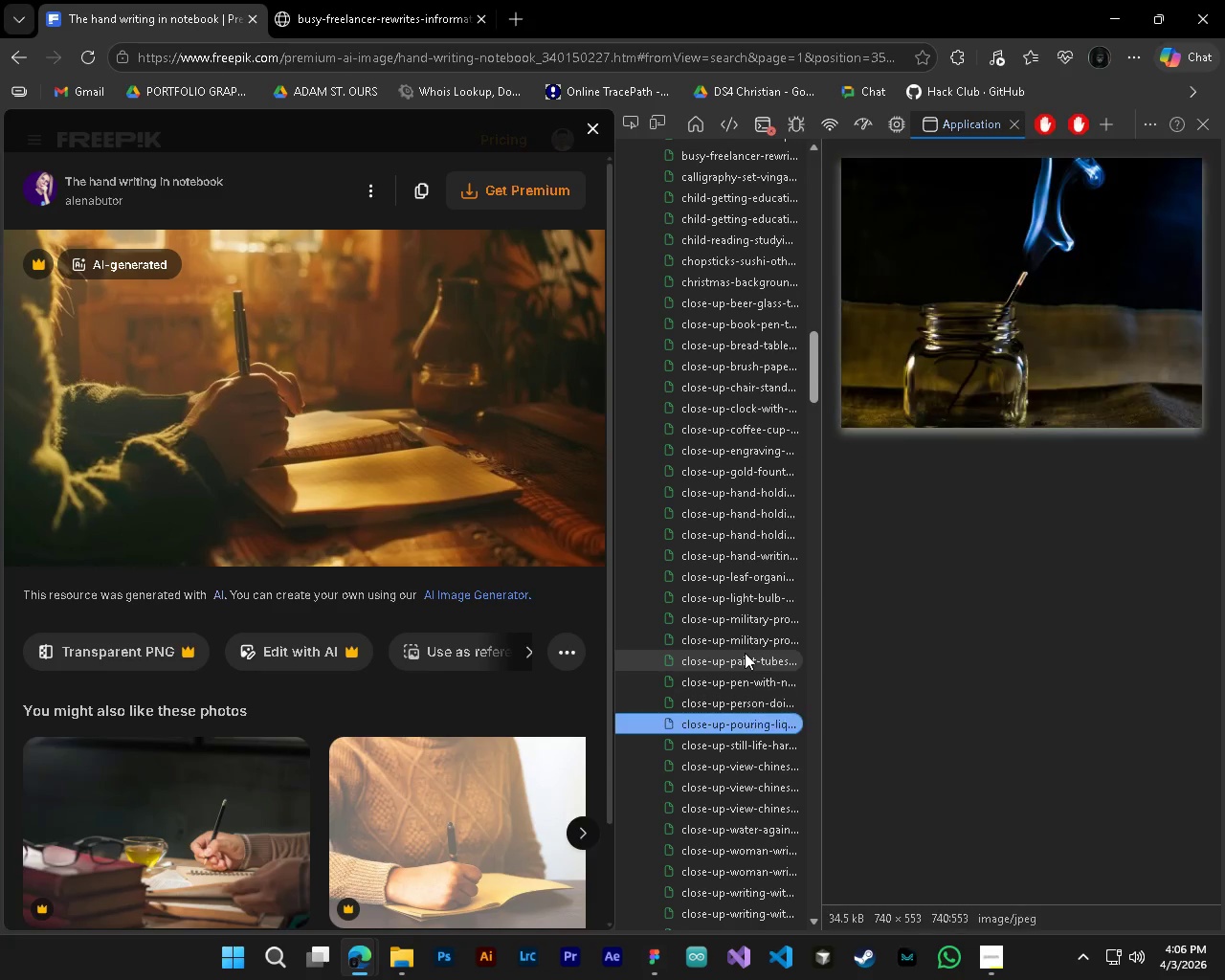 
key(ArrowDown)
 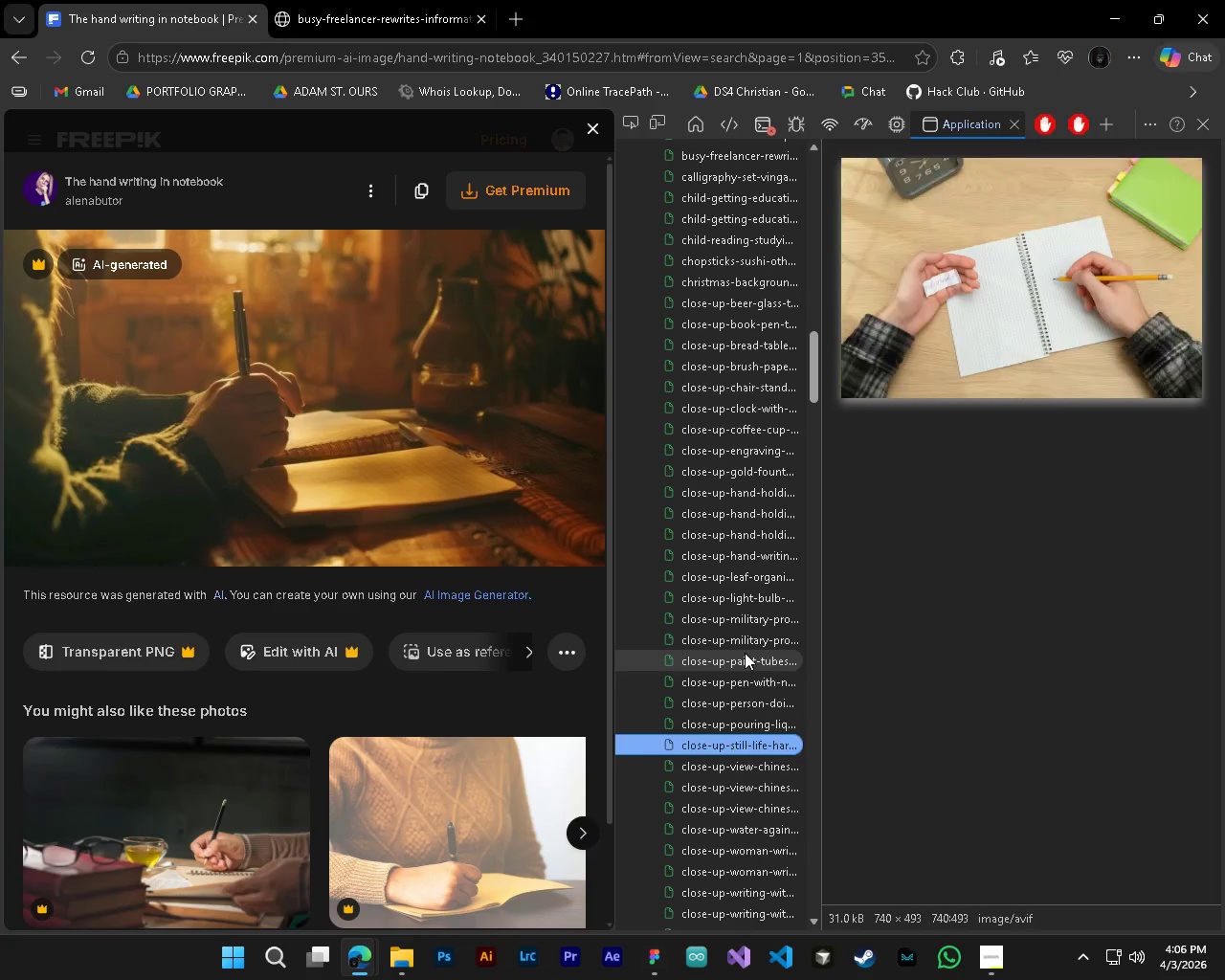 
key(ArrowDown)
 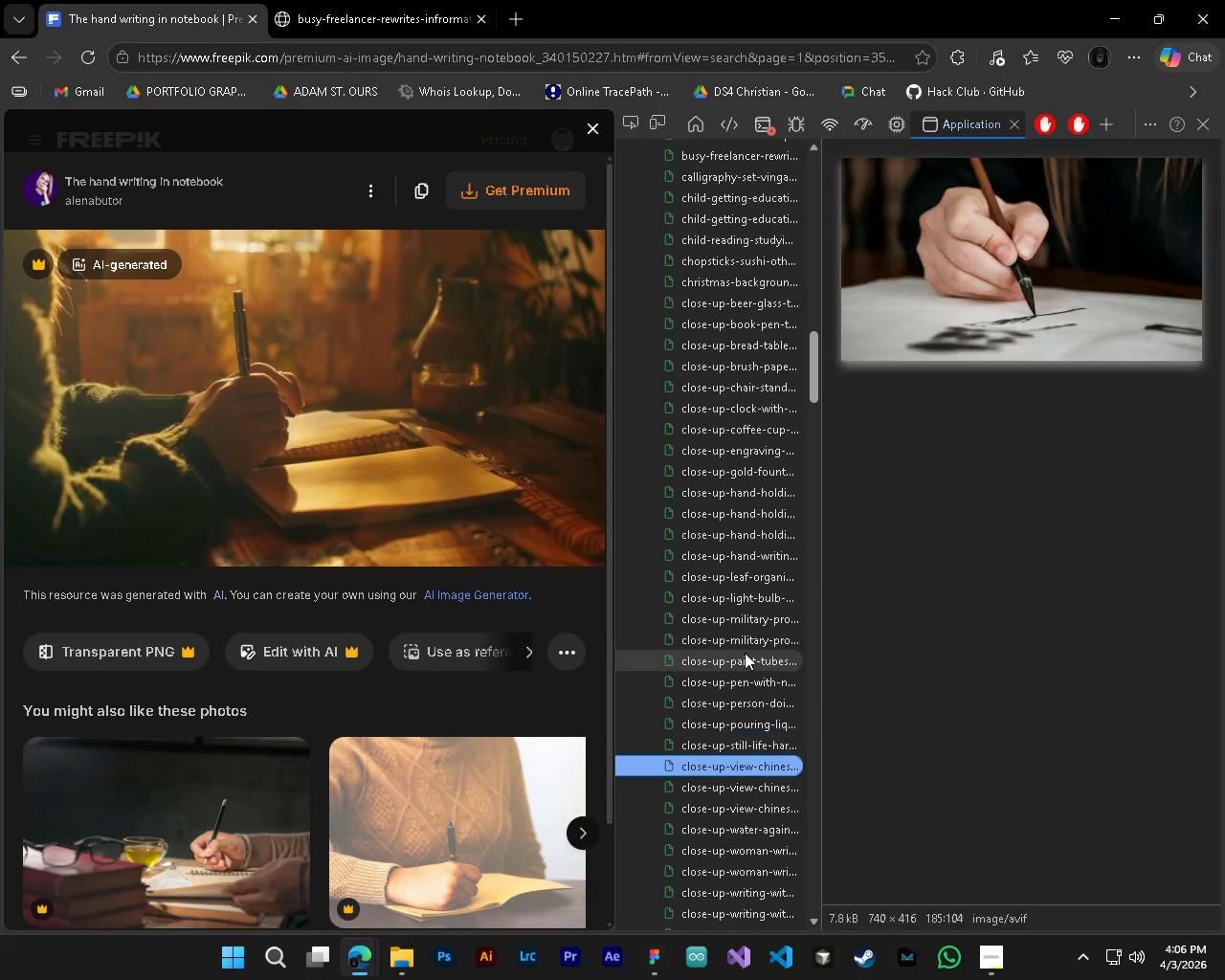 
key(ArrowDown)
 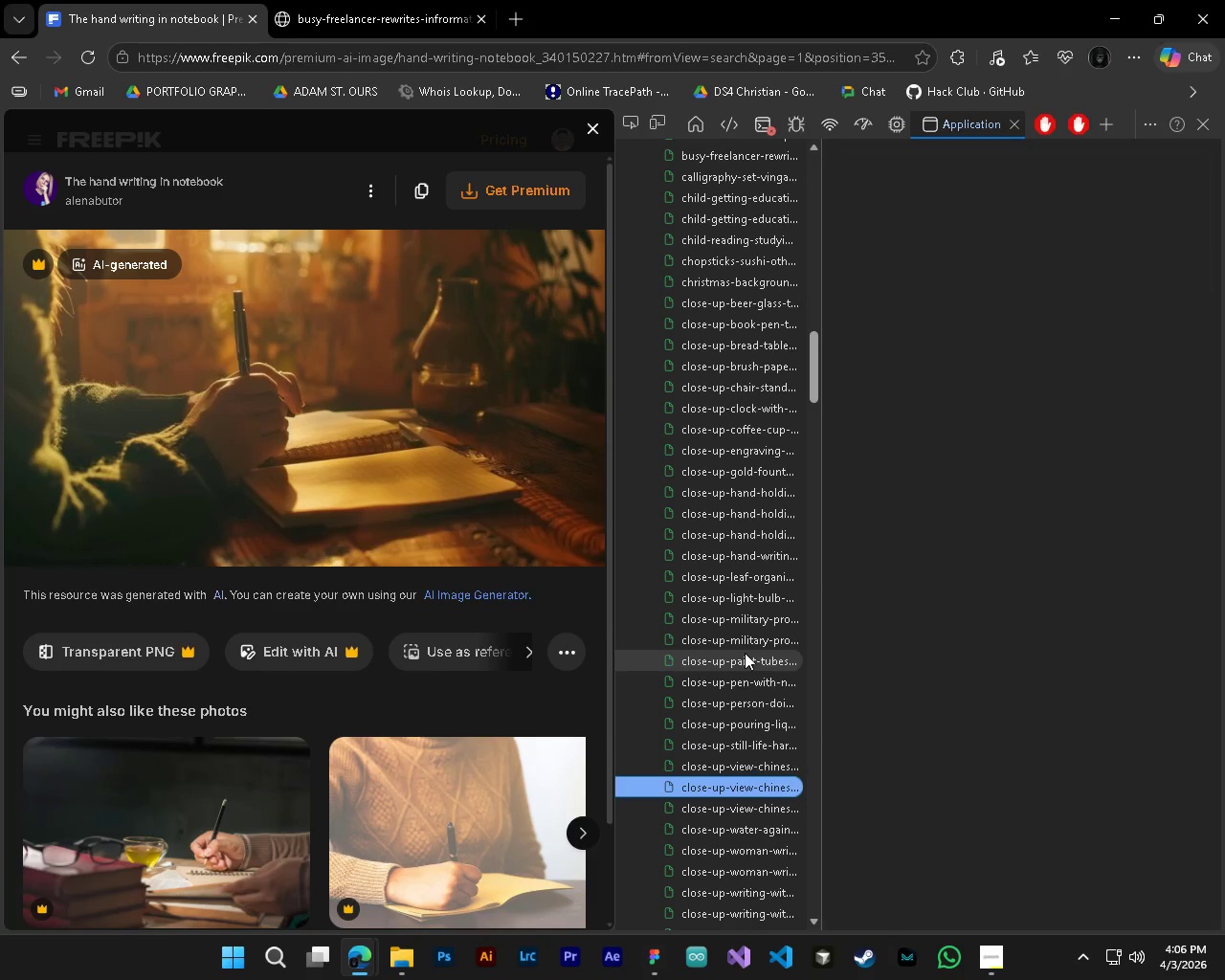 
key(ArrowDown)
 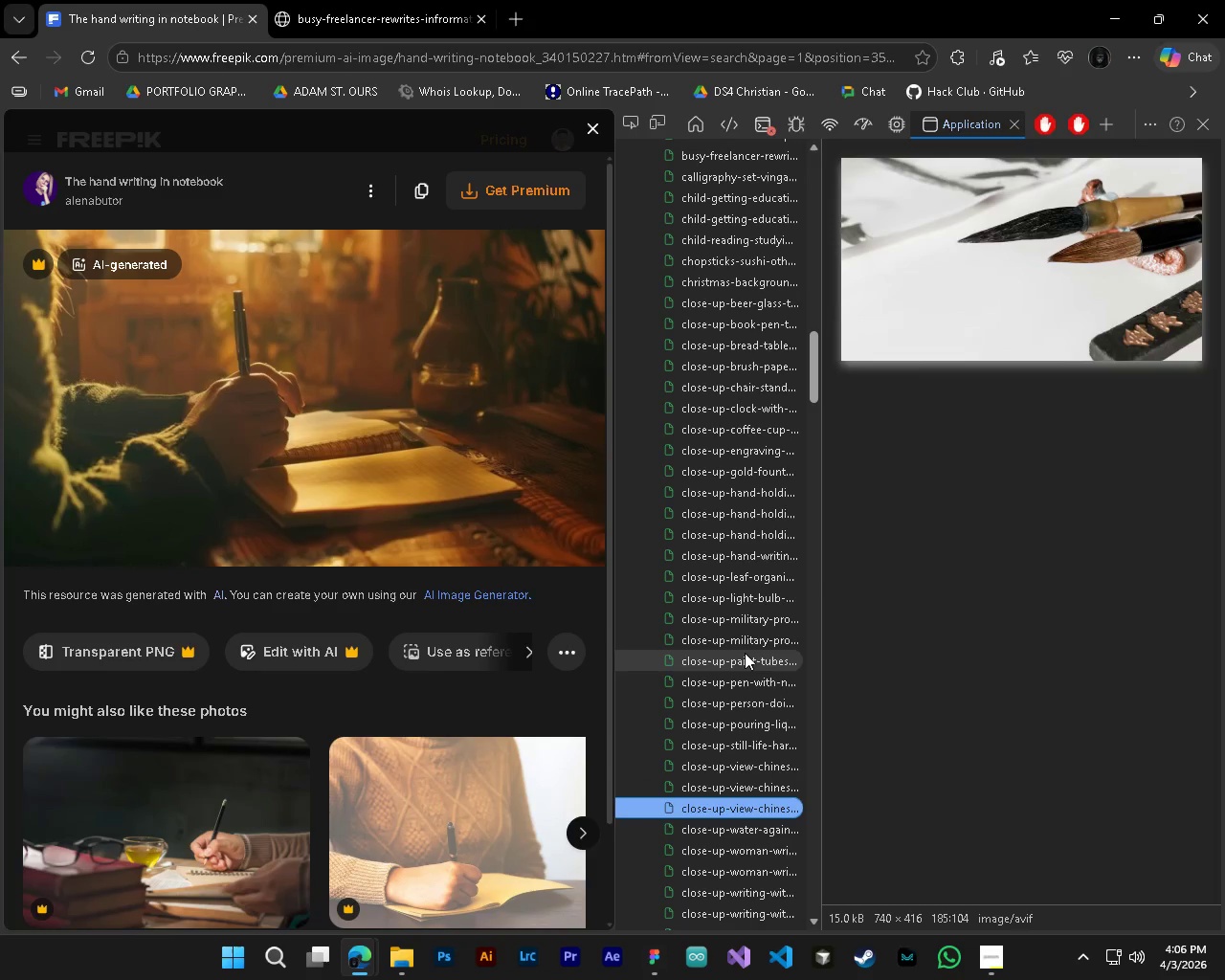 
key(ArrowDown)
 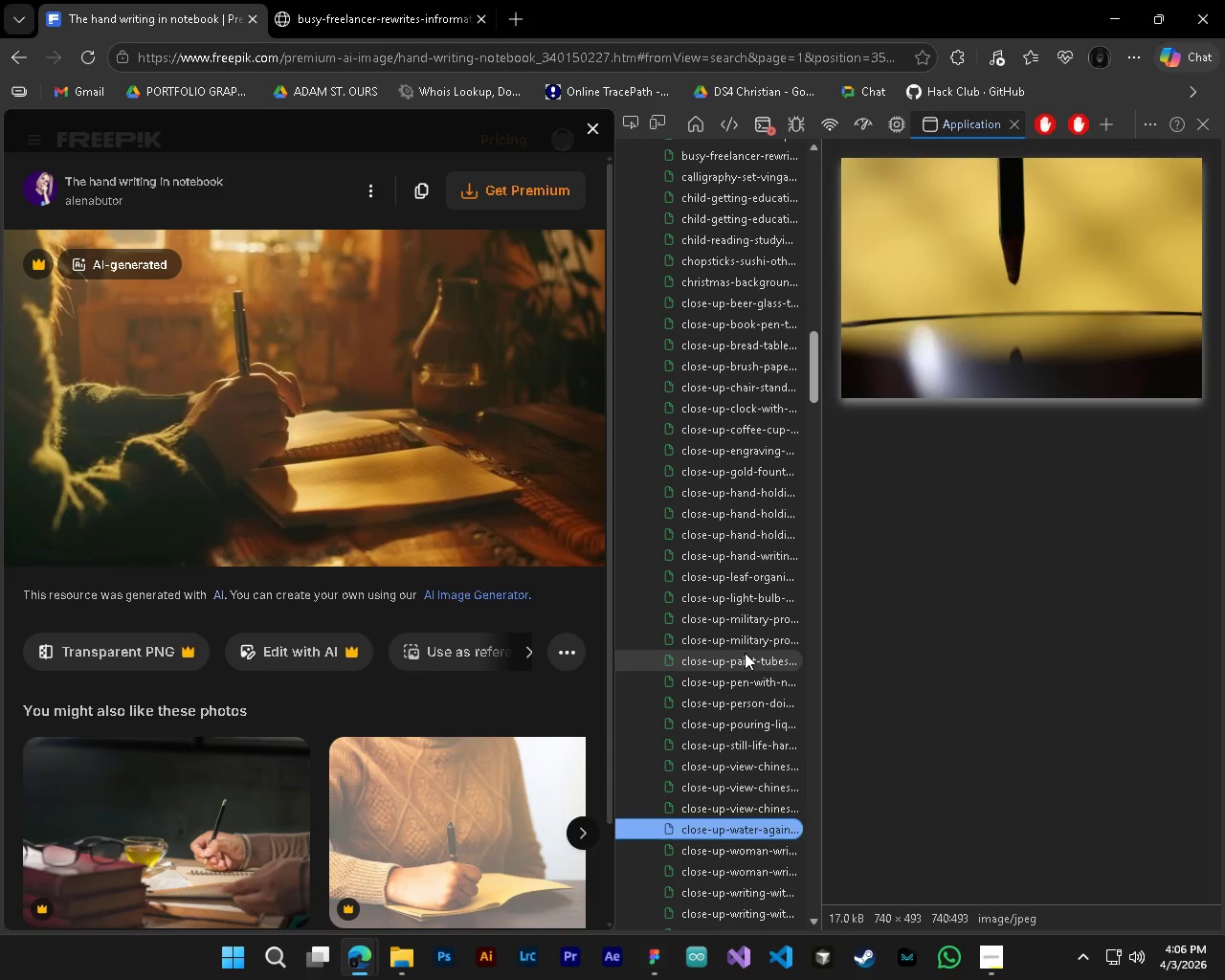 
key(ArrowDown)
 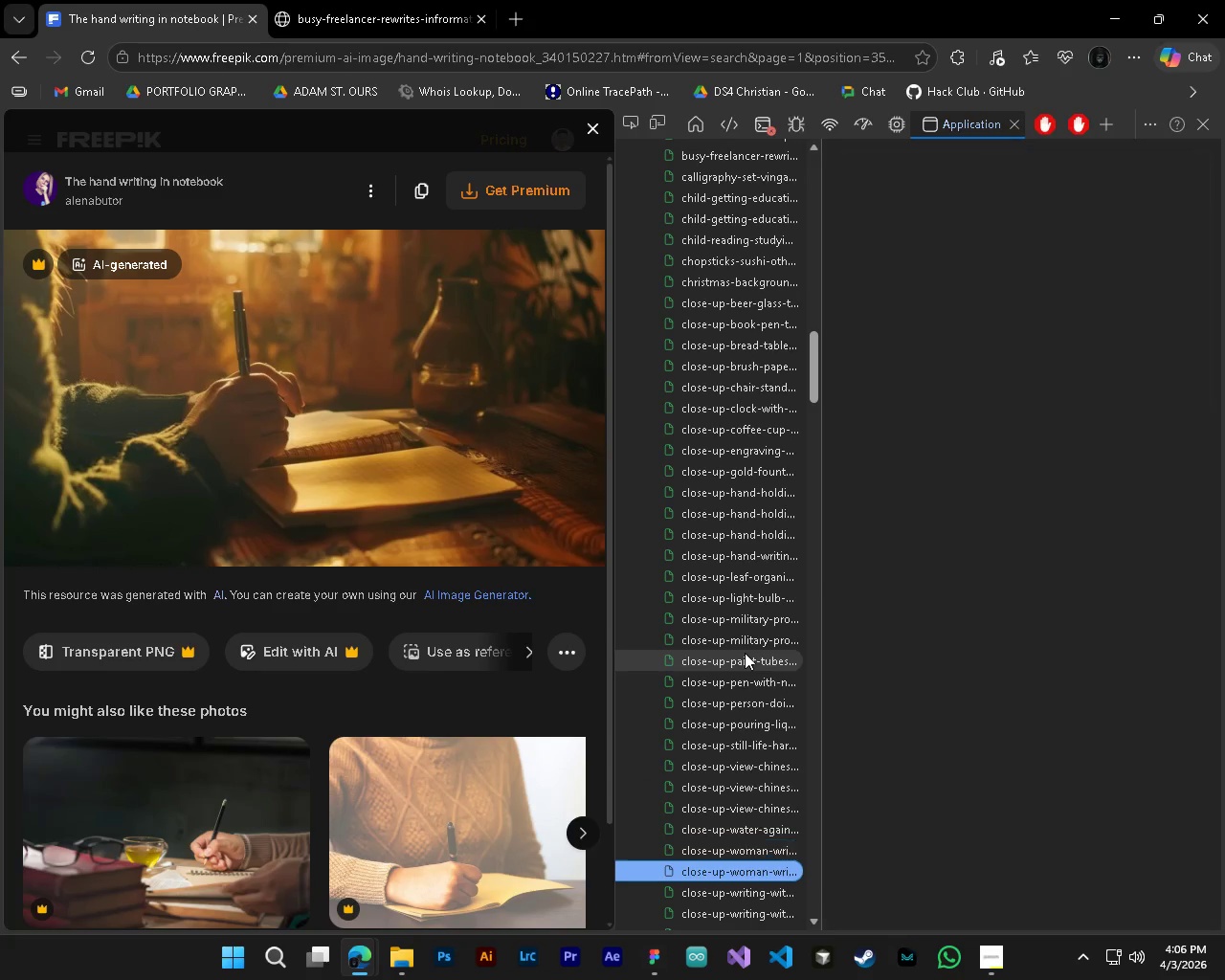 
hold_key(key=ArrowDown, duration=0.38)
 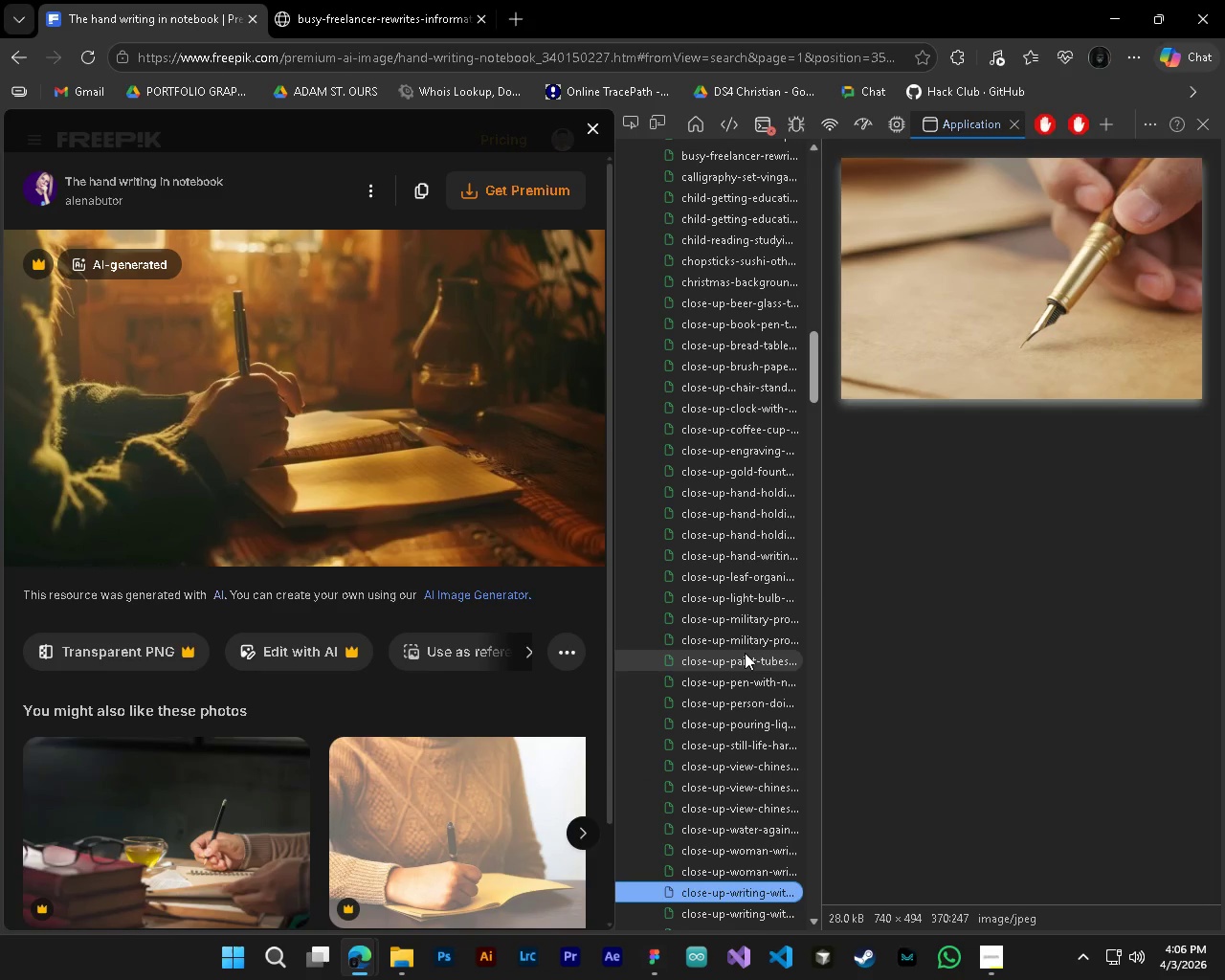 
key(ArrowDown)
 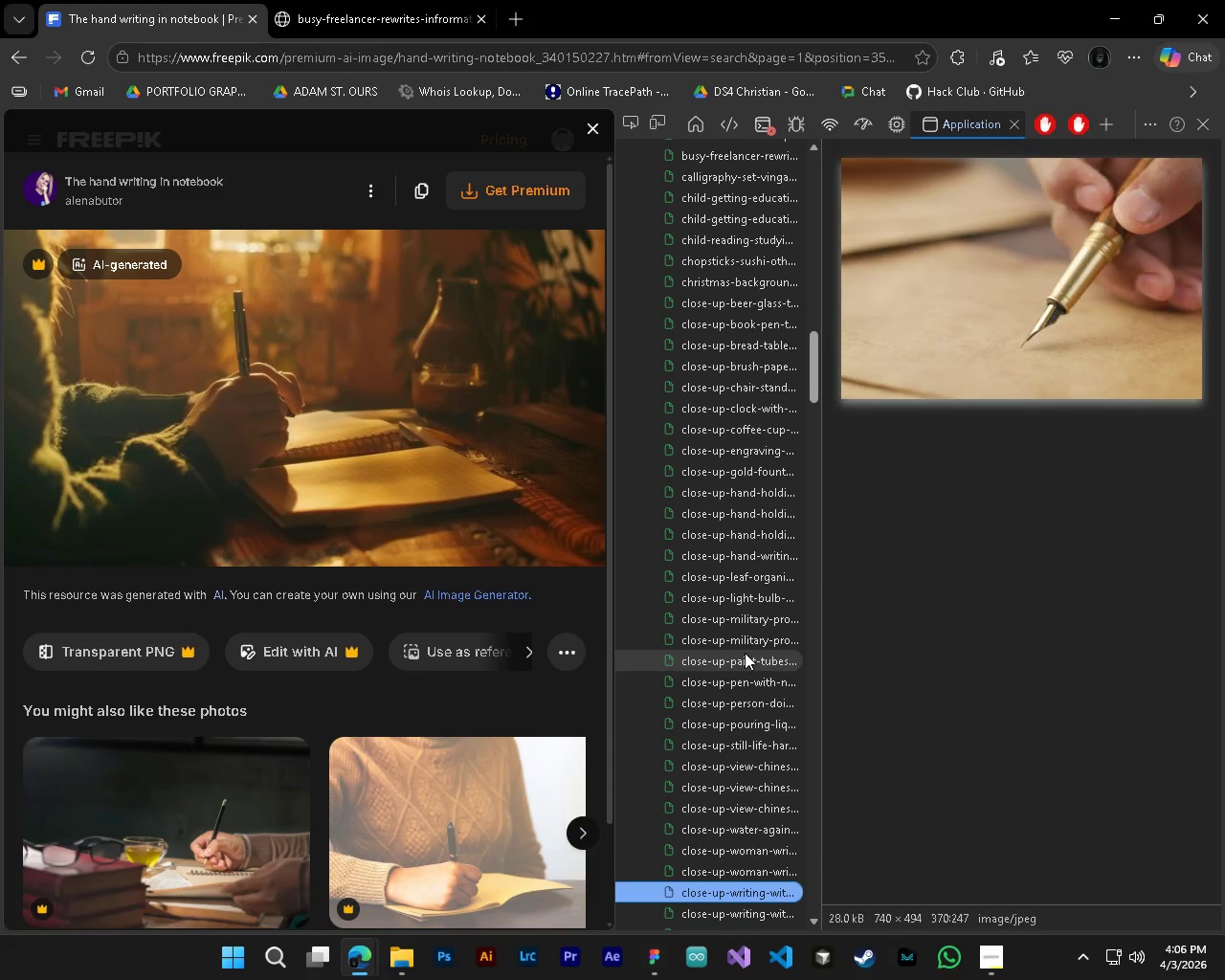 
key(ArrowDown)
 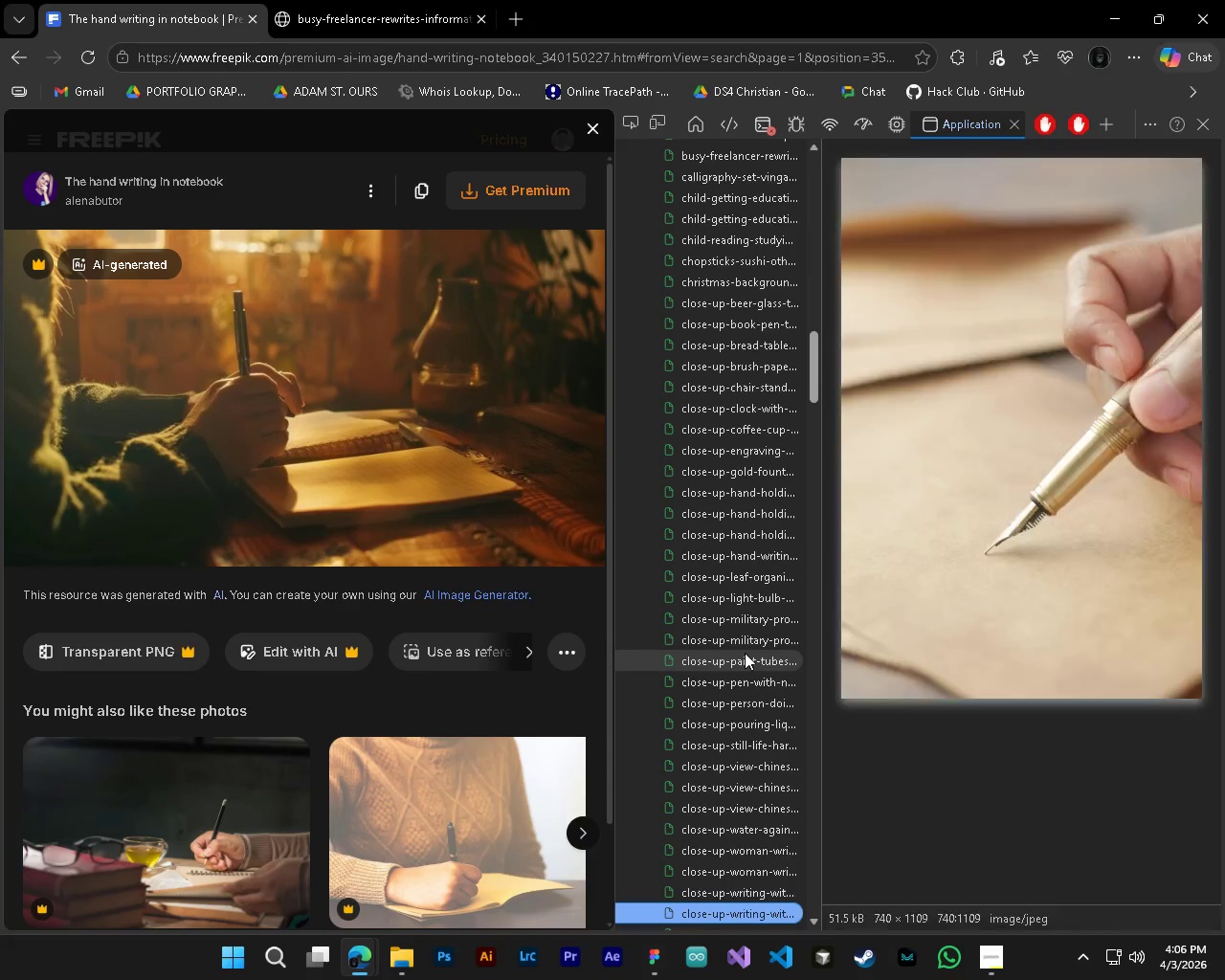 
key(ArrowDown)
 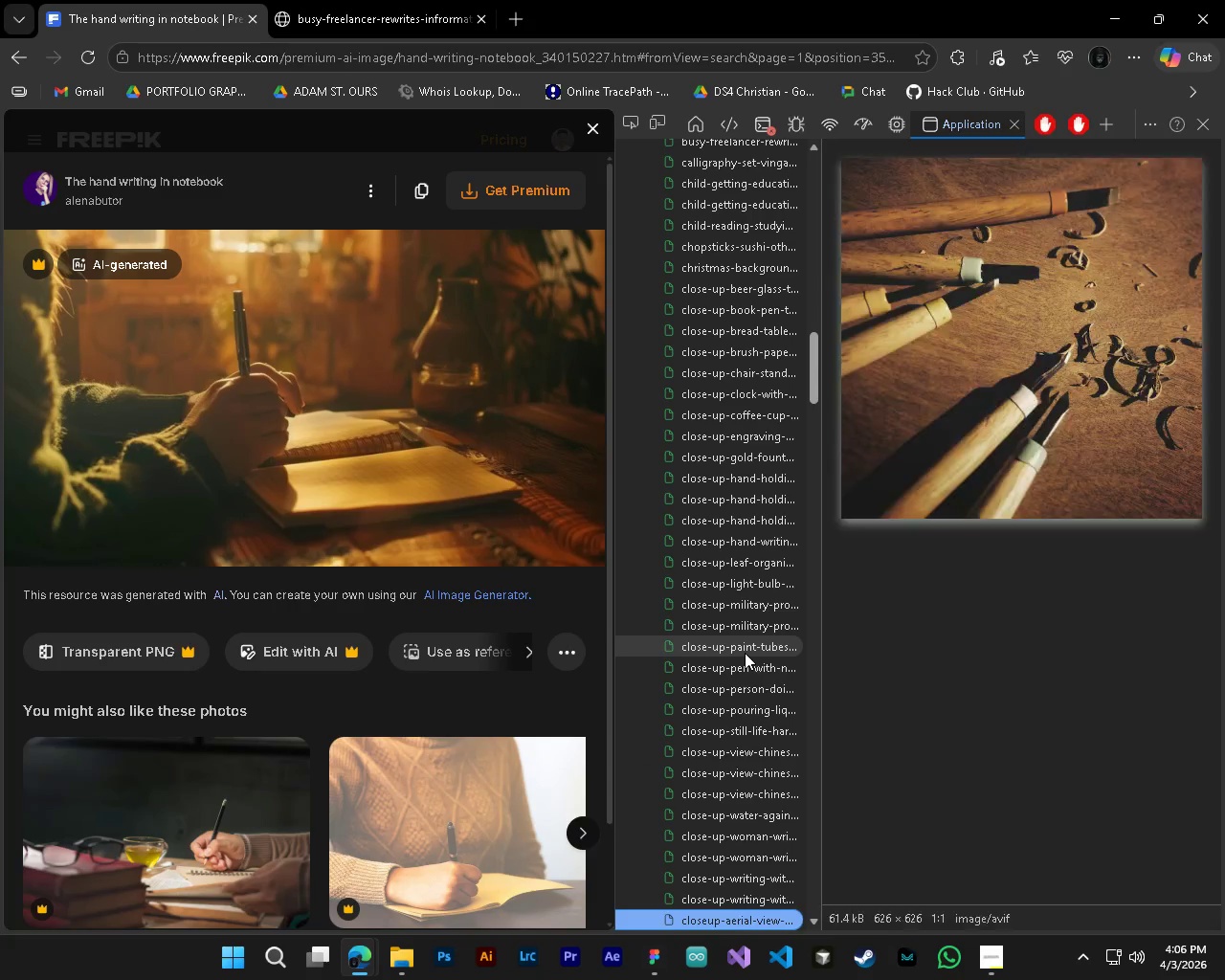 
key(ArrowDown)
 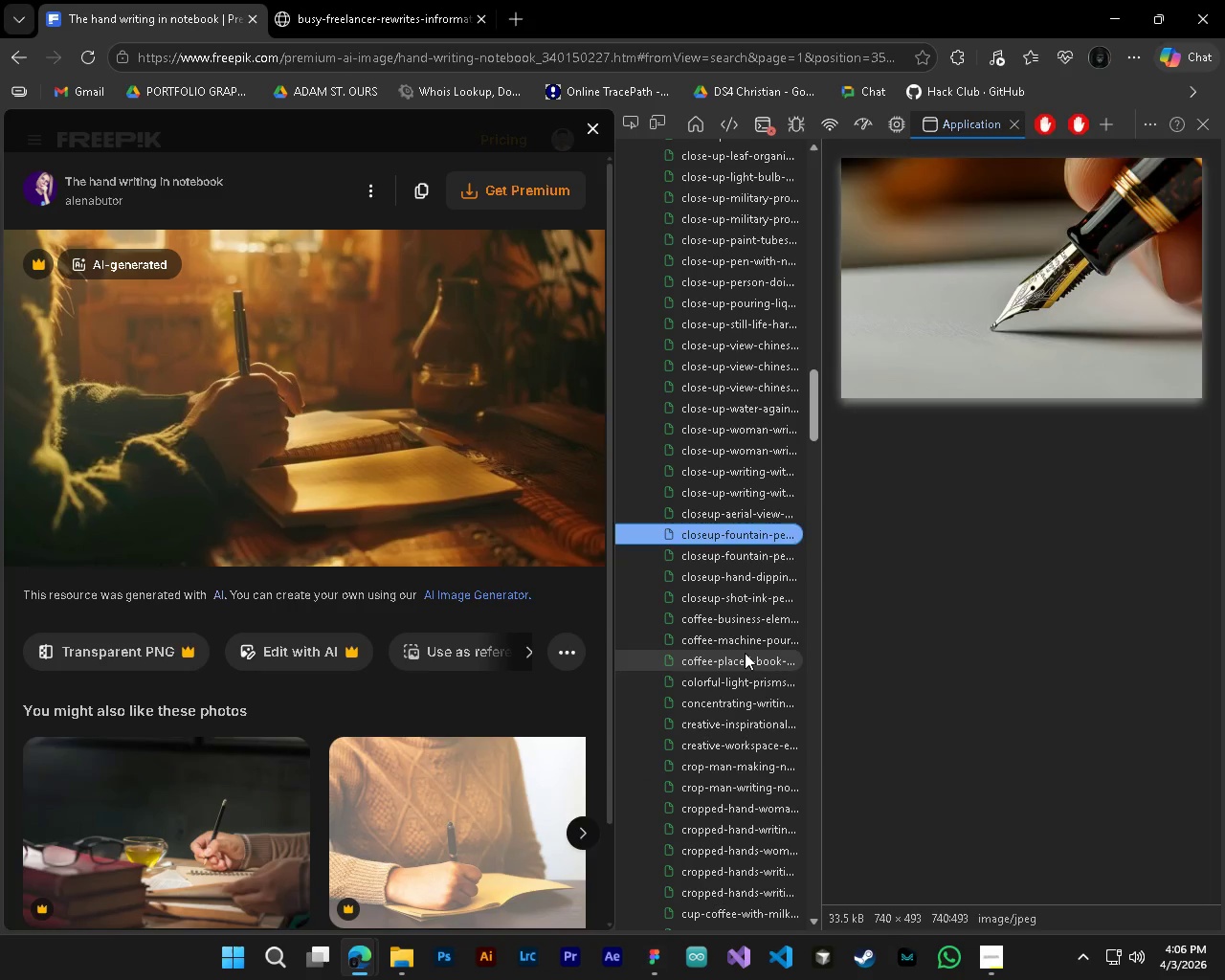 
key(ArrowDown)
 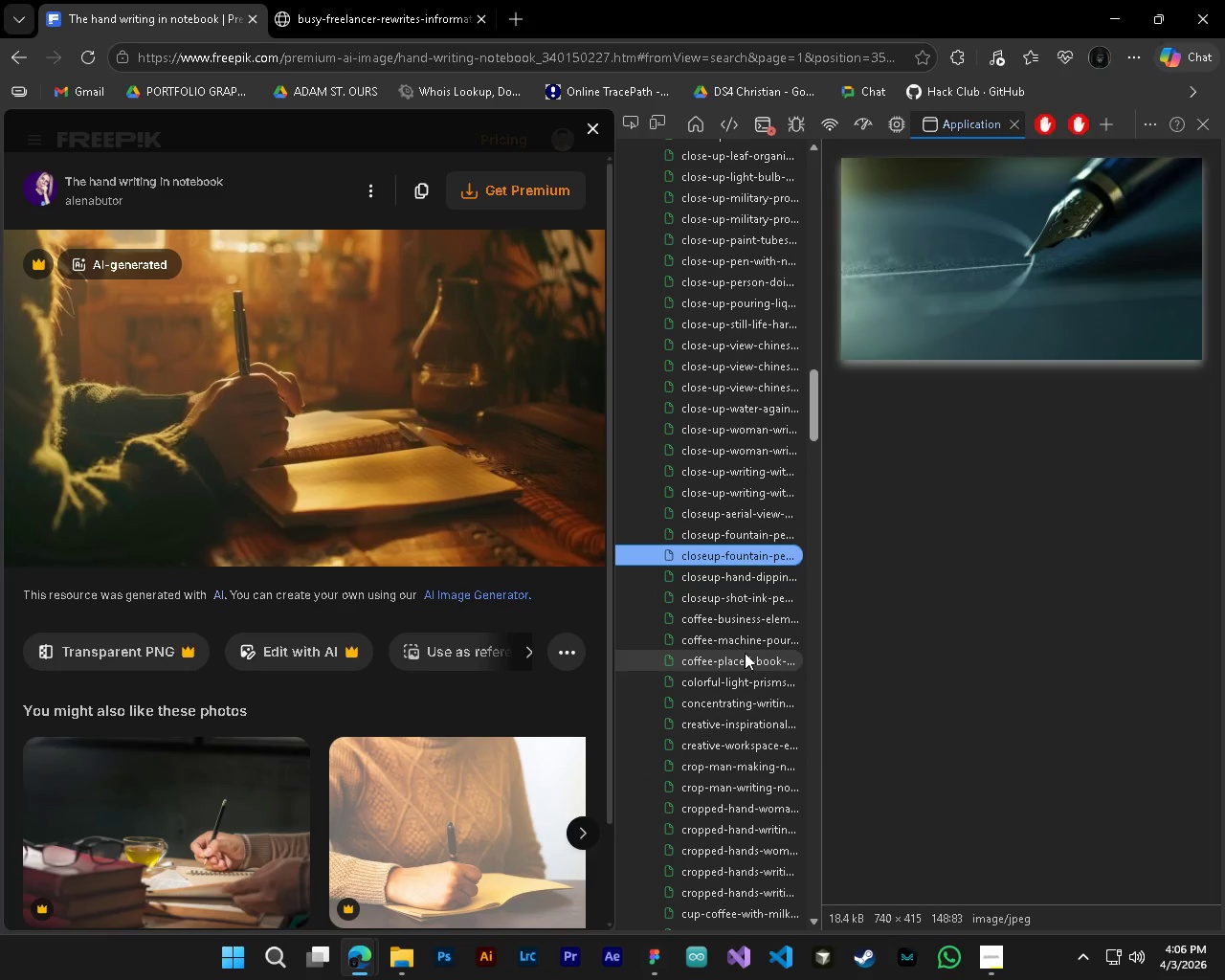 
key(ArrowDown)
 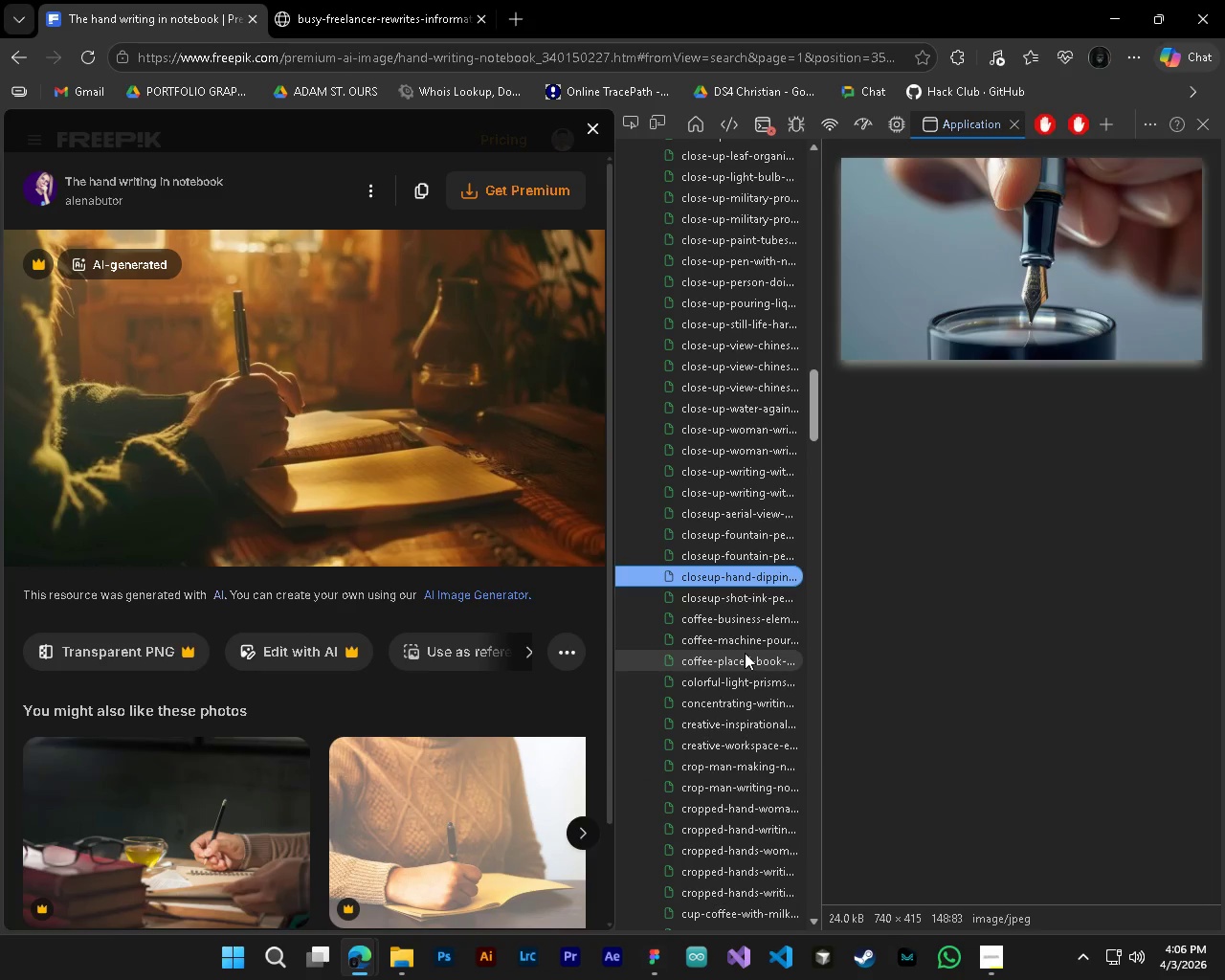 
key(ArrowDown)
 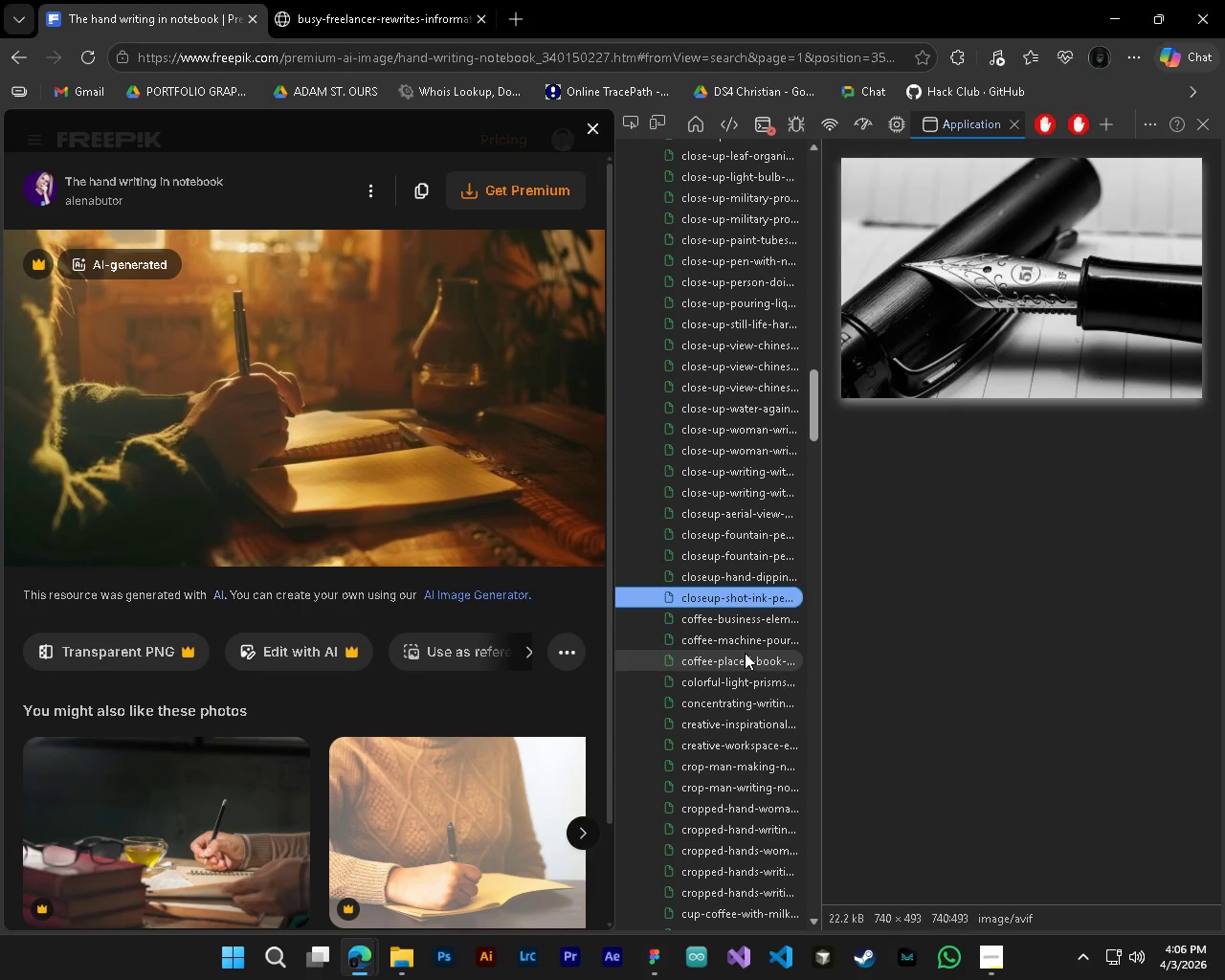 
key(ArrowDown)
 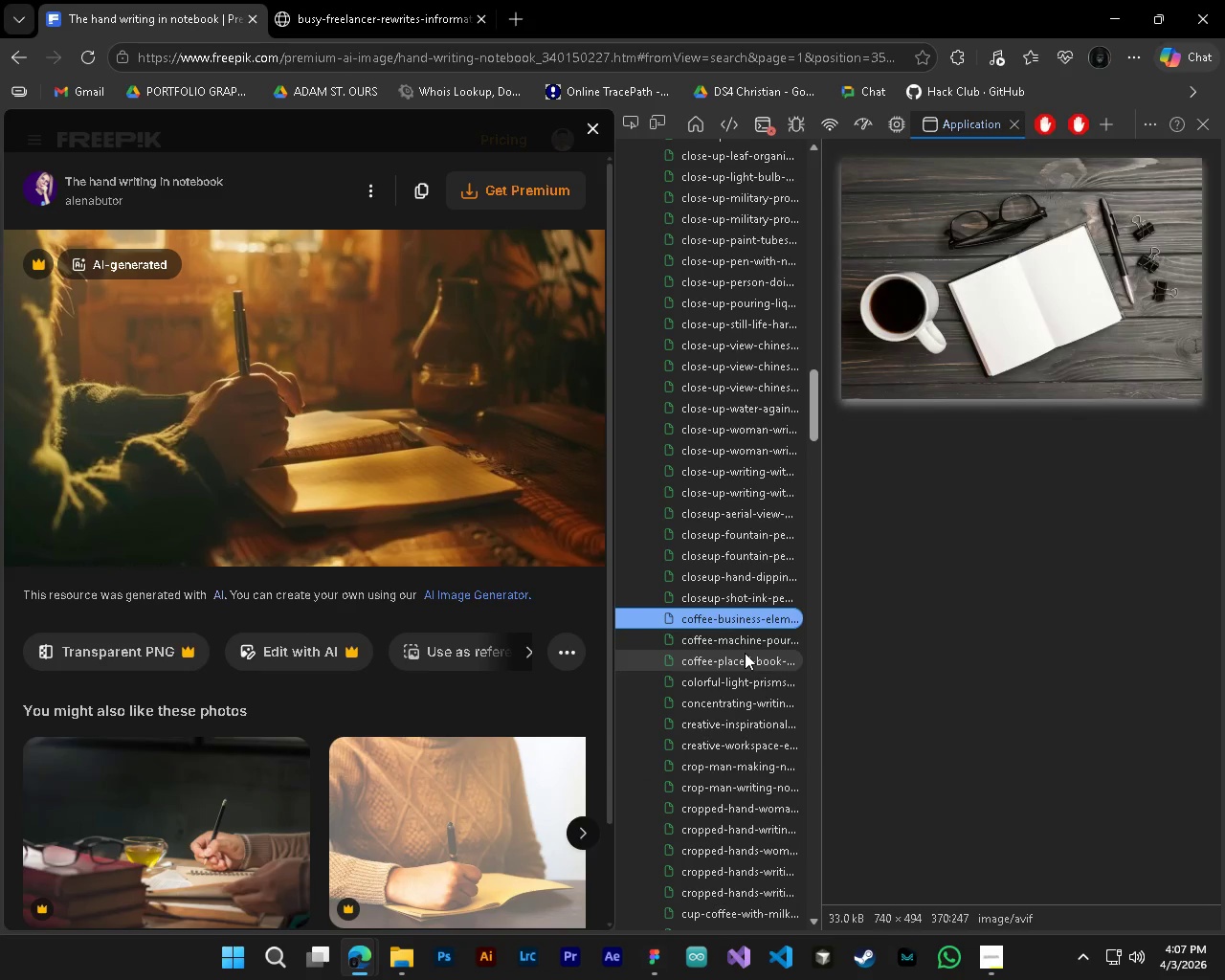 
key(ArrowDown)
 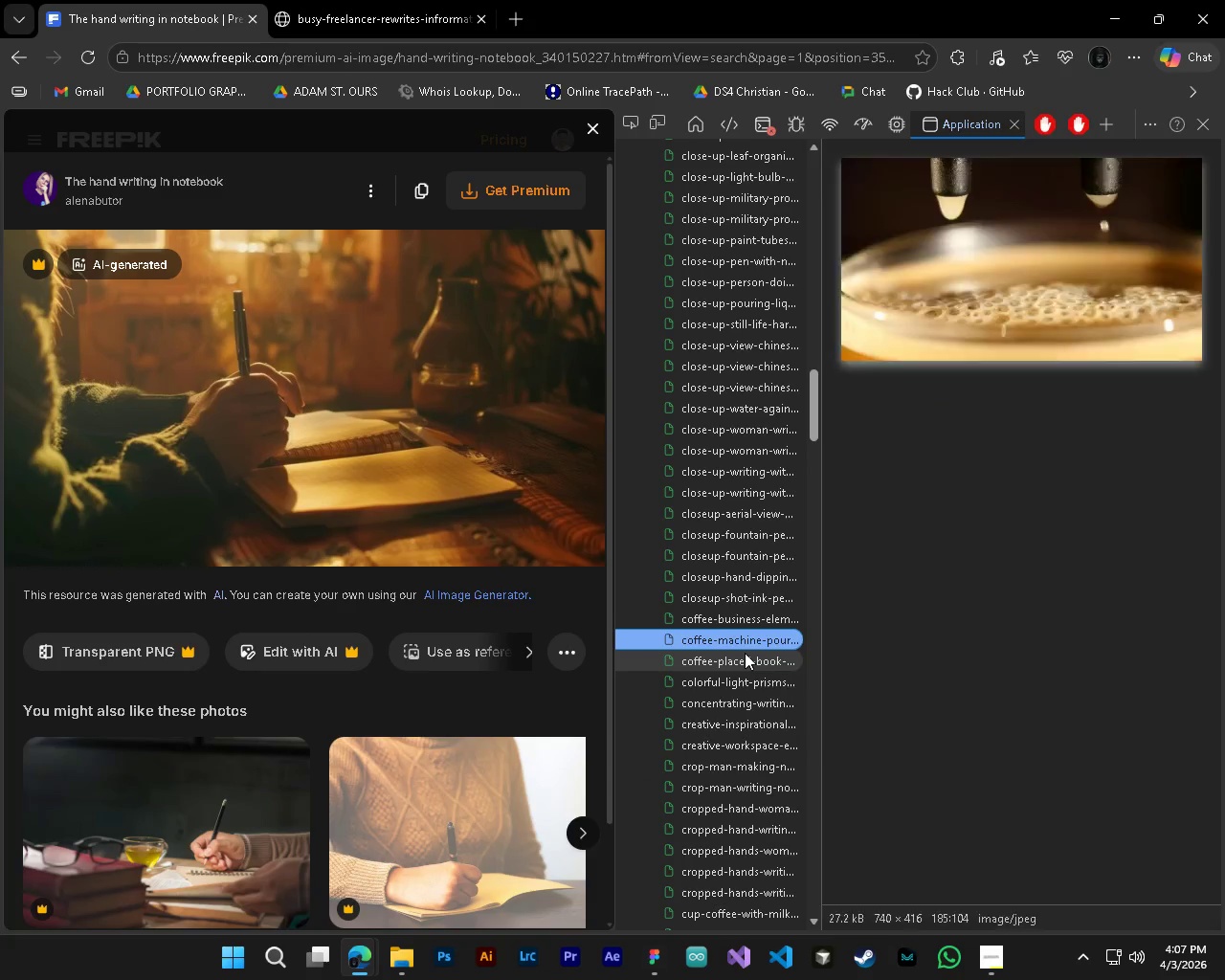 
key(ArrowDown)
 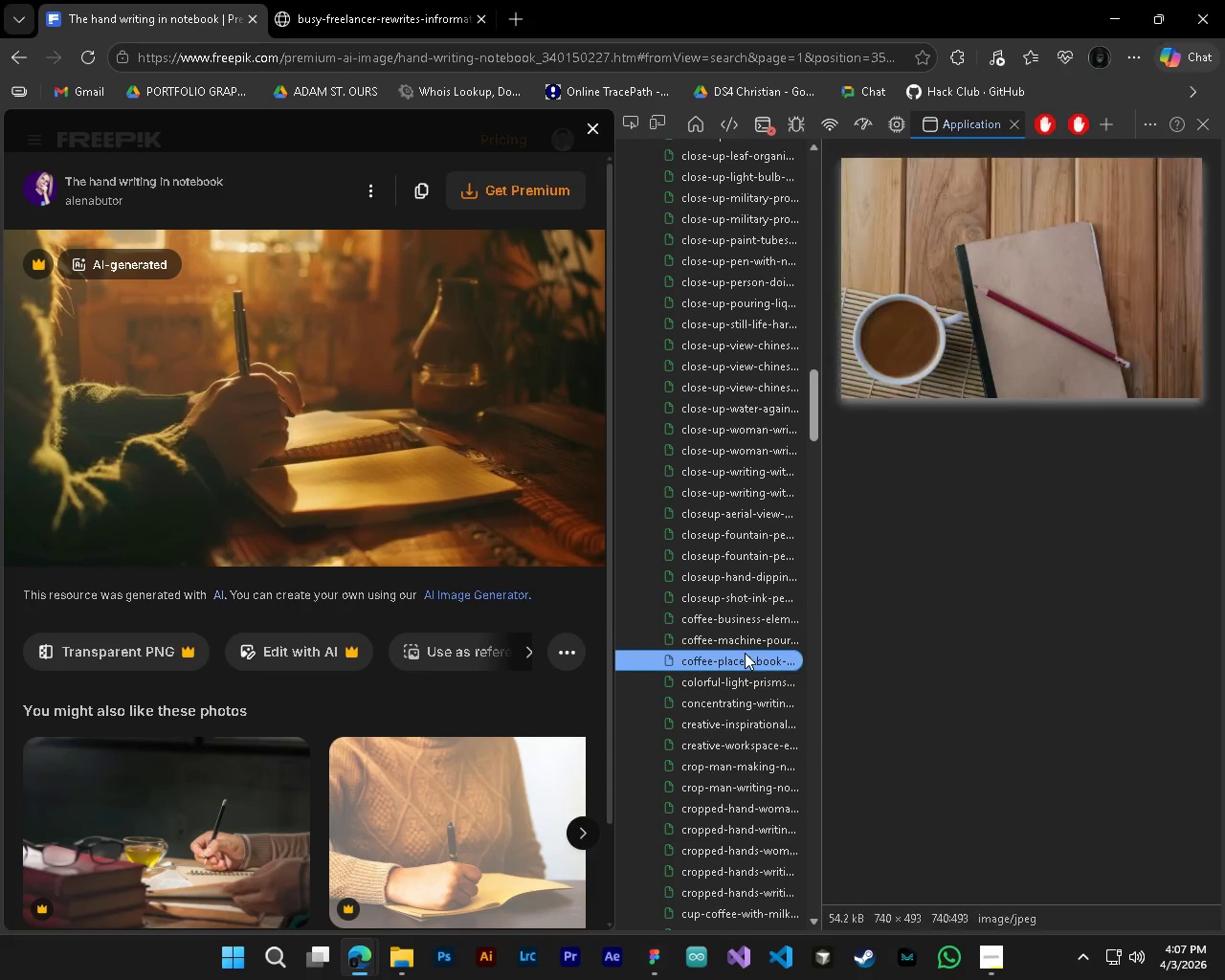 
key(ArrowDown)
 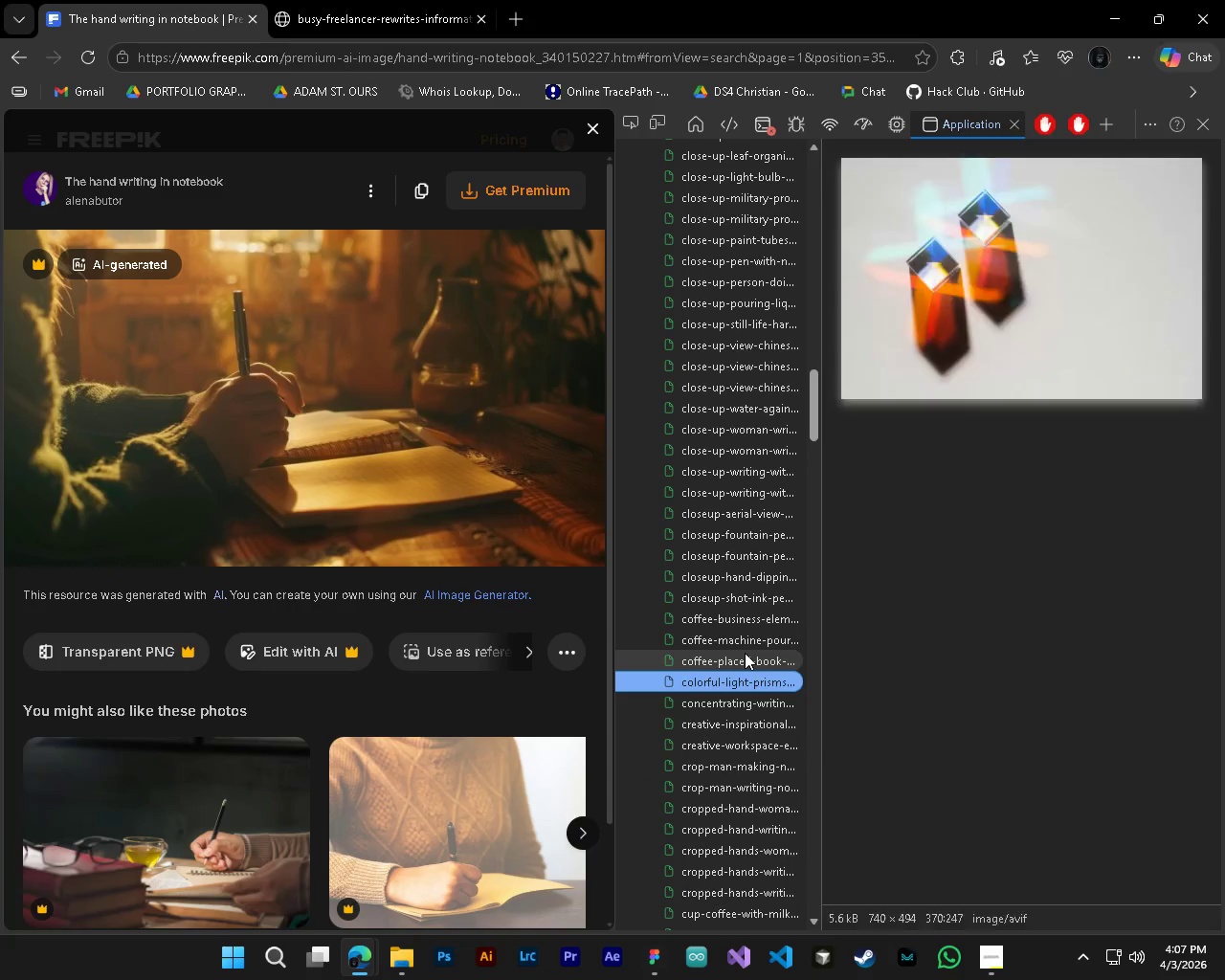 
key(ArrowDown)
 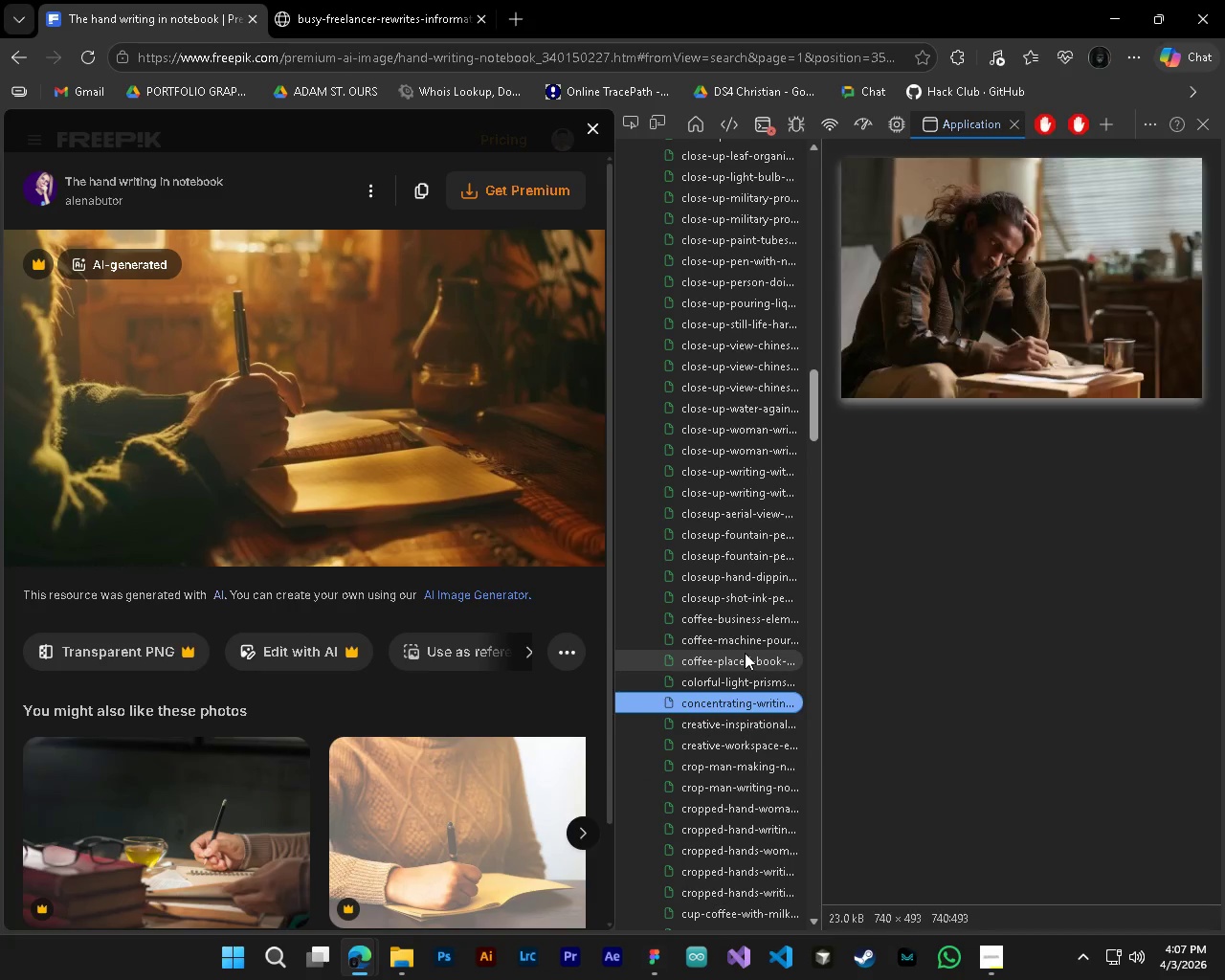 
key(ArrowDown)
 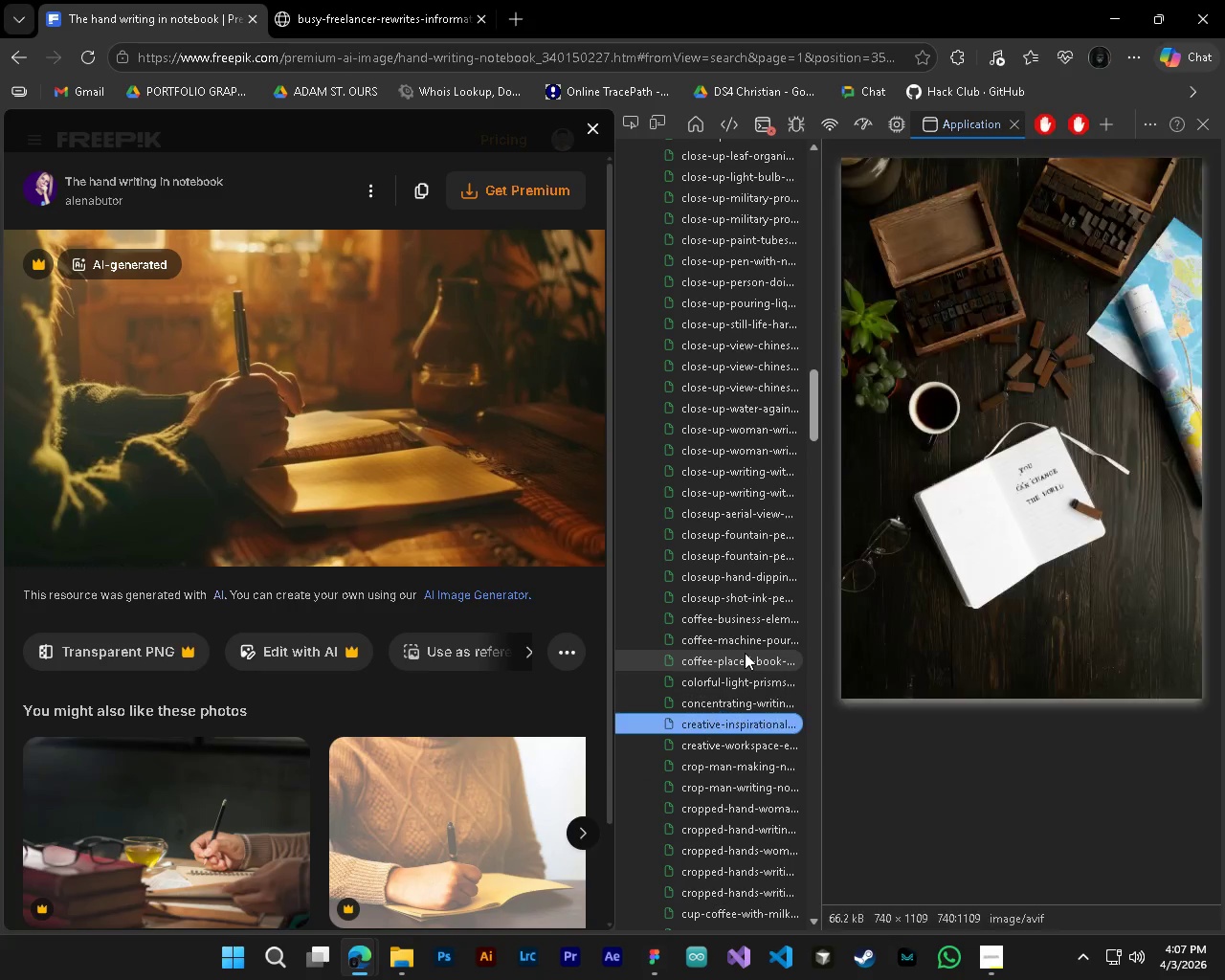 
key(ArrowDown)
 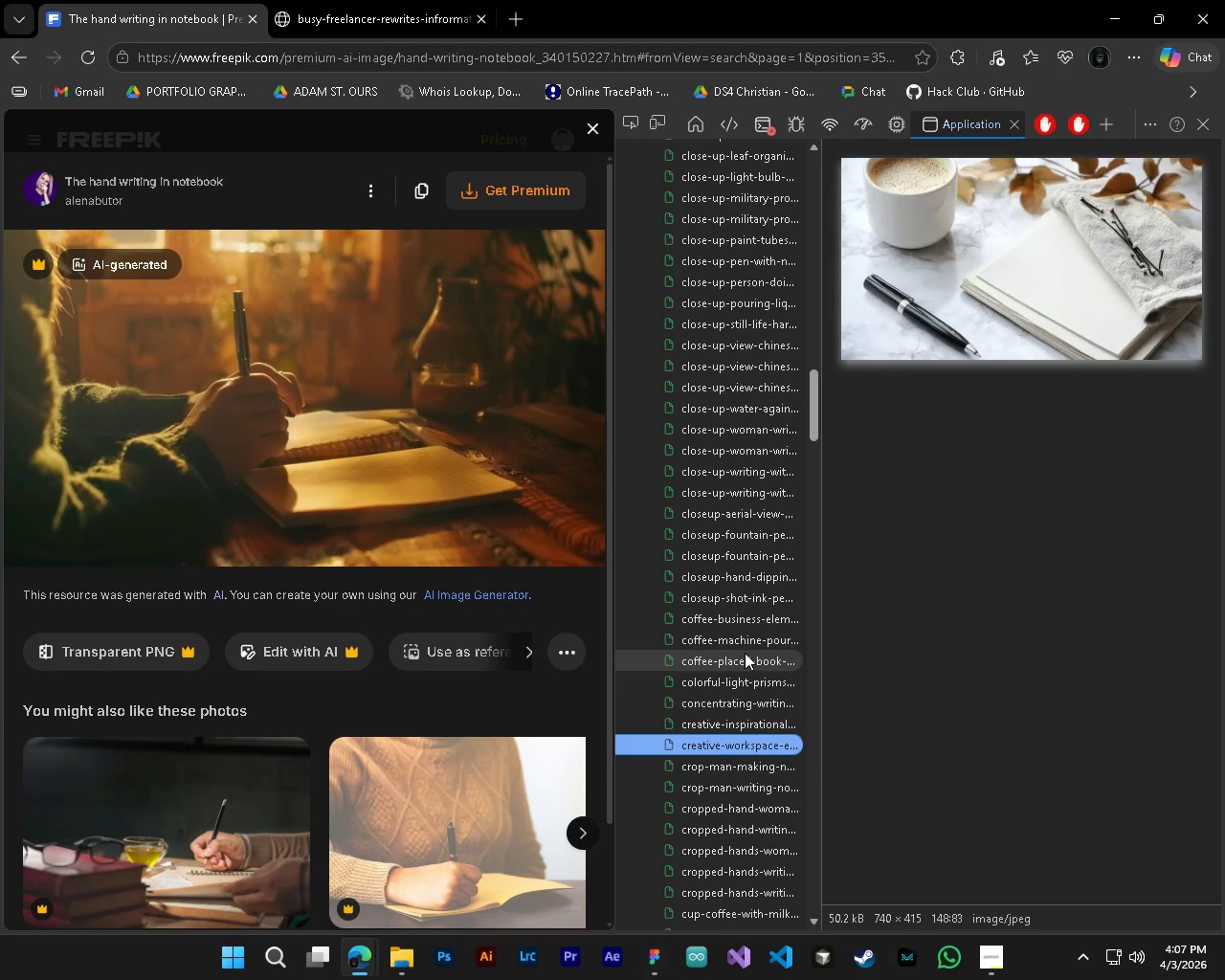 
key(ArrowUp)
 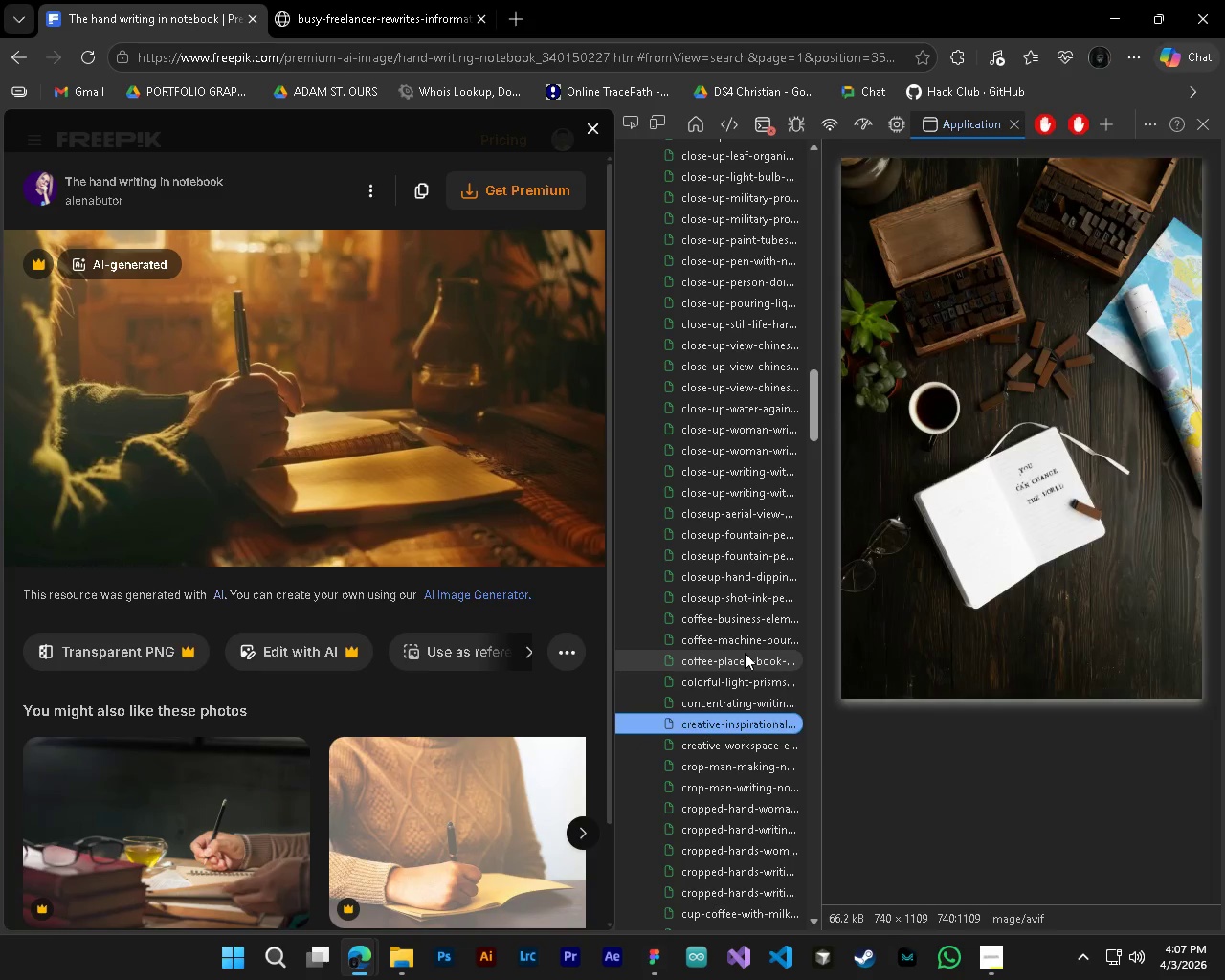 
key(ArrowUp)
 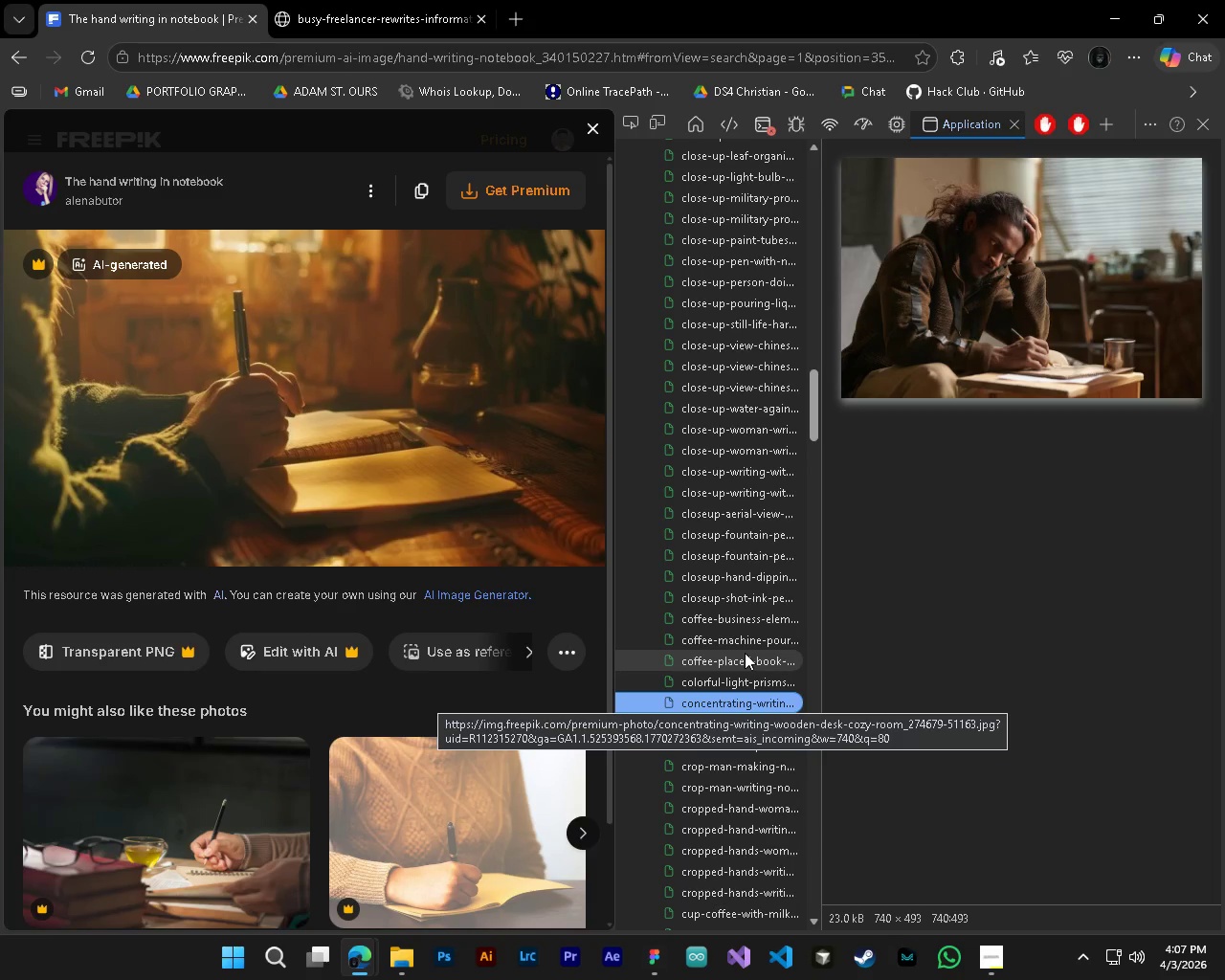 
key(ArrowDown)
 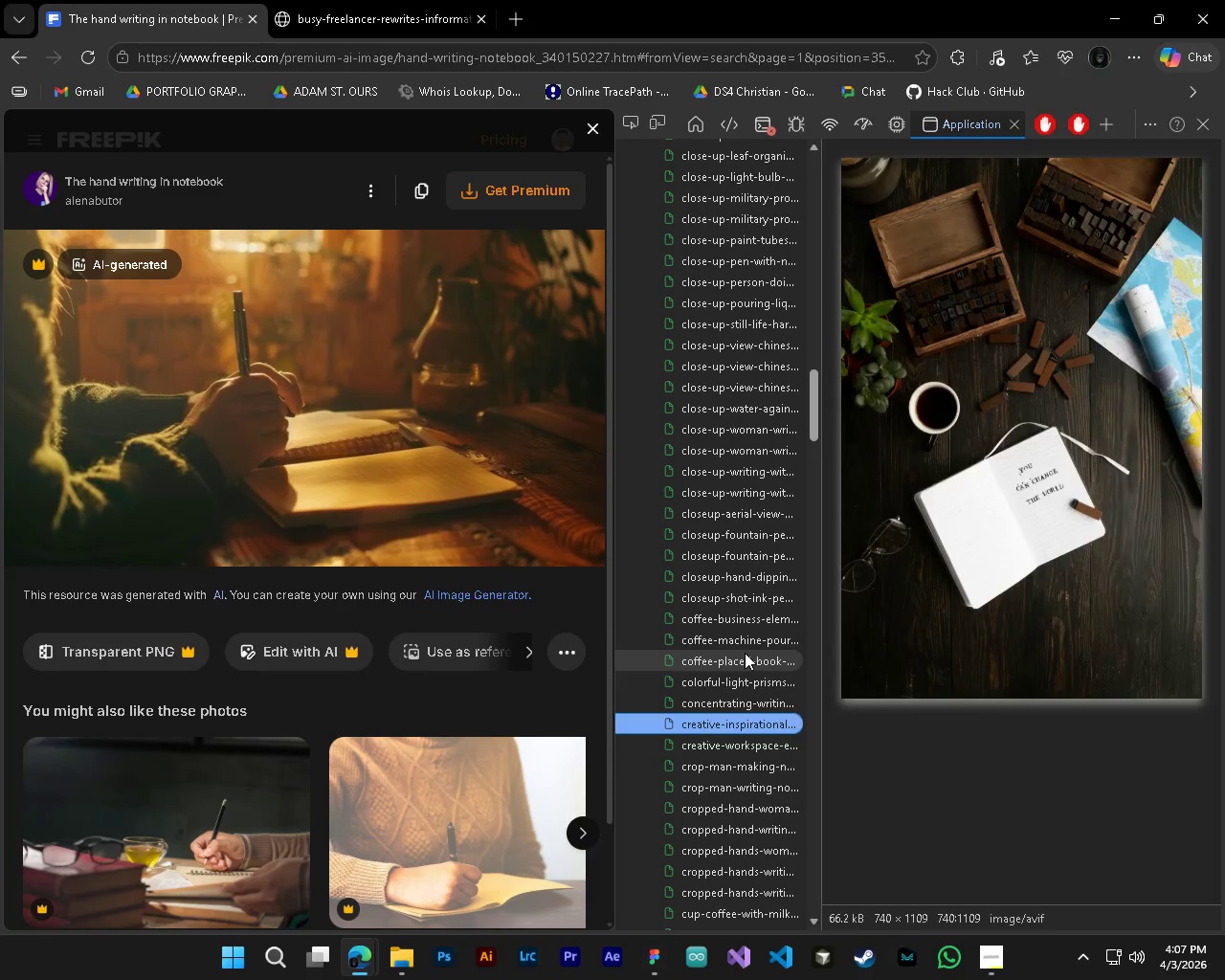 
key(ArrowDown)
 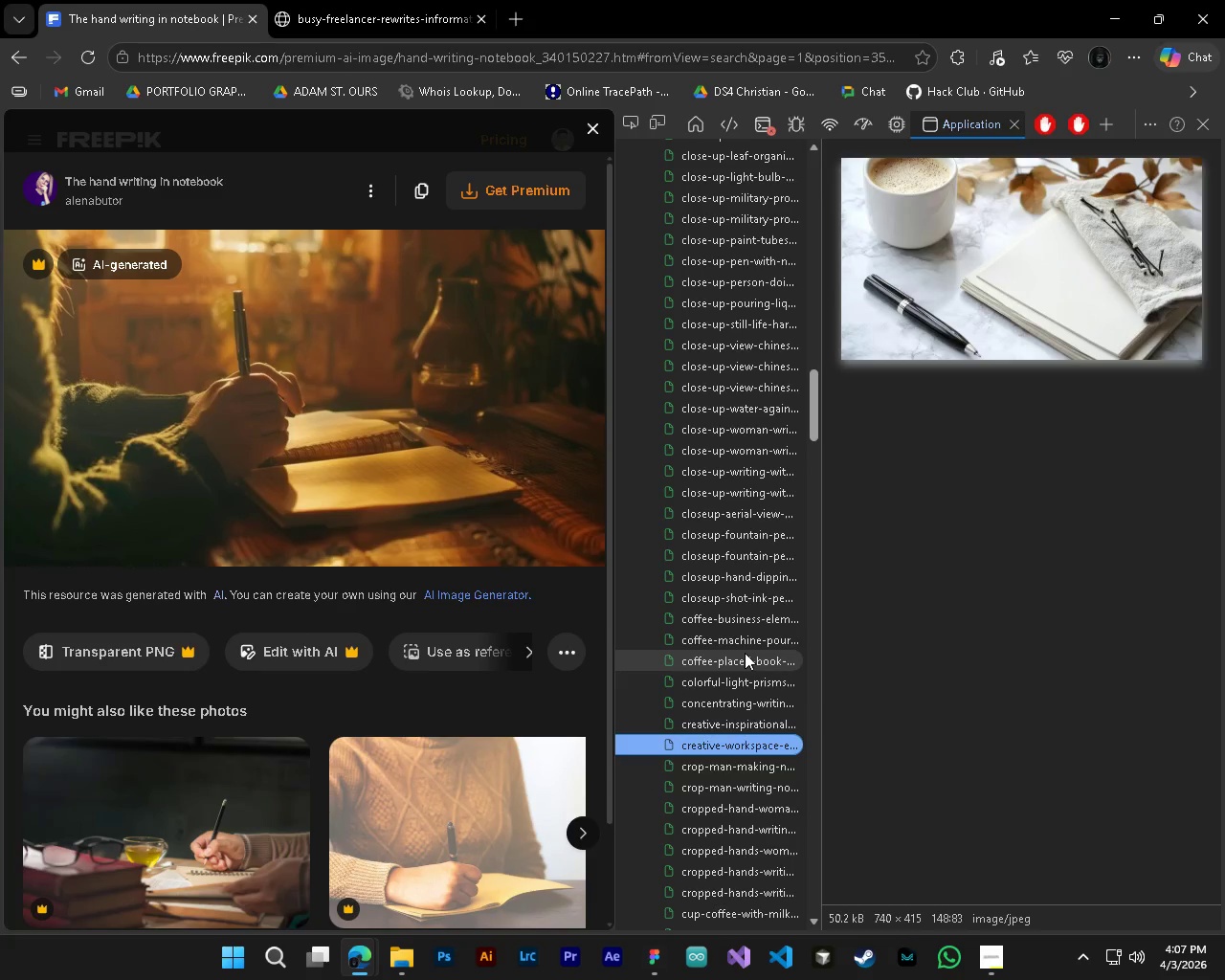 
key(ArrowDown)
 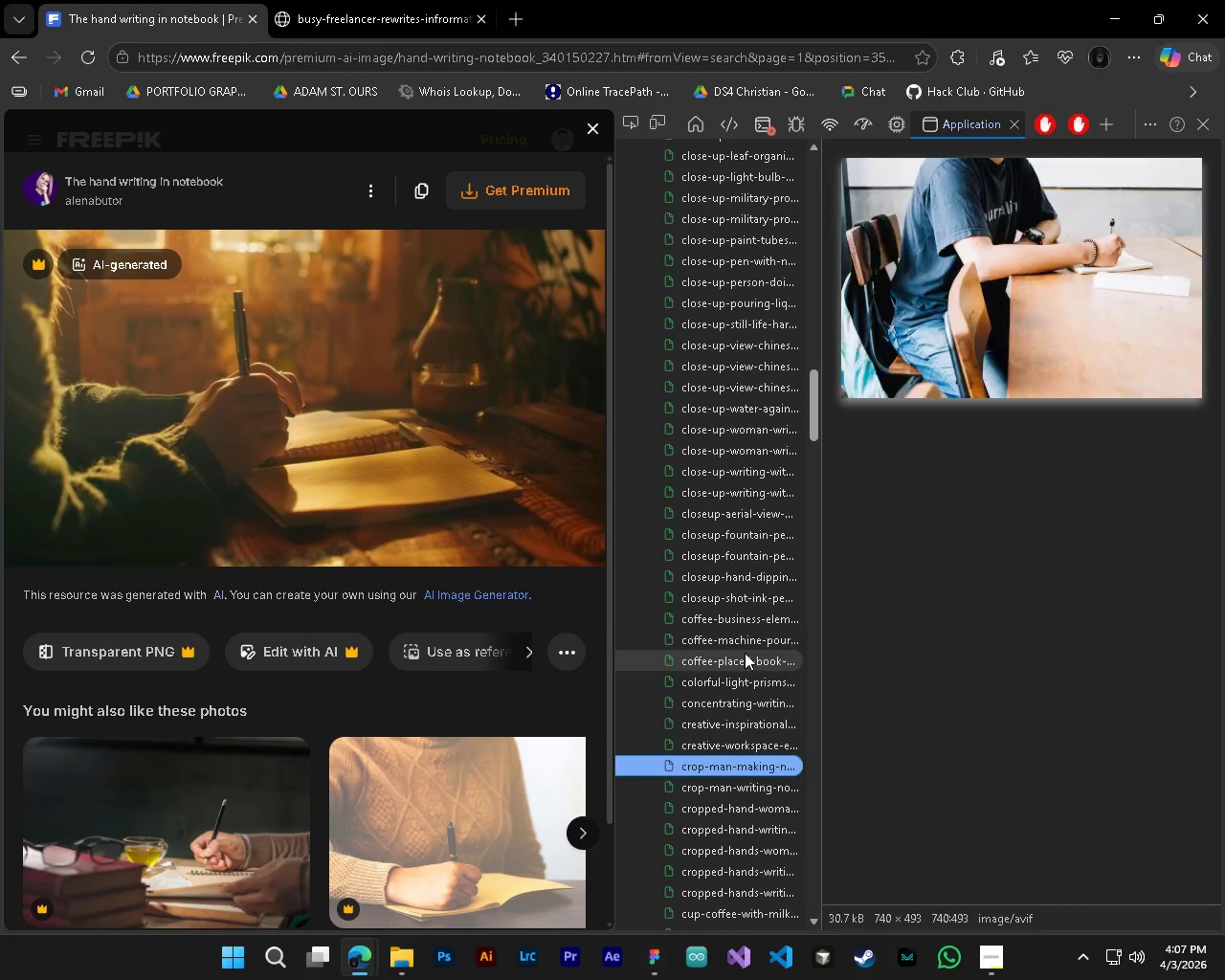 
key(ArrowDown)
 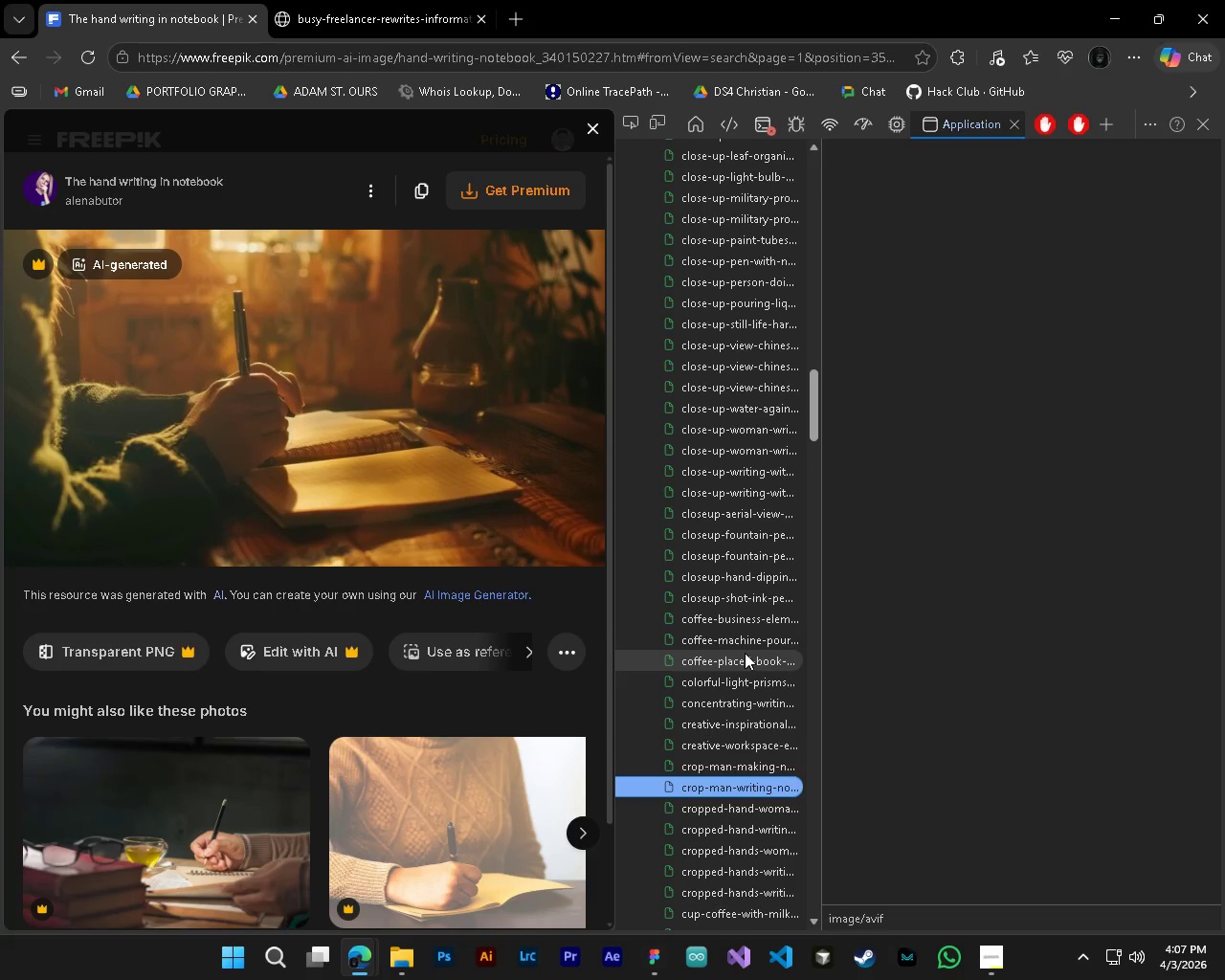 
key(ArrowDown)
 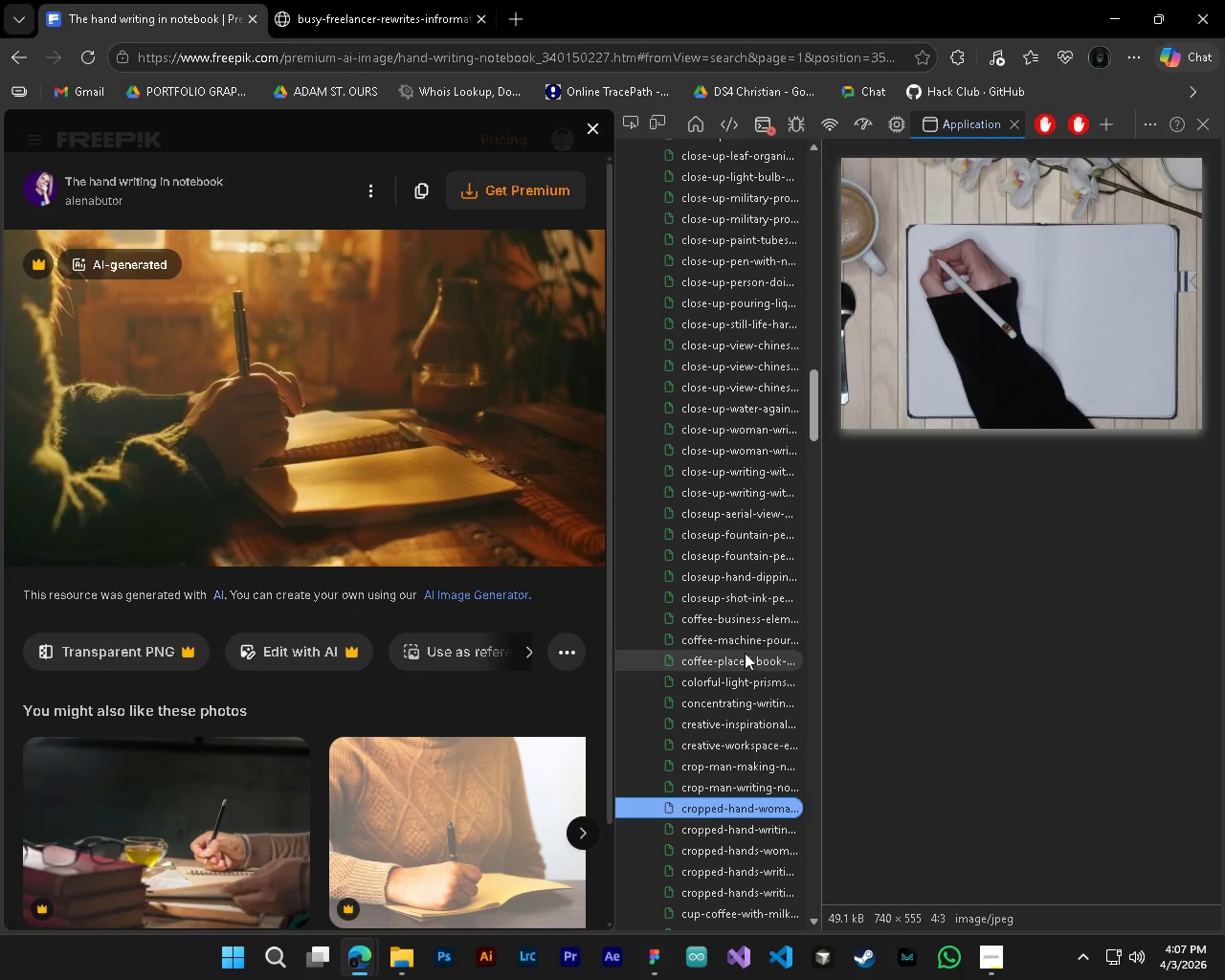 
key(ArrowDown)
 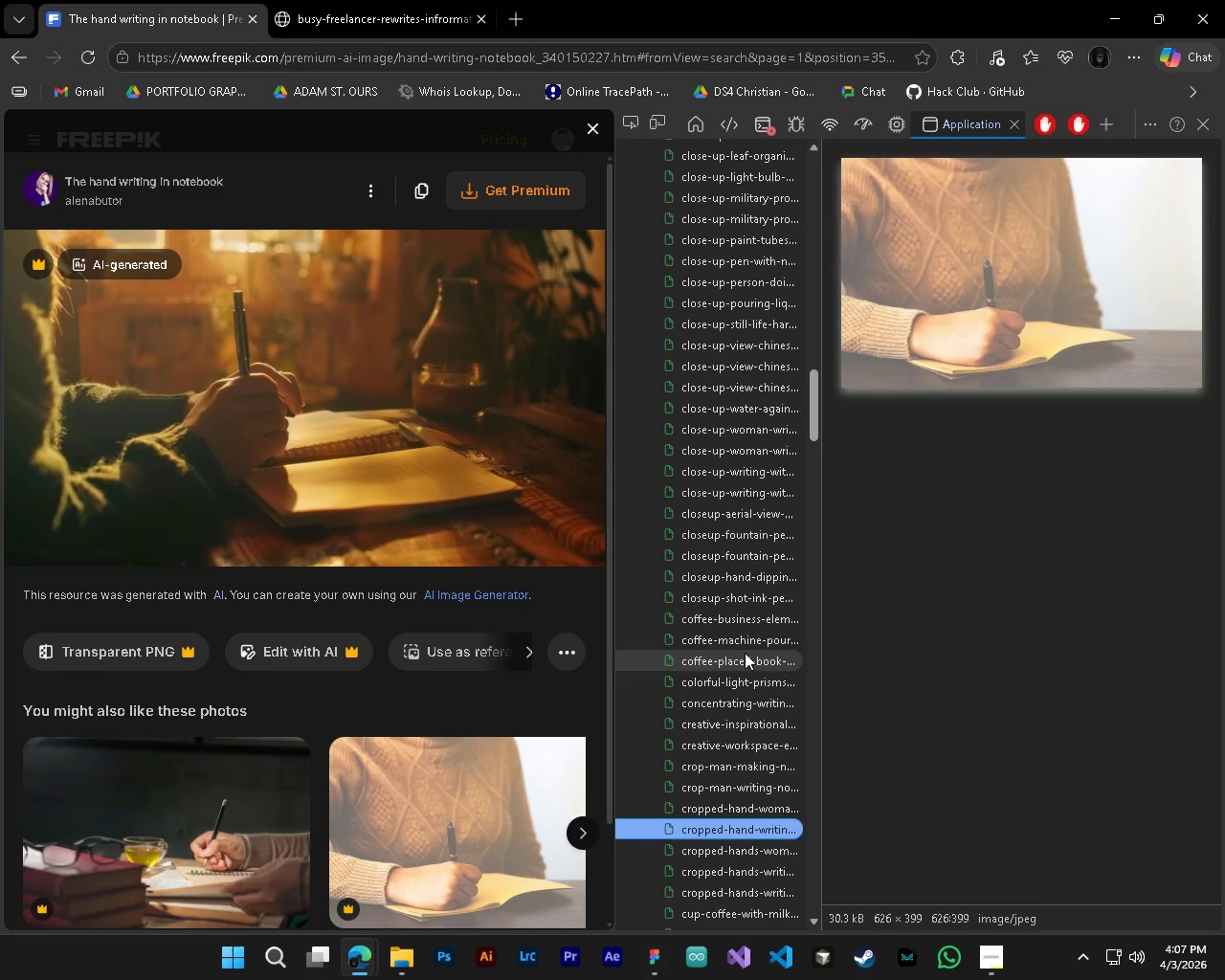 
key(ArrowDown)
 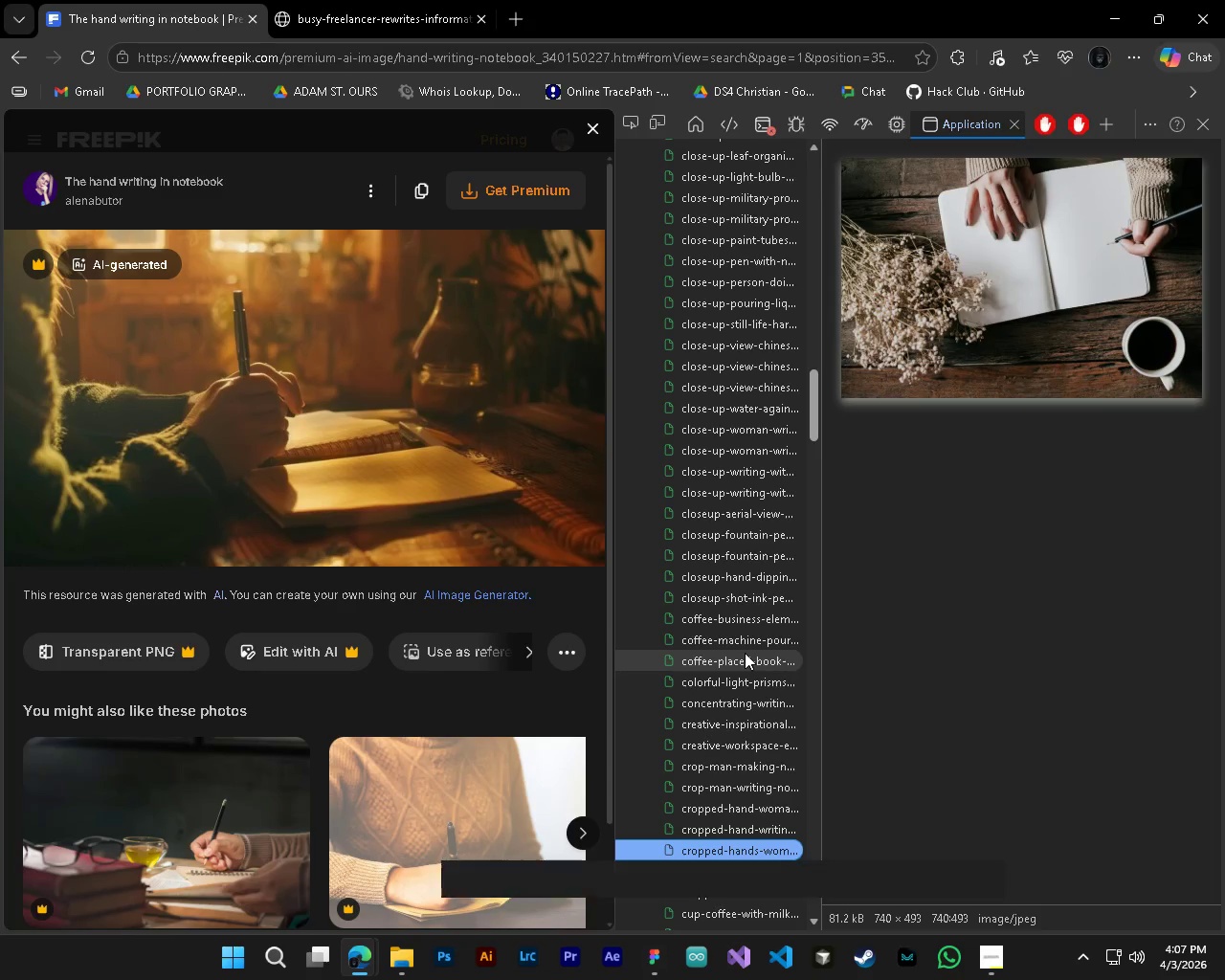 
key(ArrowDown)
 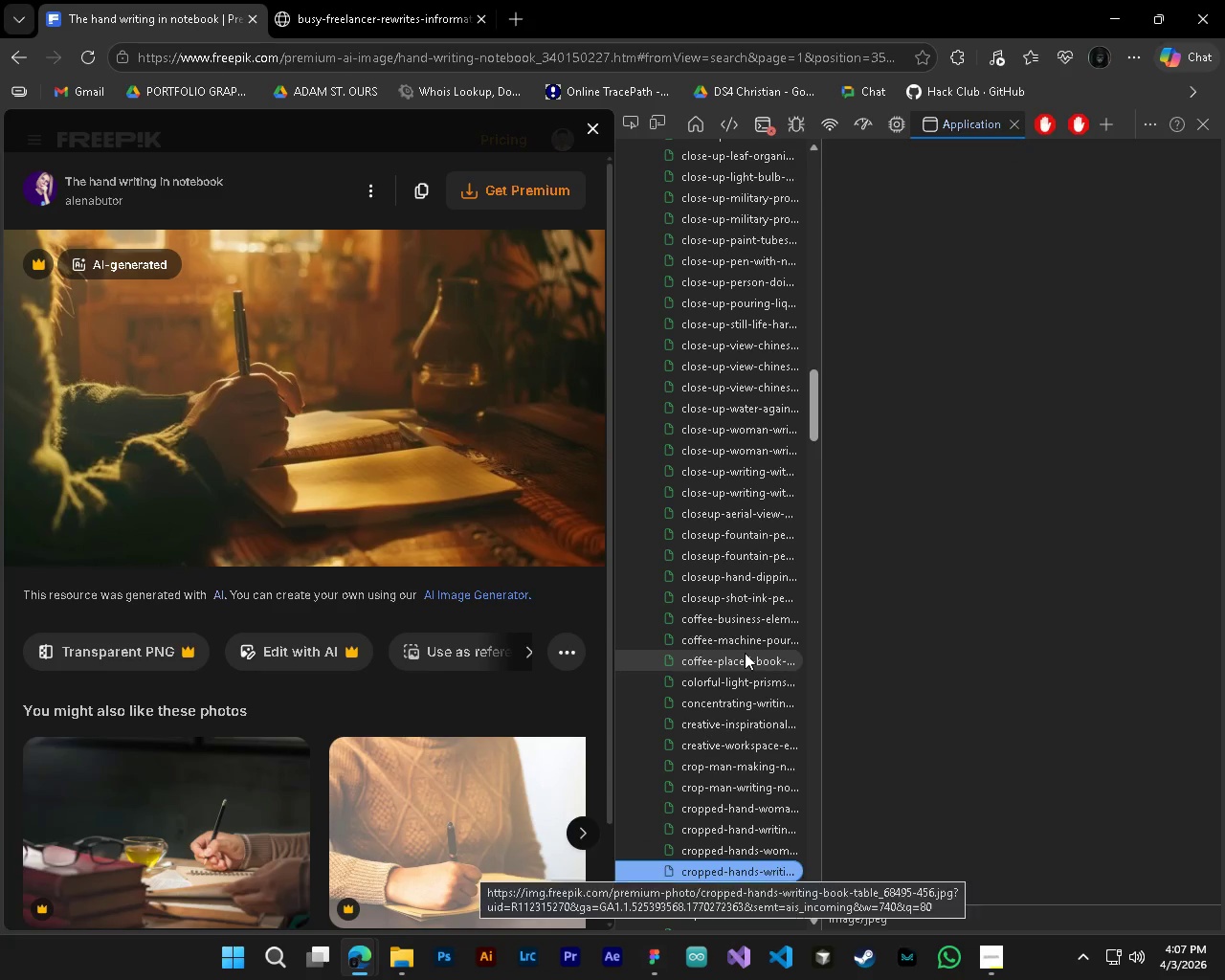 
key(ArrowDown)
 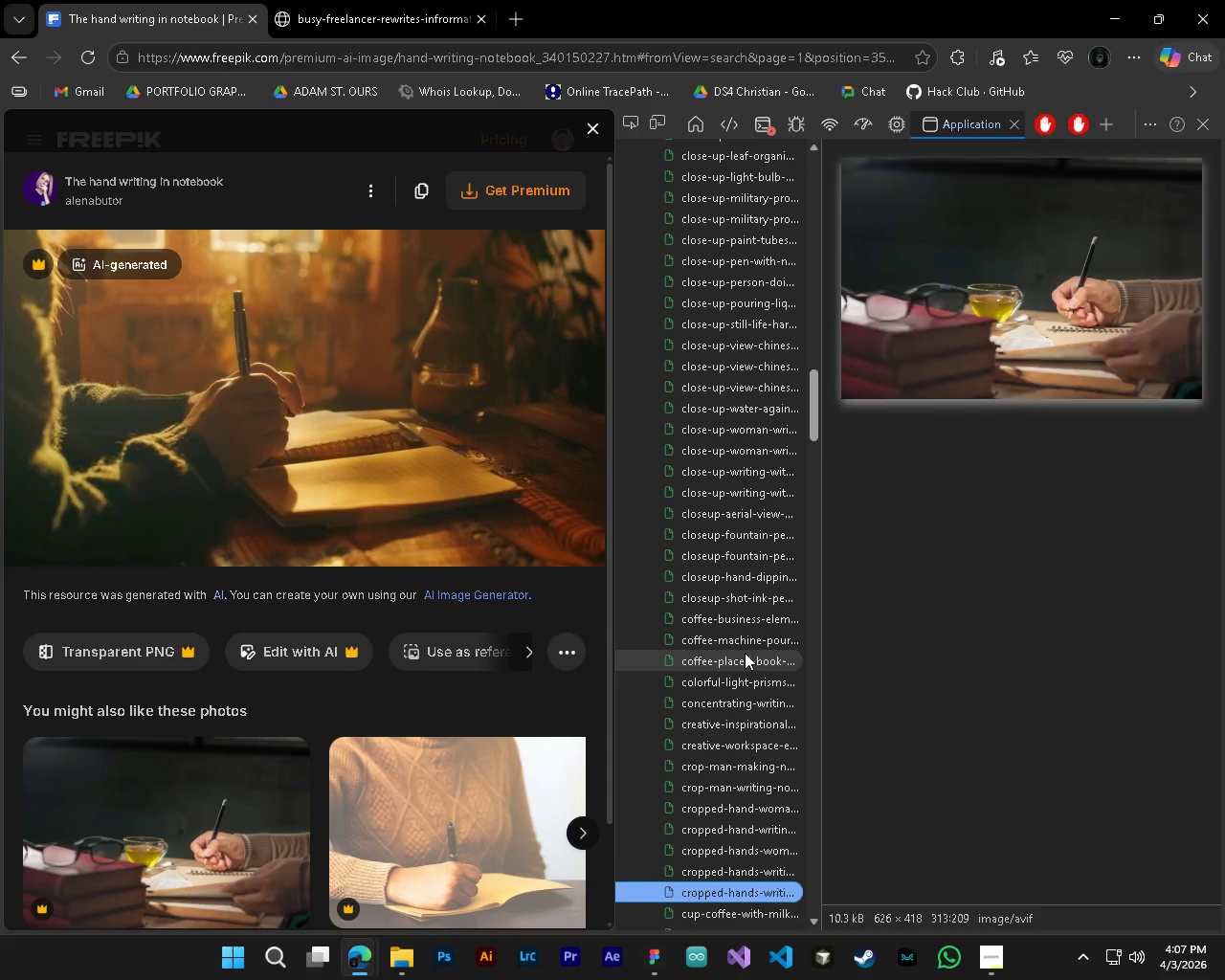 
key(ArrowDown)
 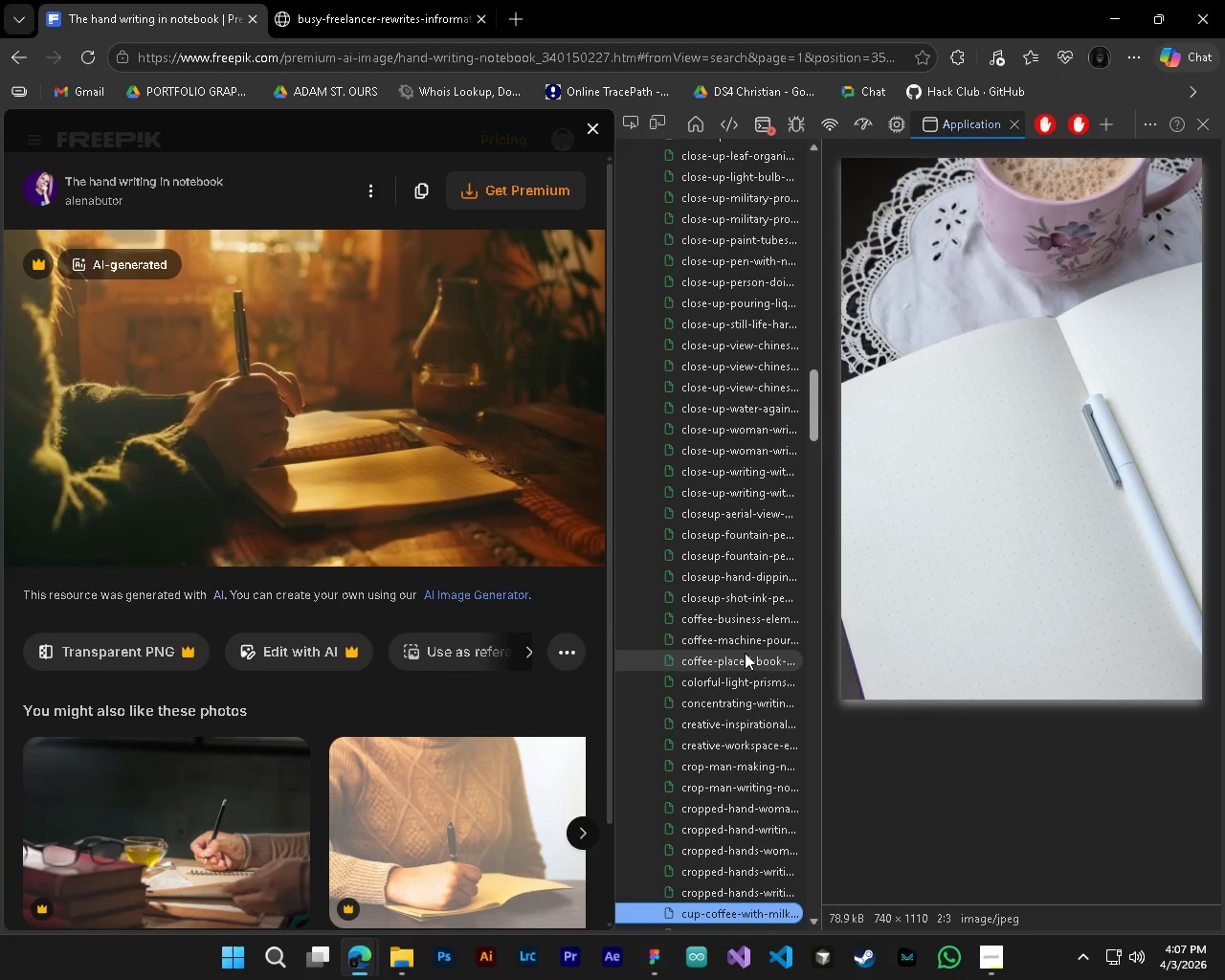 
key(ArrowDown)
 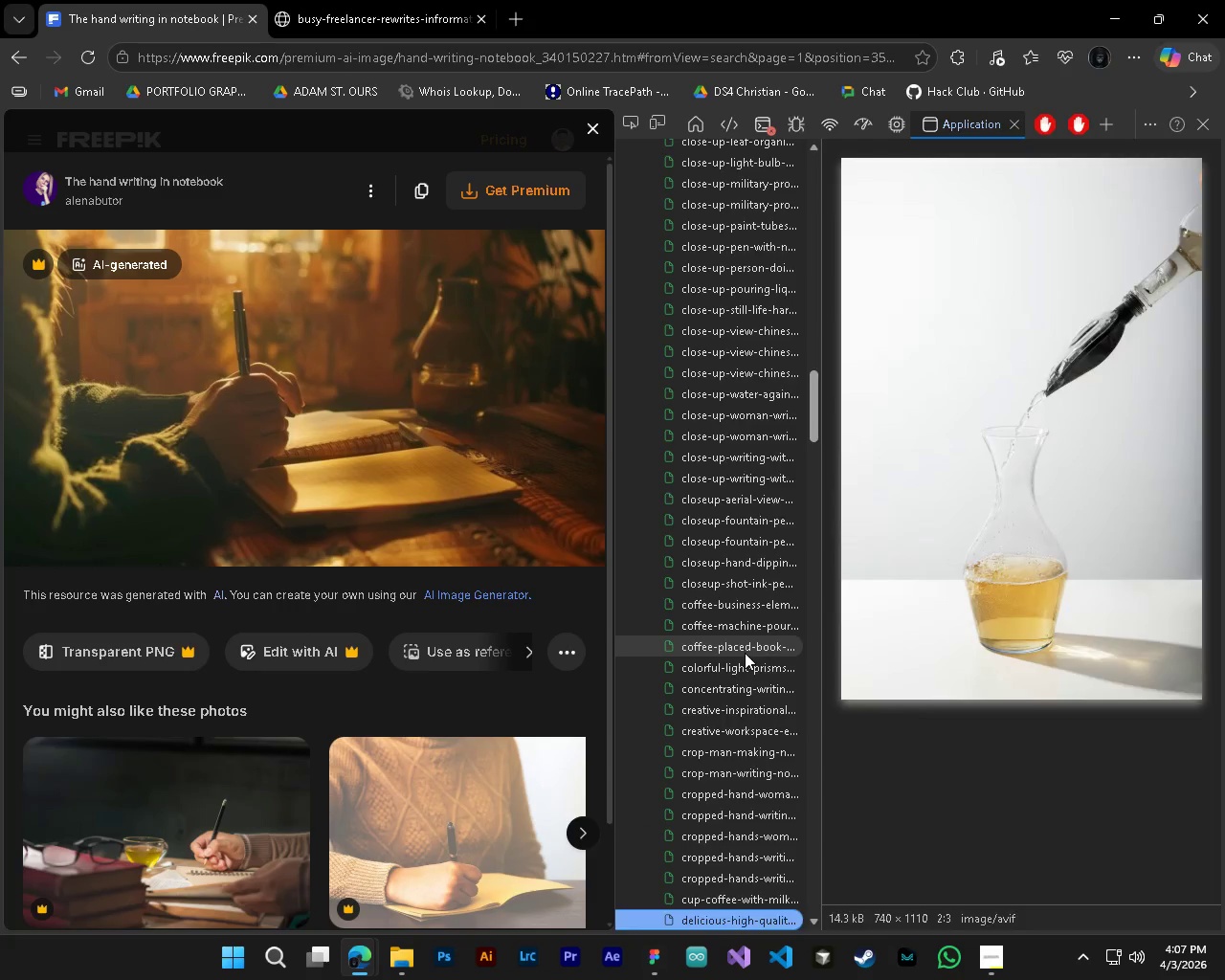 
key(ArrowDown)
 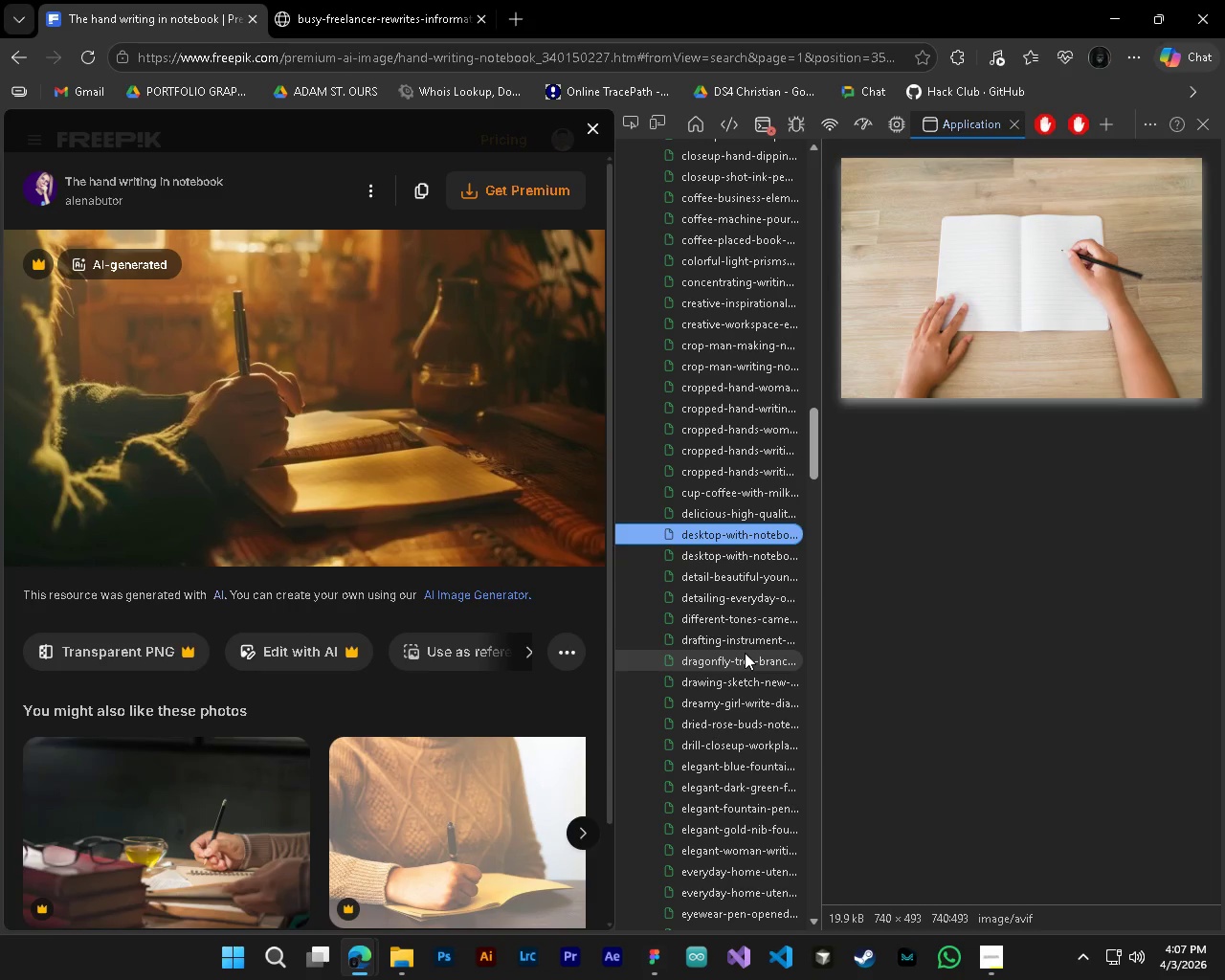 
key(ArrowDown)
 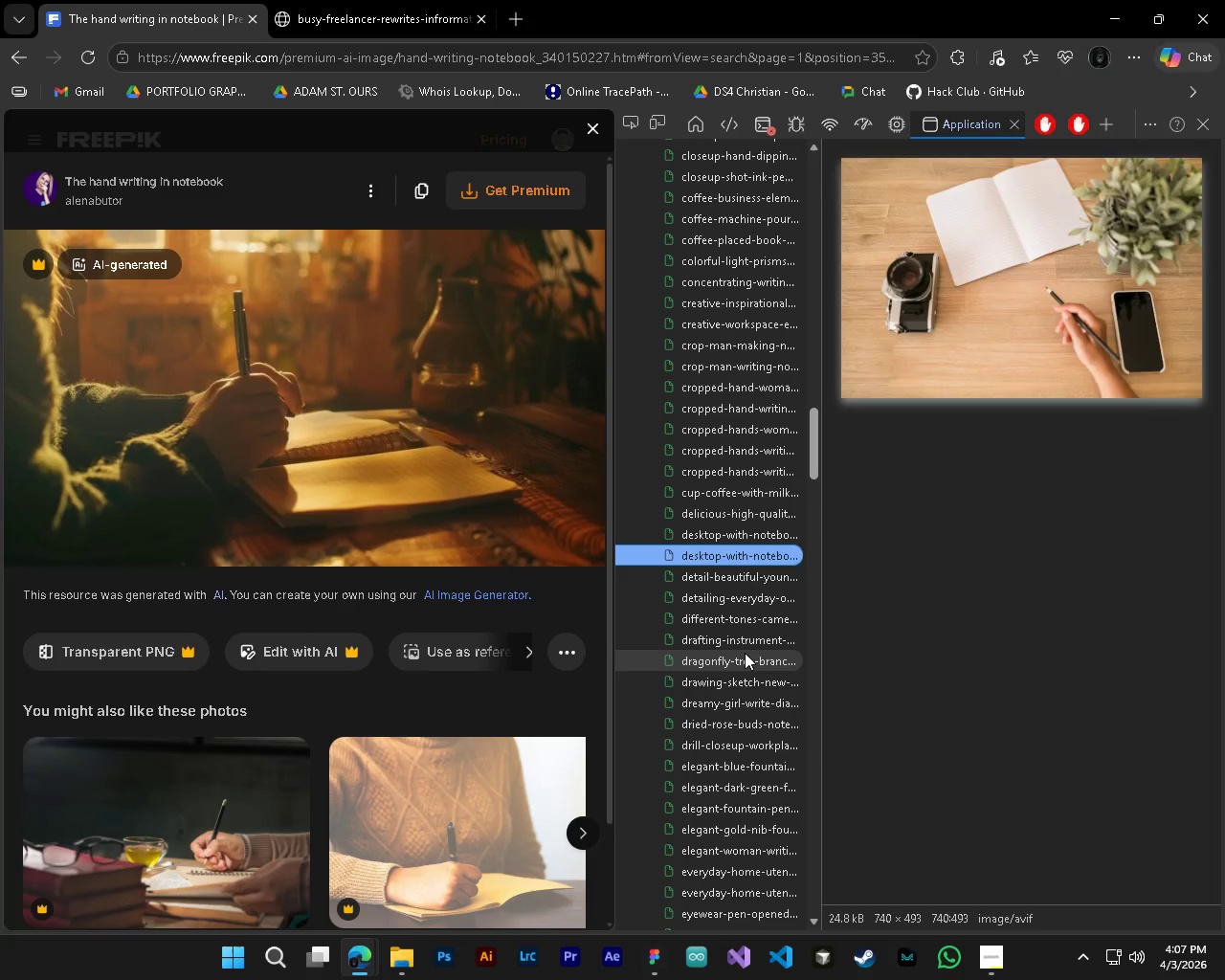 
key(ArrowDown)
 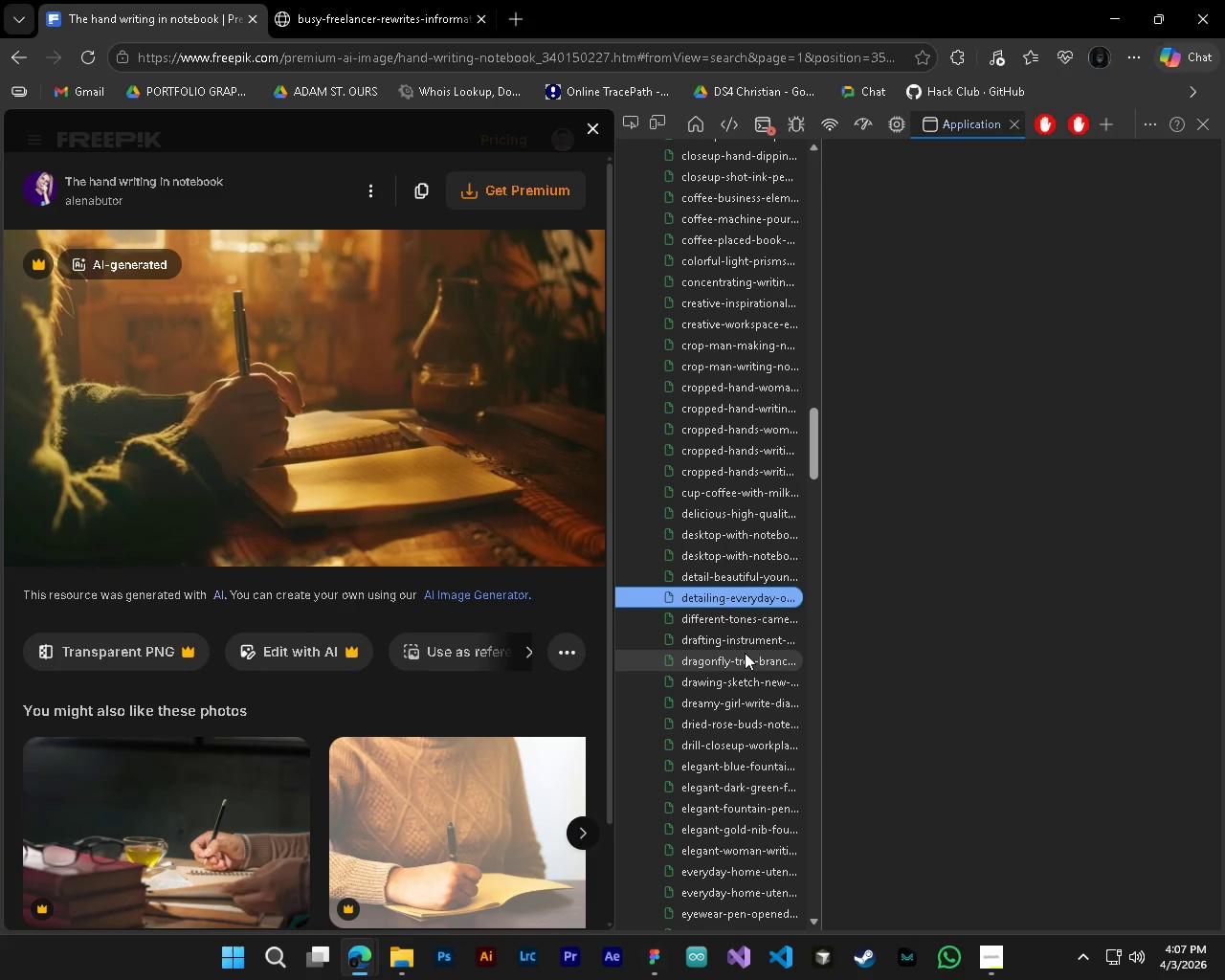 
key(ArrowDown)
 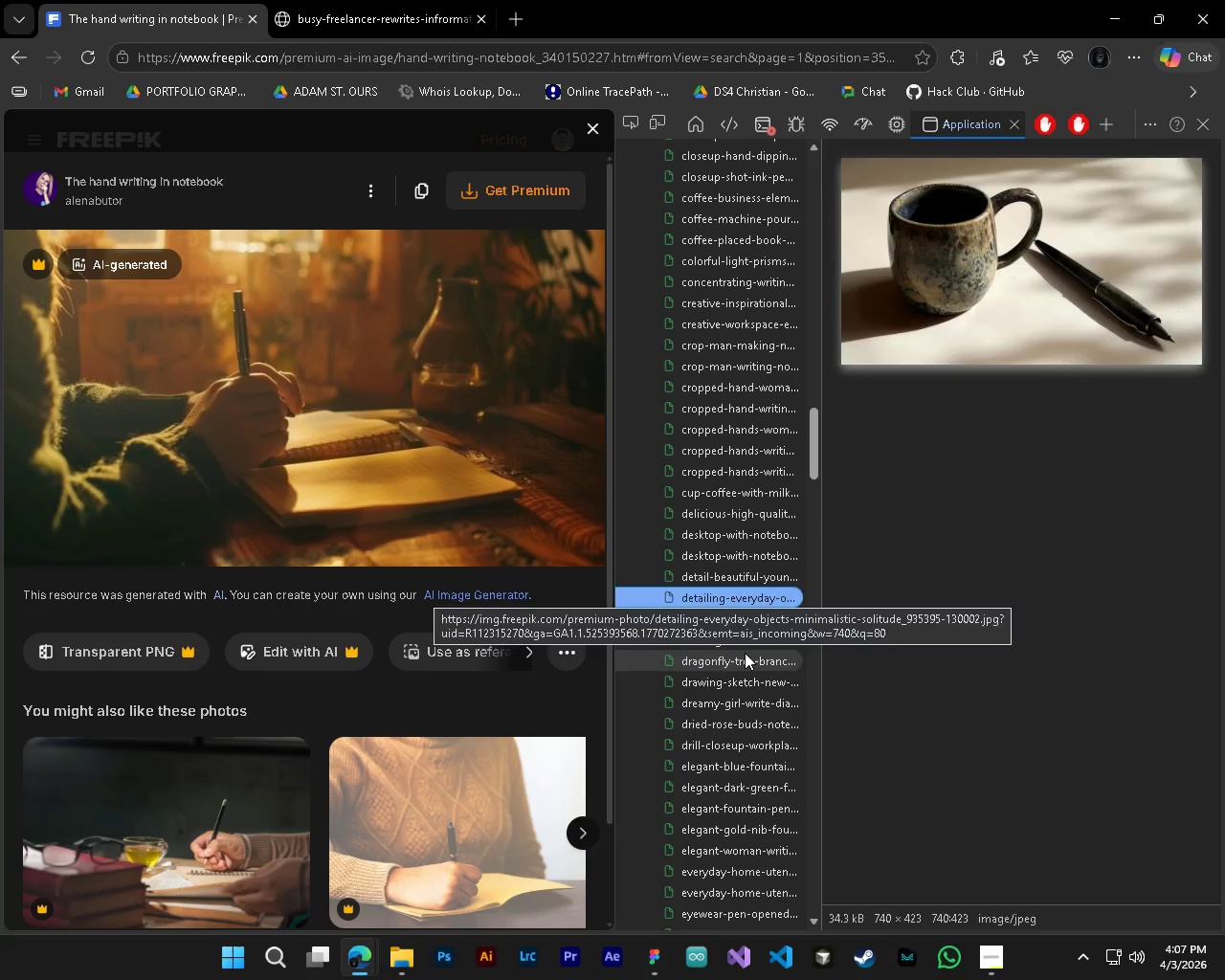 
key(ArrowDown)
 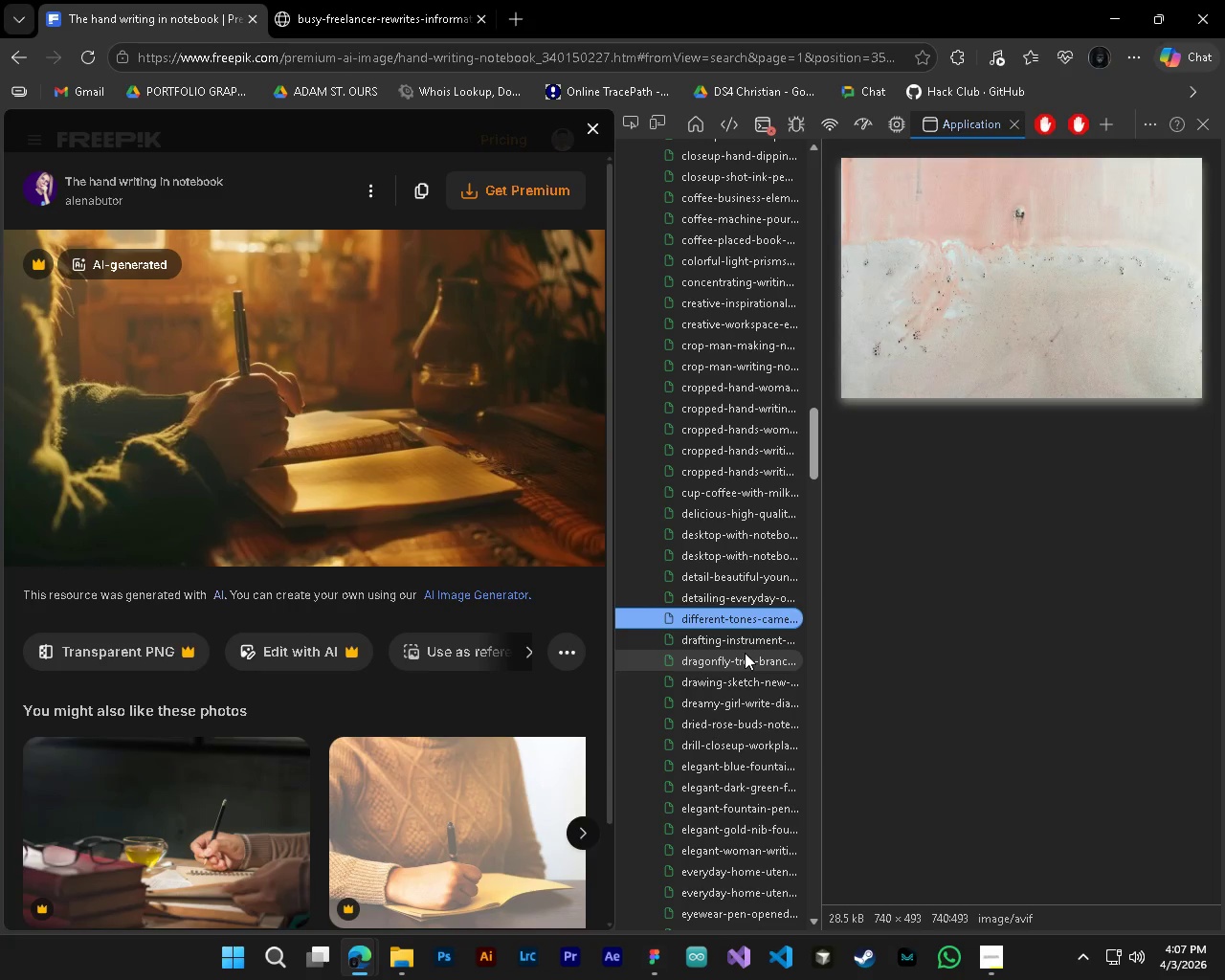 
key(ArrowDown)
 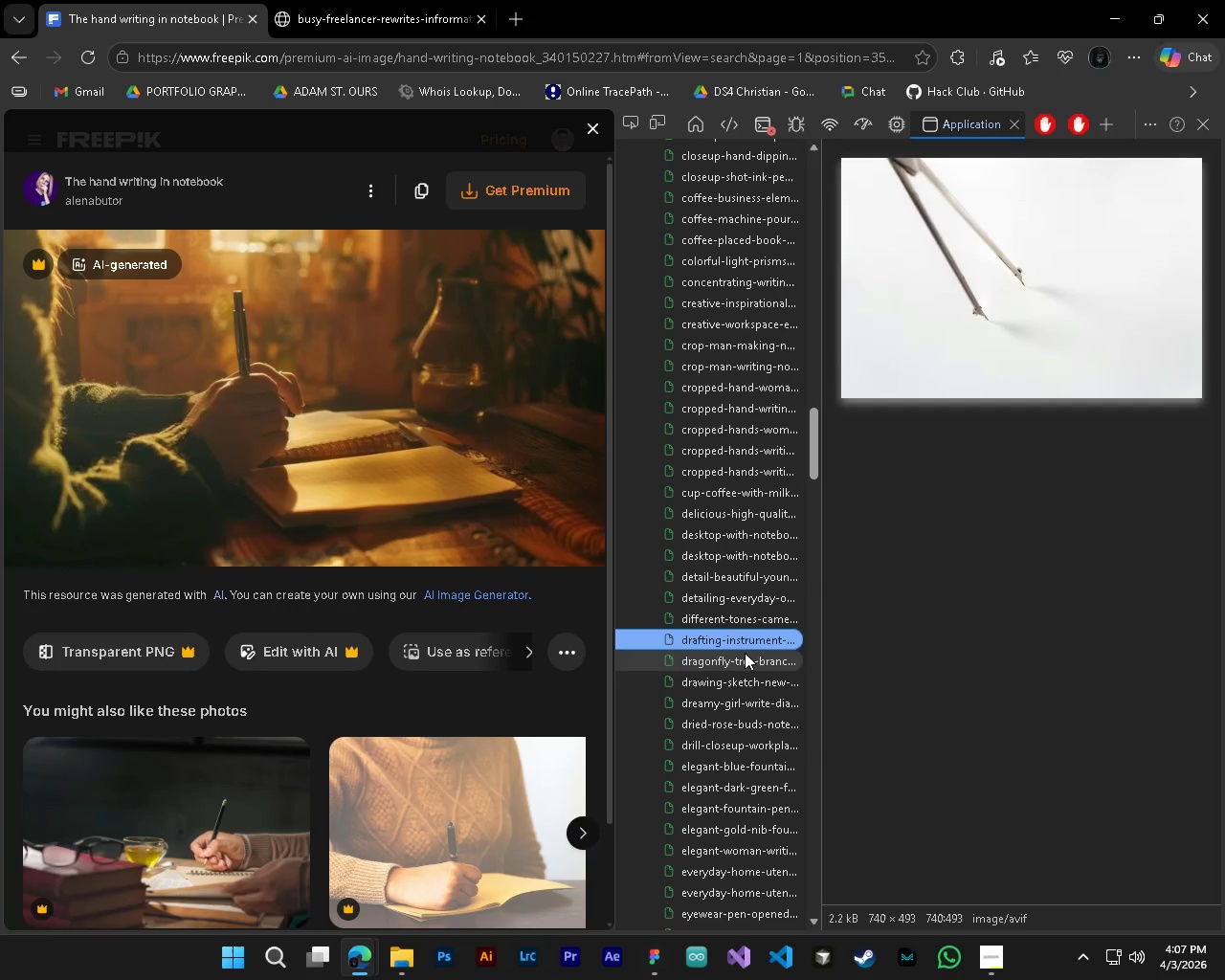 
key(ArrowDown)
 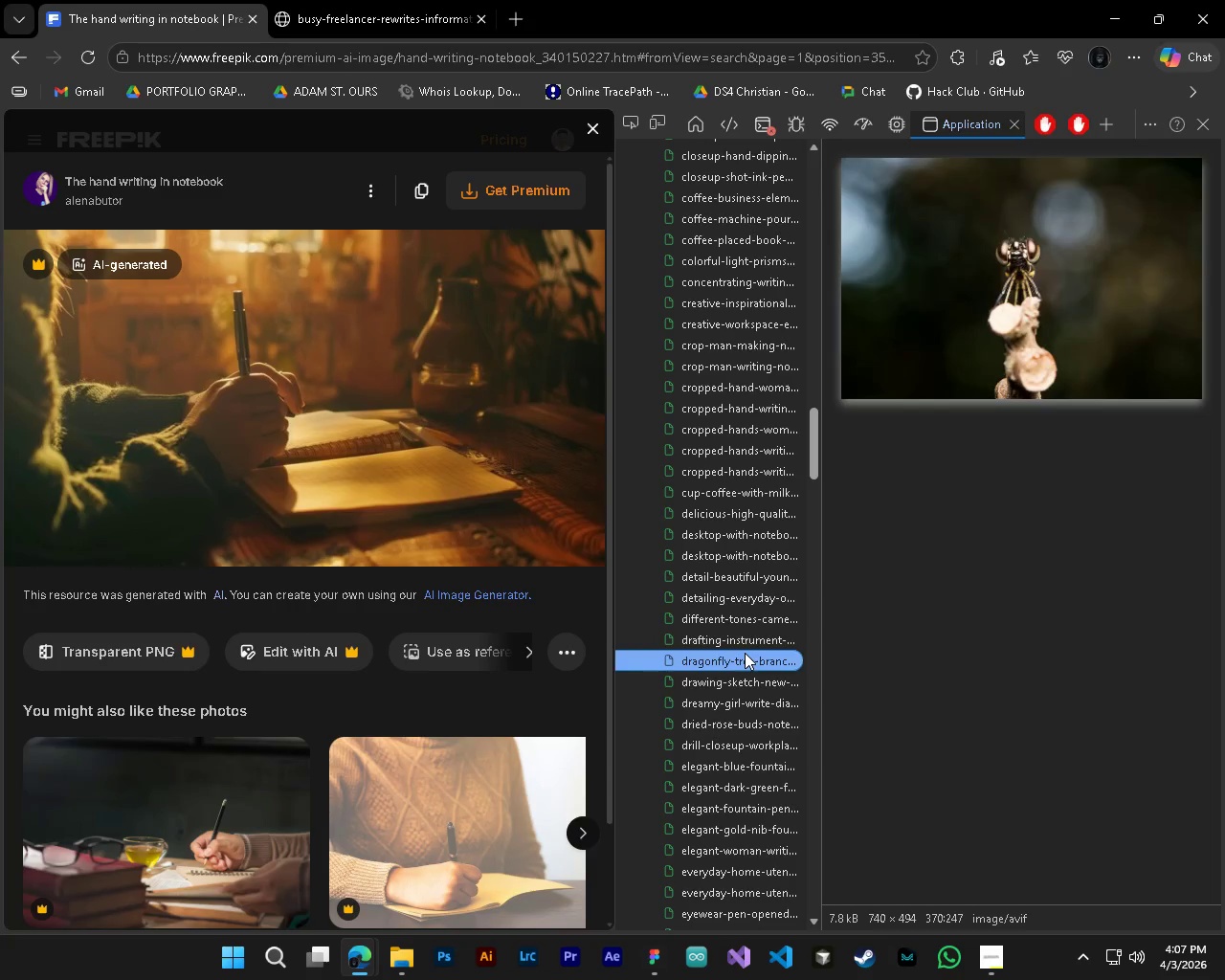 
key(ArrowDown)
 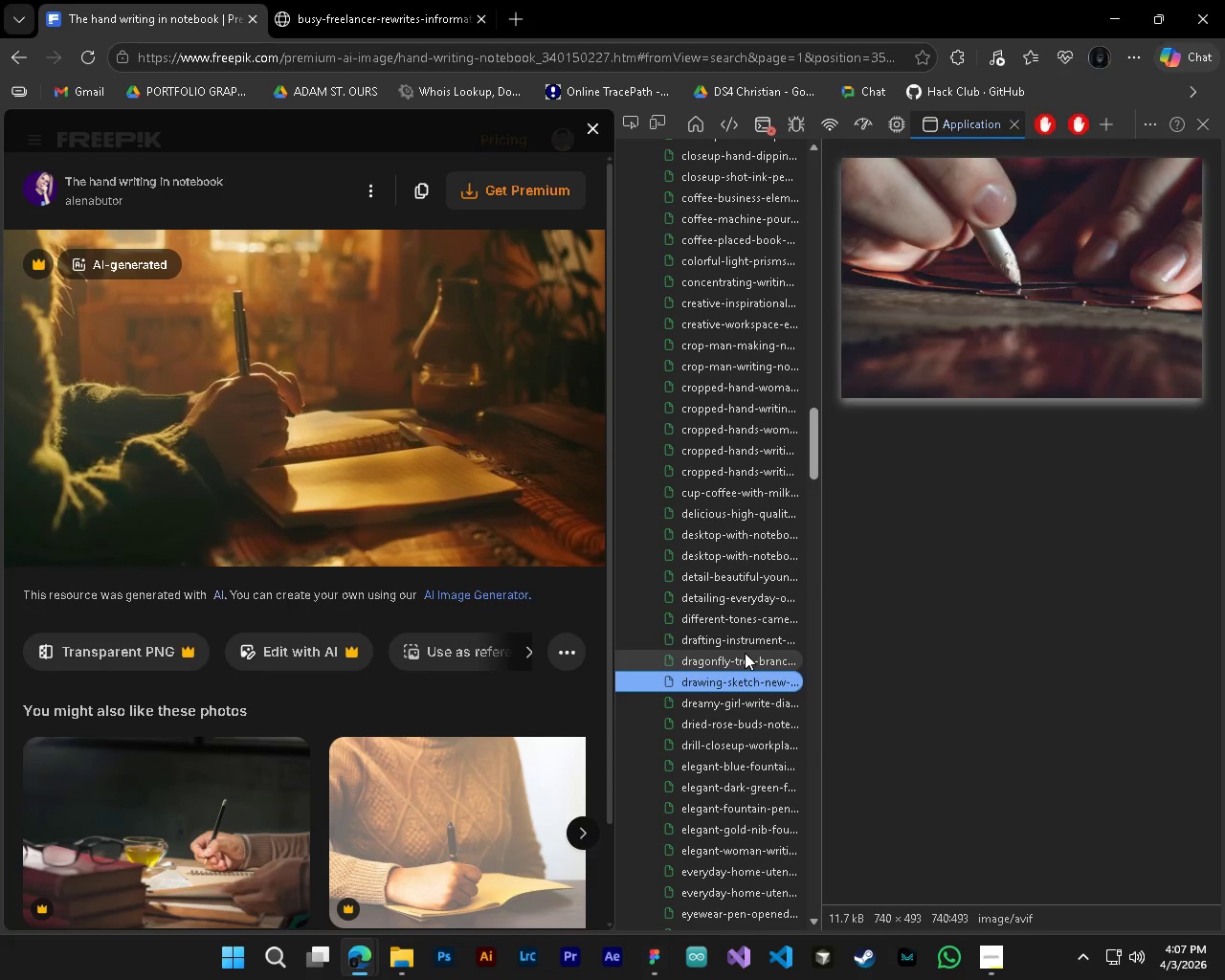 
key(ArrowDown)
 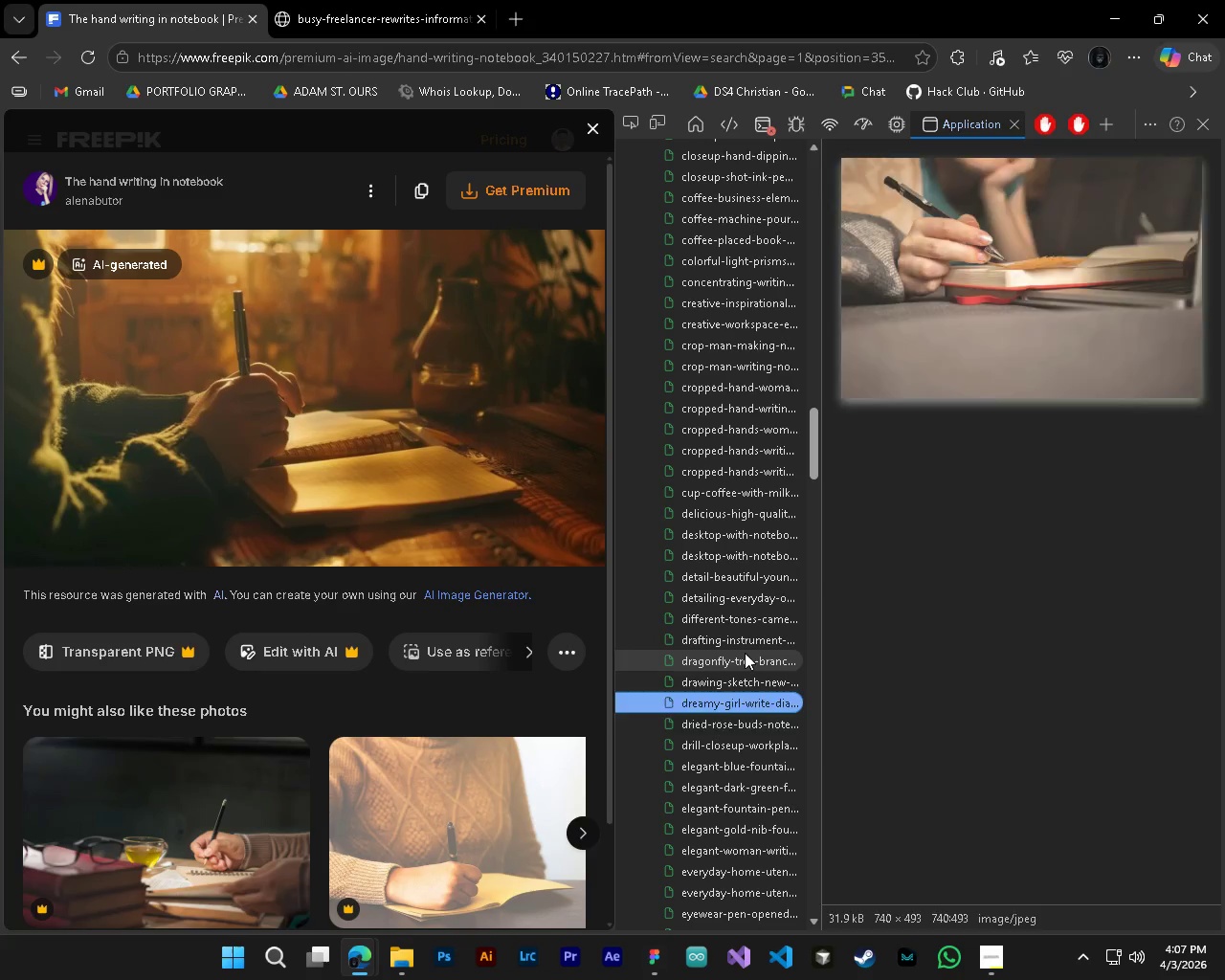 
key(ArrowDown)
 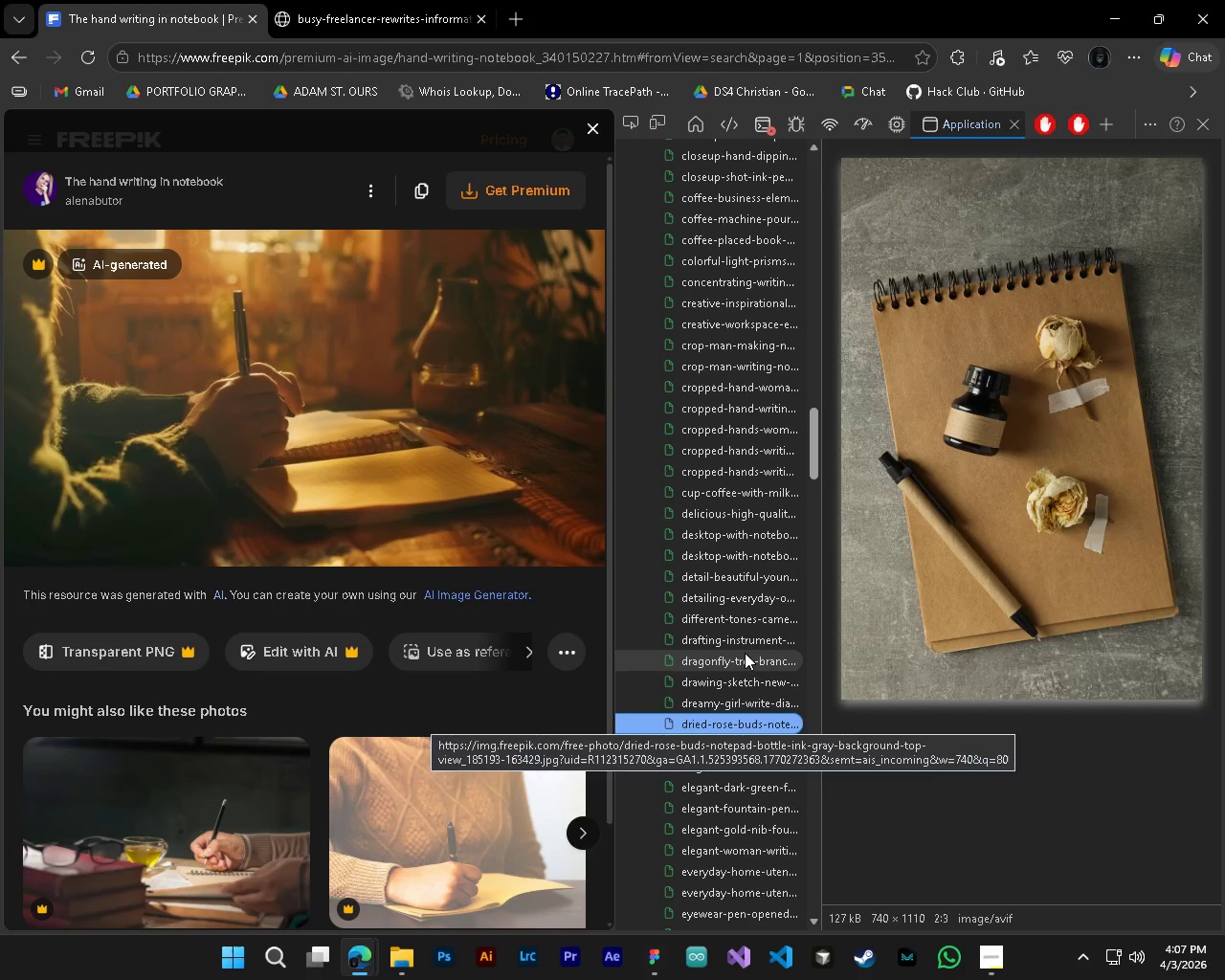 
key(ArrowUp)
 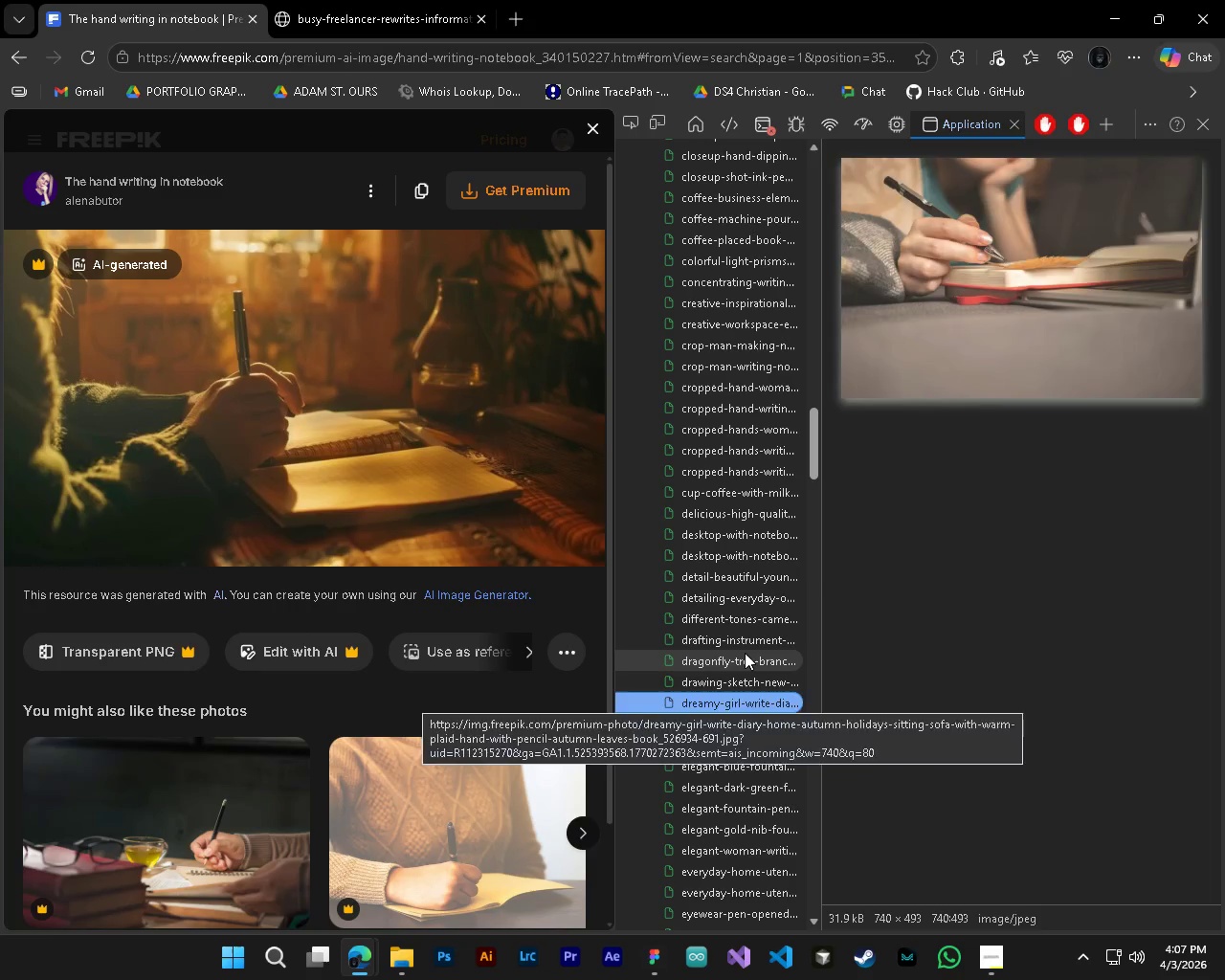 
key(ArrowDown)
 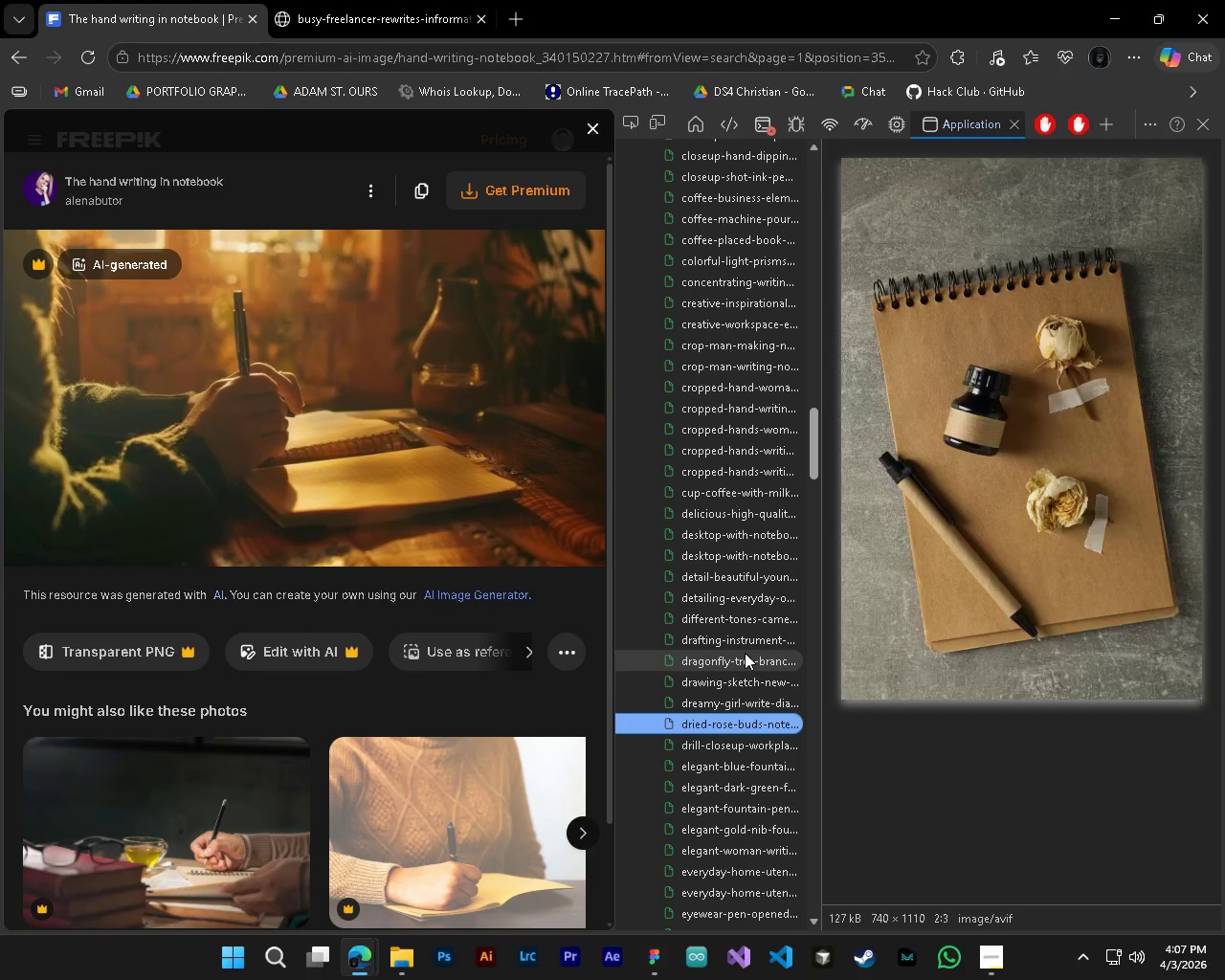 
key(ArrowDown)
 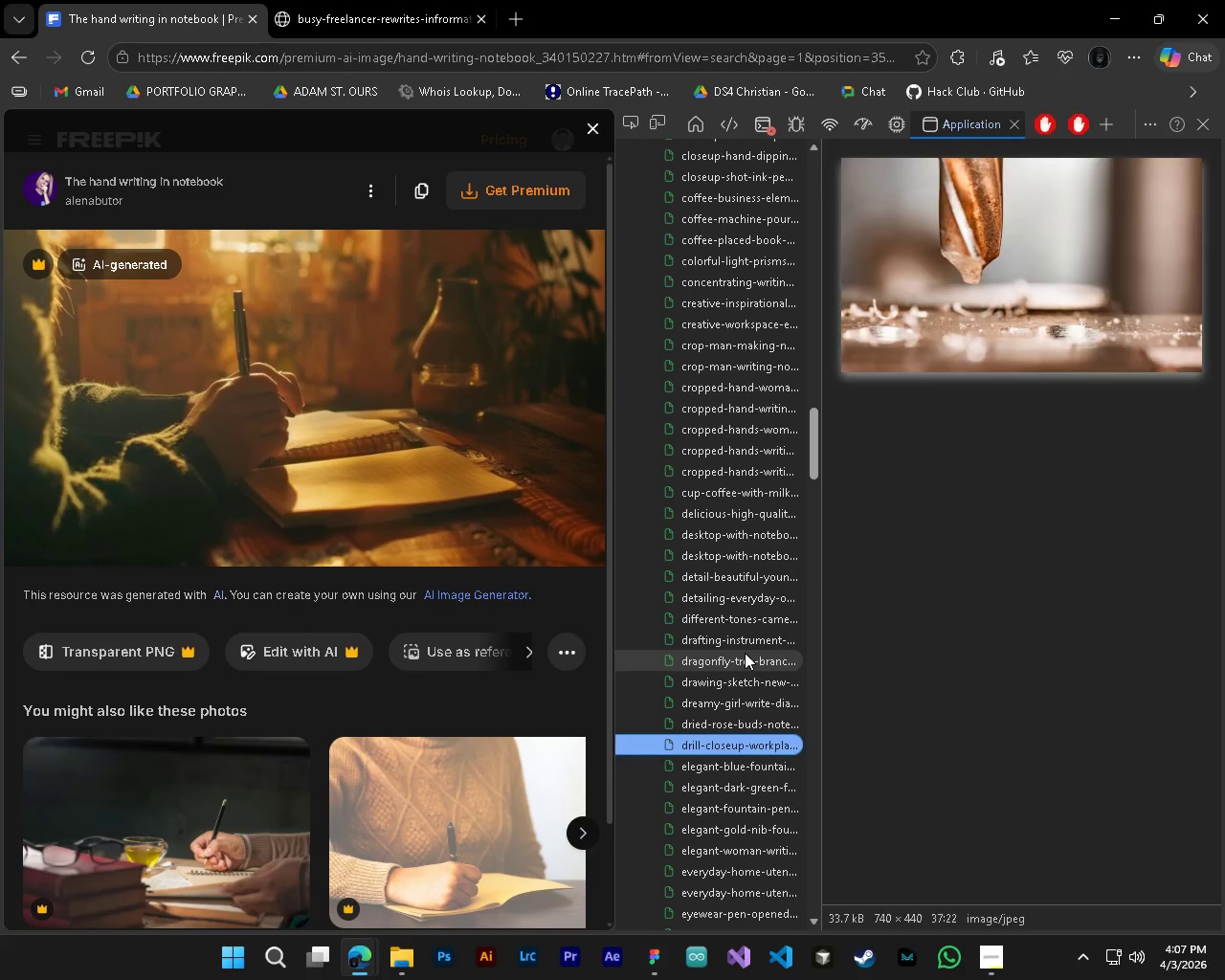 
key(ArrowDown)
 